 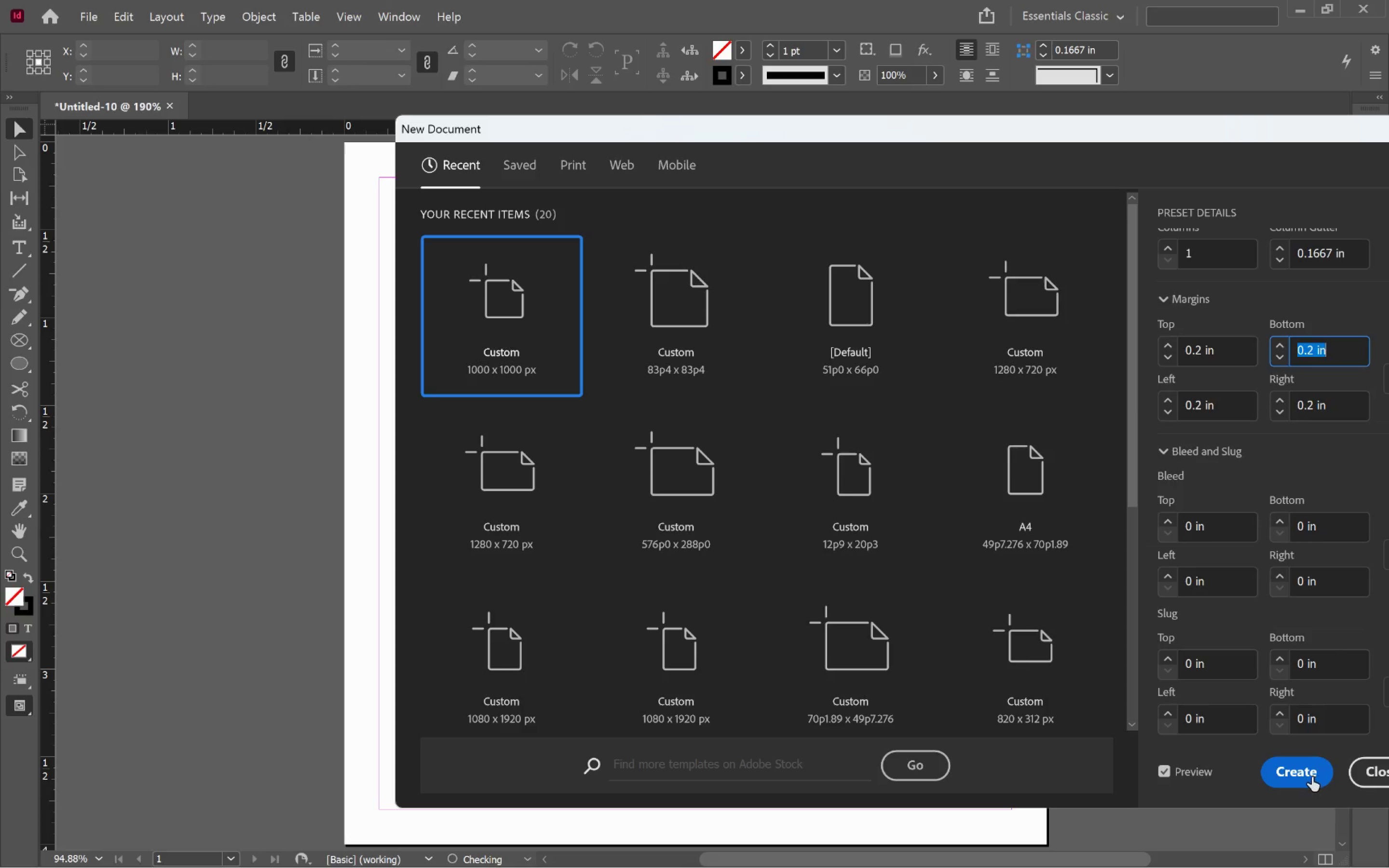 
key(Alt+Tab)
 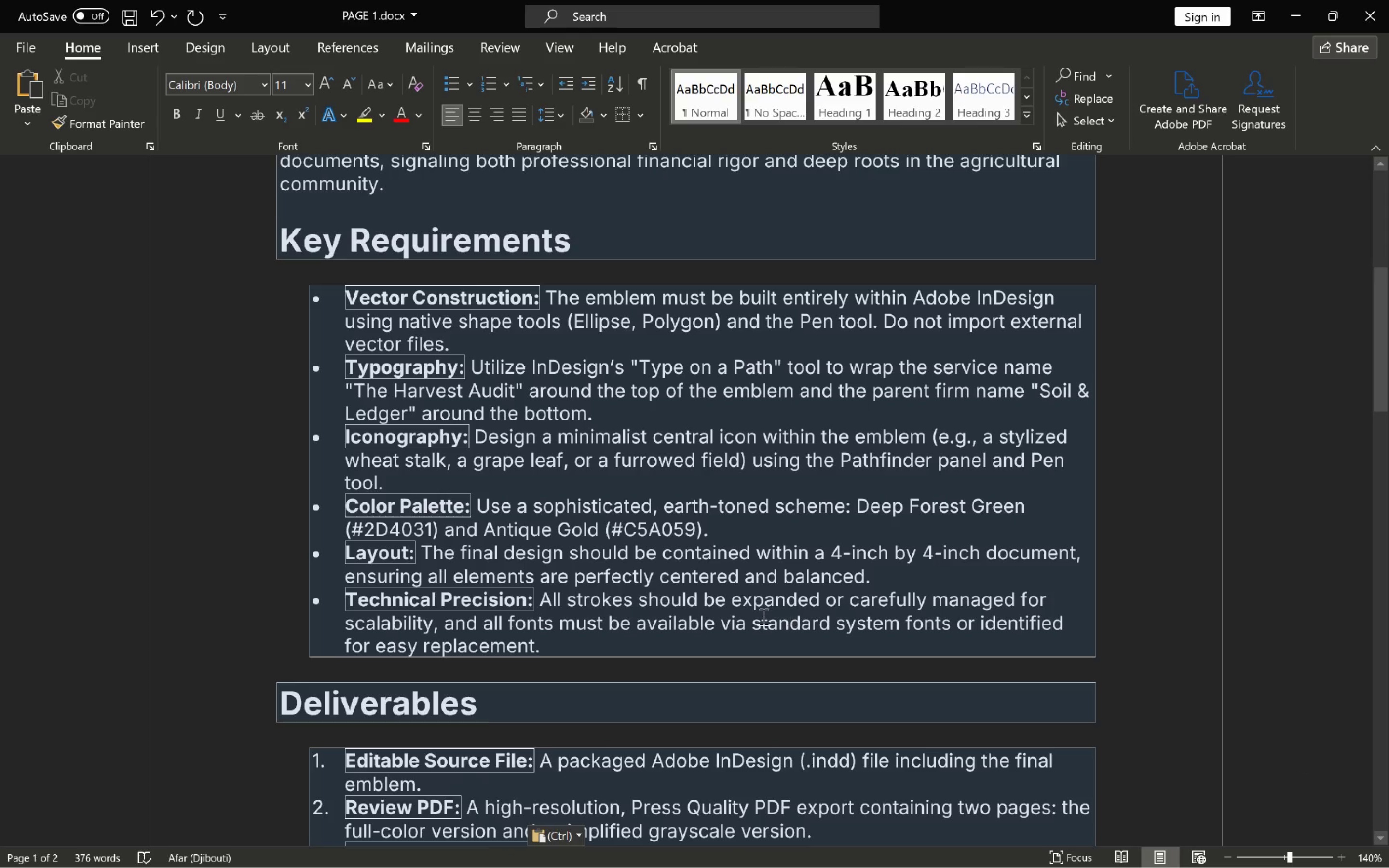 
wait(6.77)
 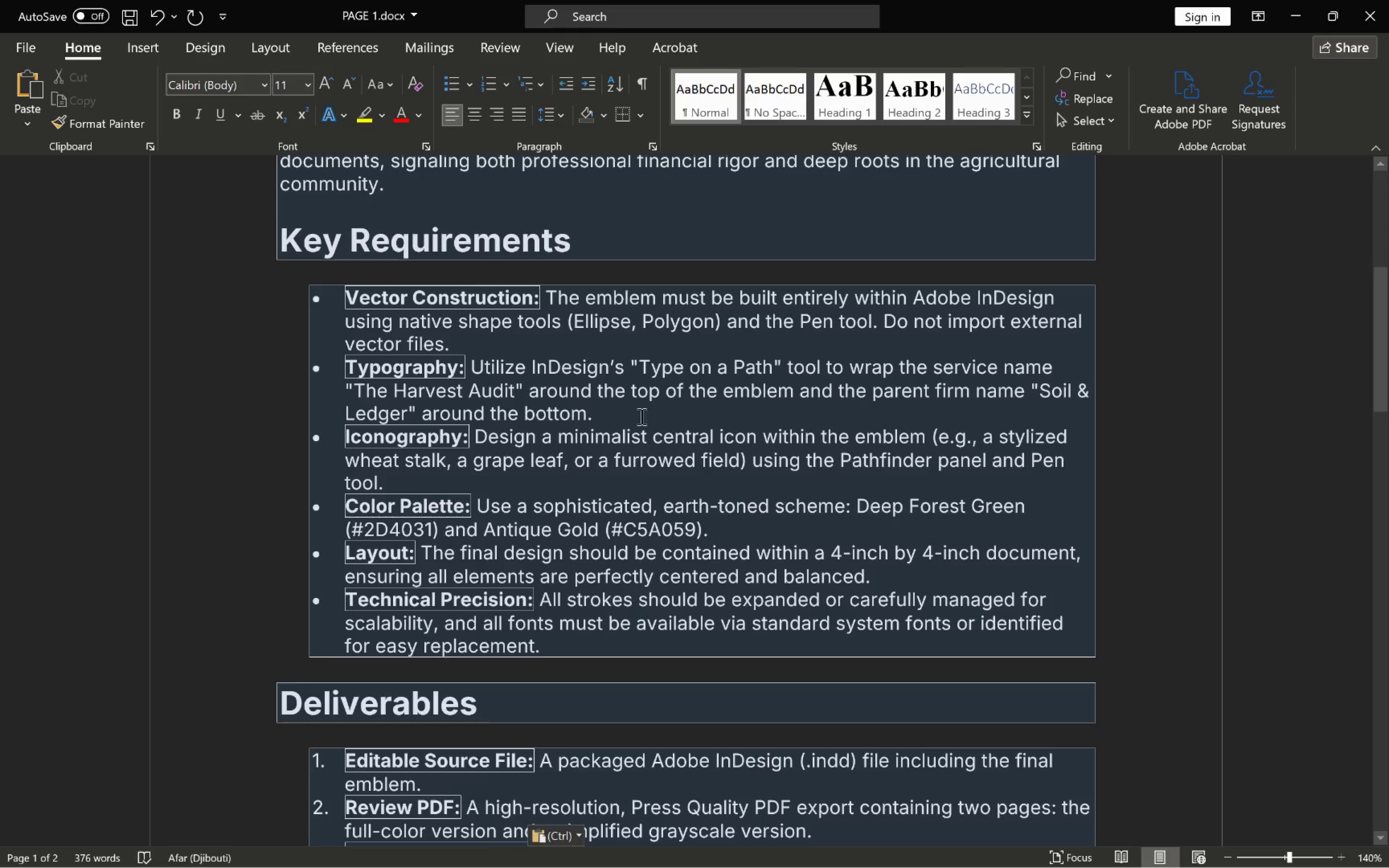 
key(Alt+AltLeft)
 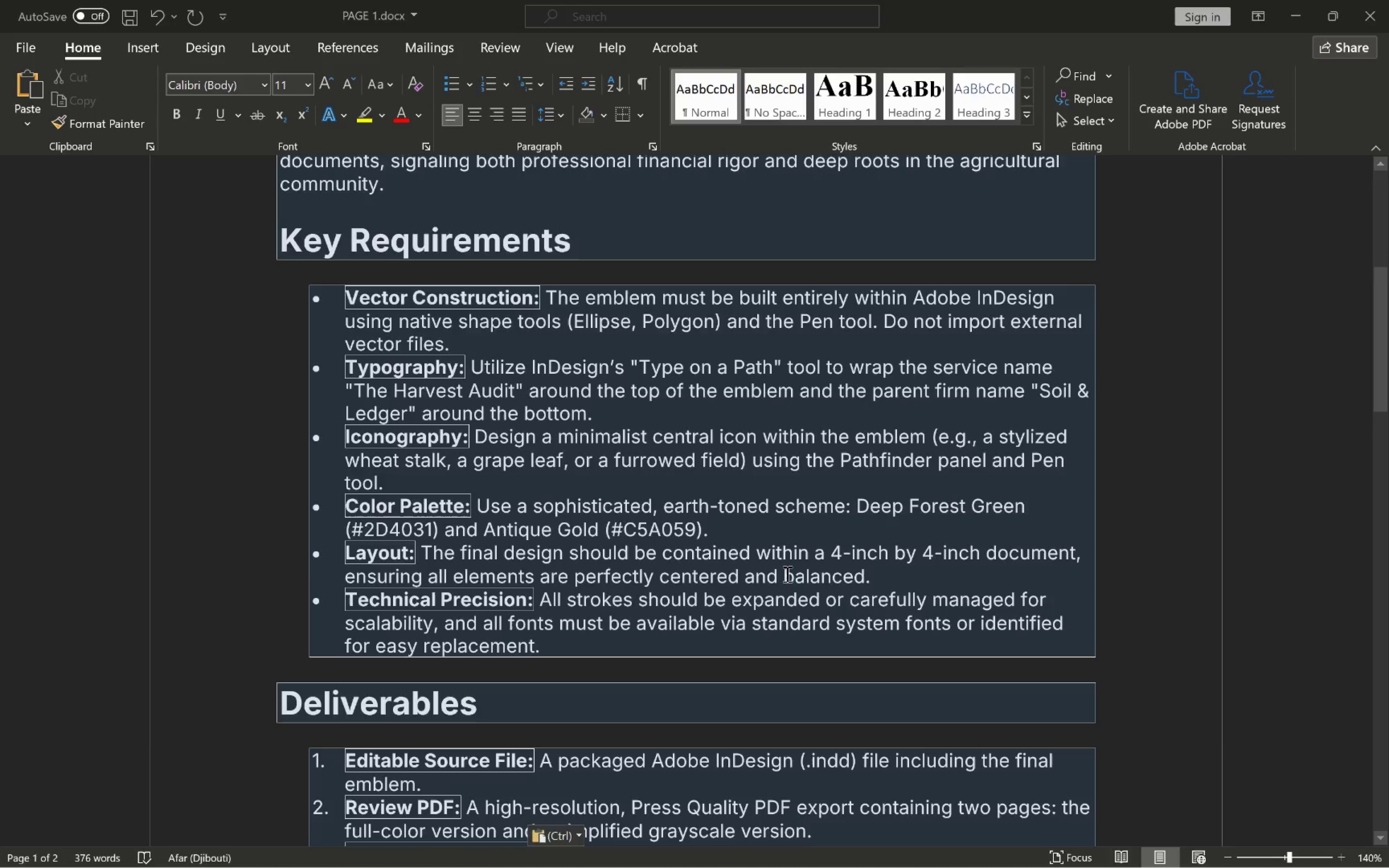 
key(Alt+Tab)
 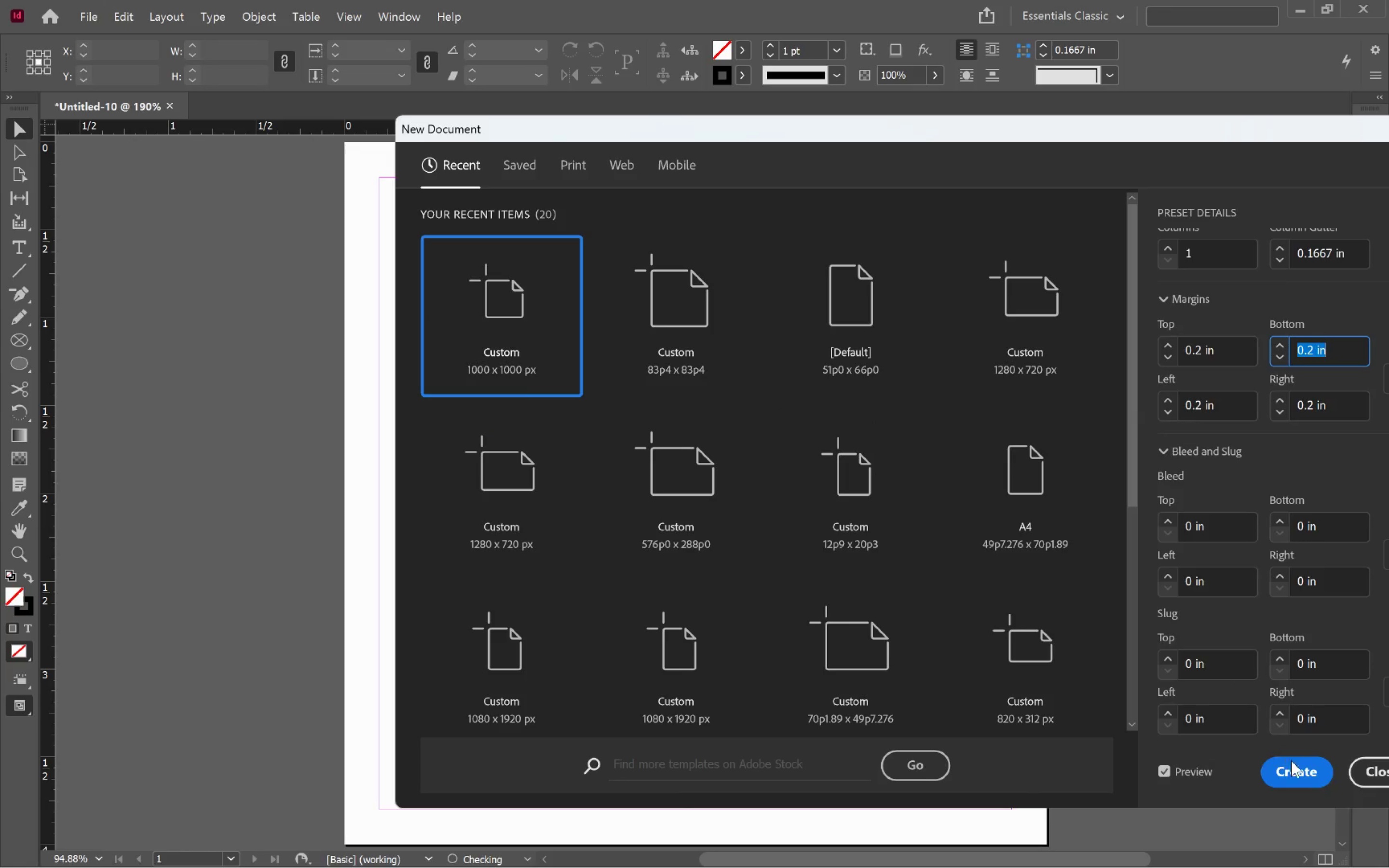 
left_click([1301, 771])
 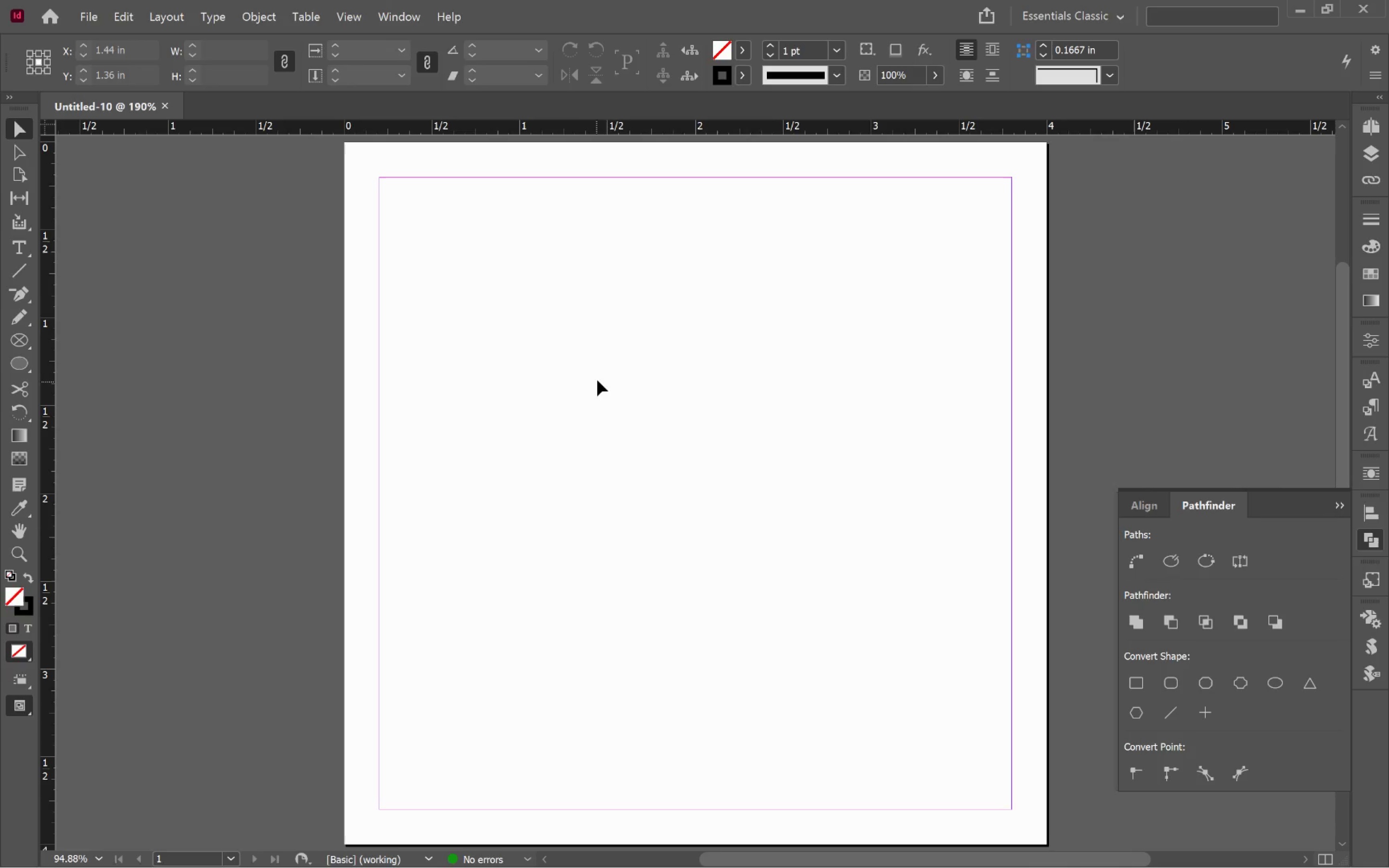 
left_click([602, 377])
 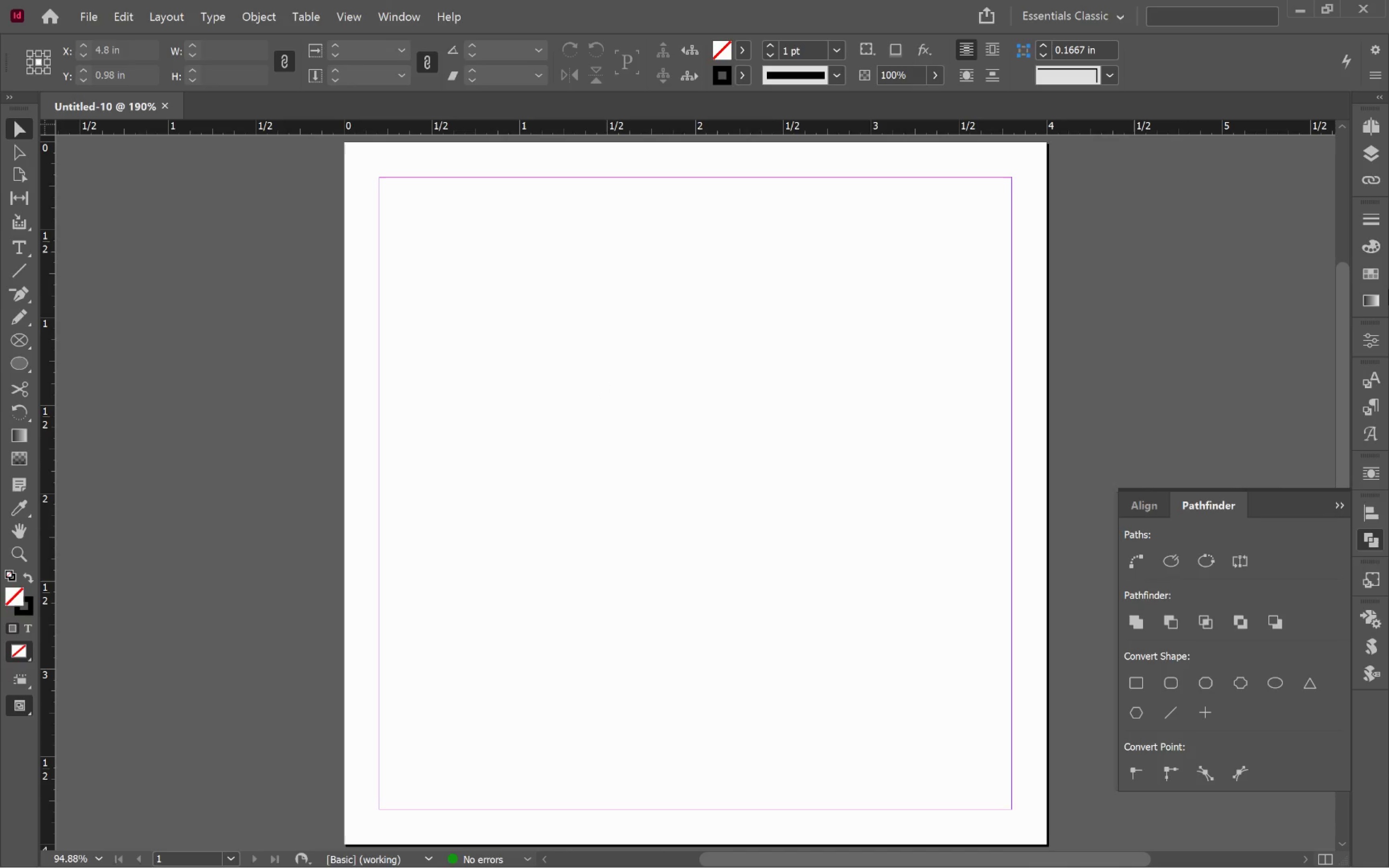 
left_click([1367, 269])
 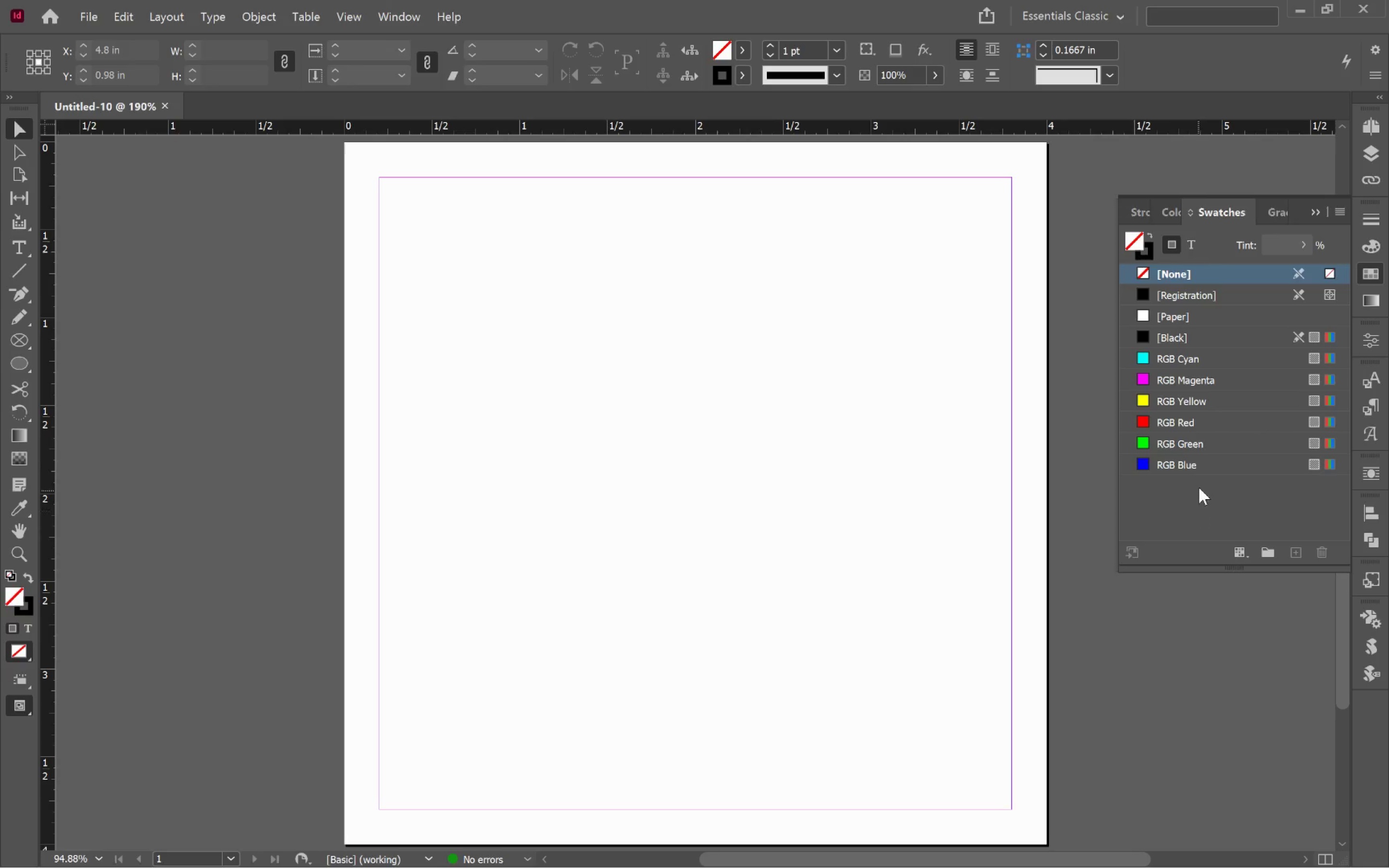 
left_click([1208, 487])
 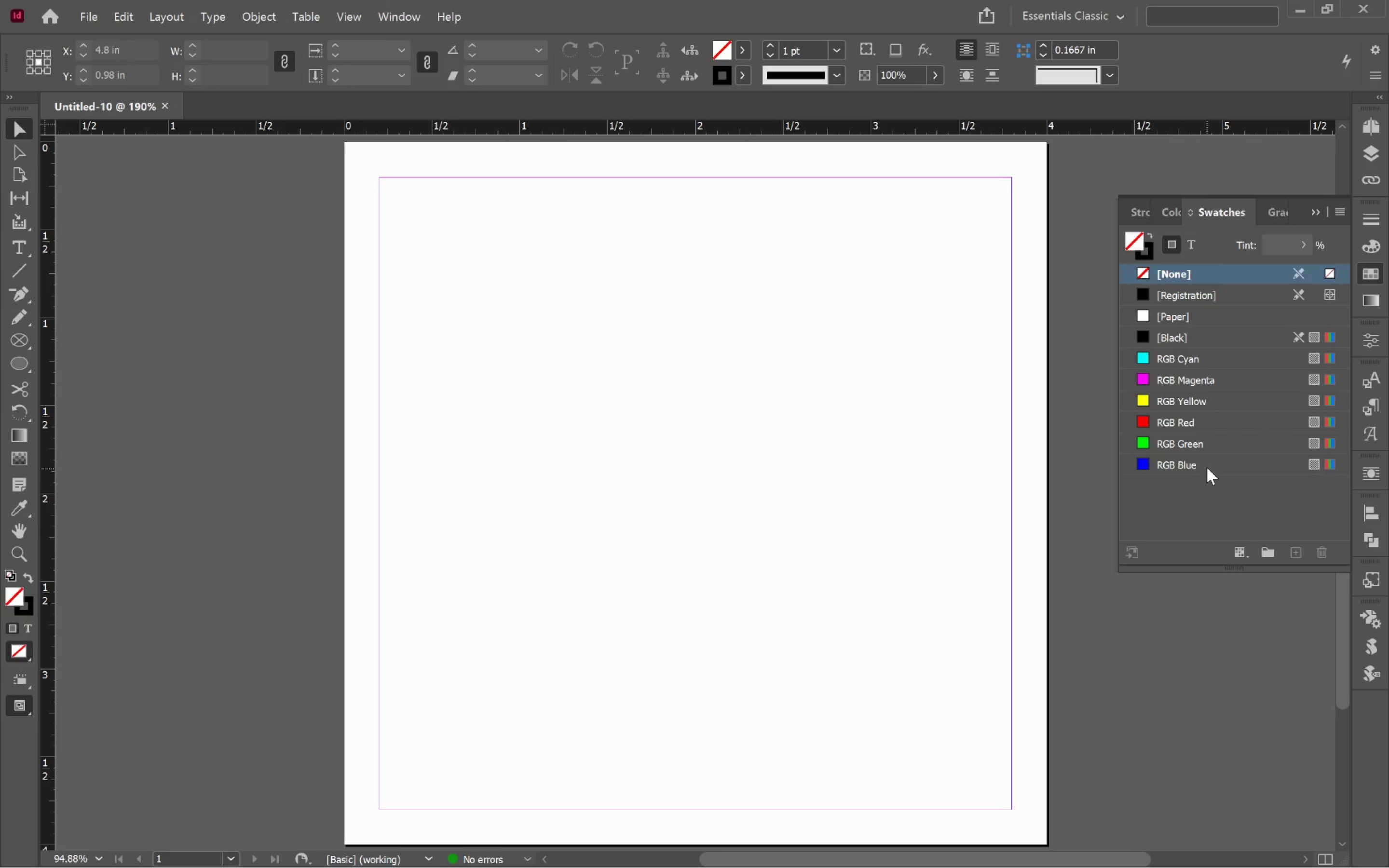 
left_click([1207, 466])
 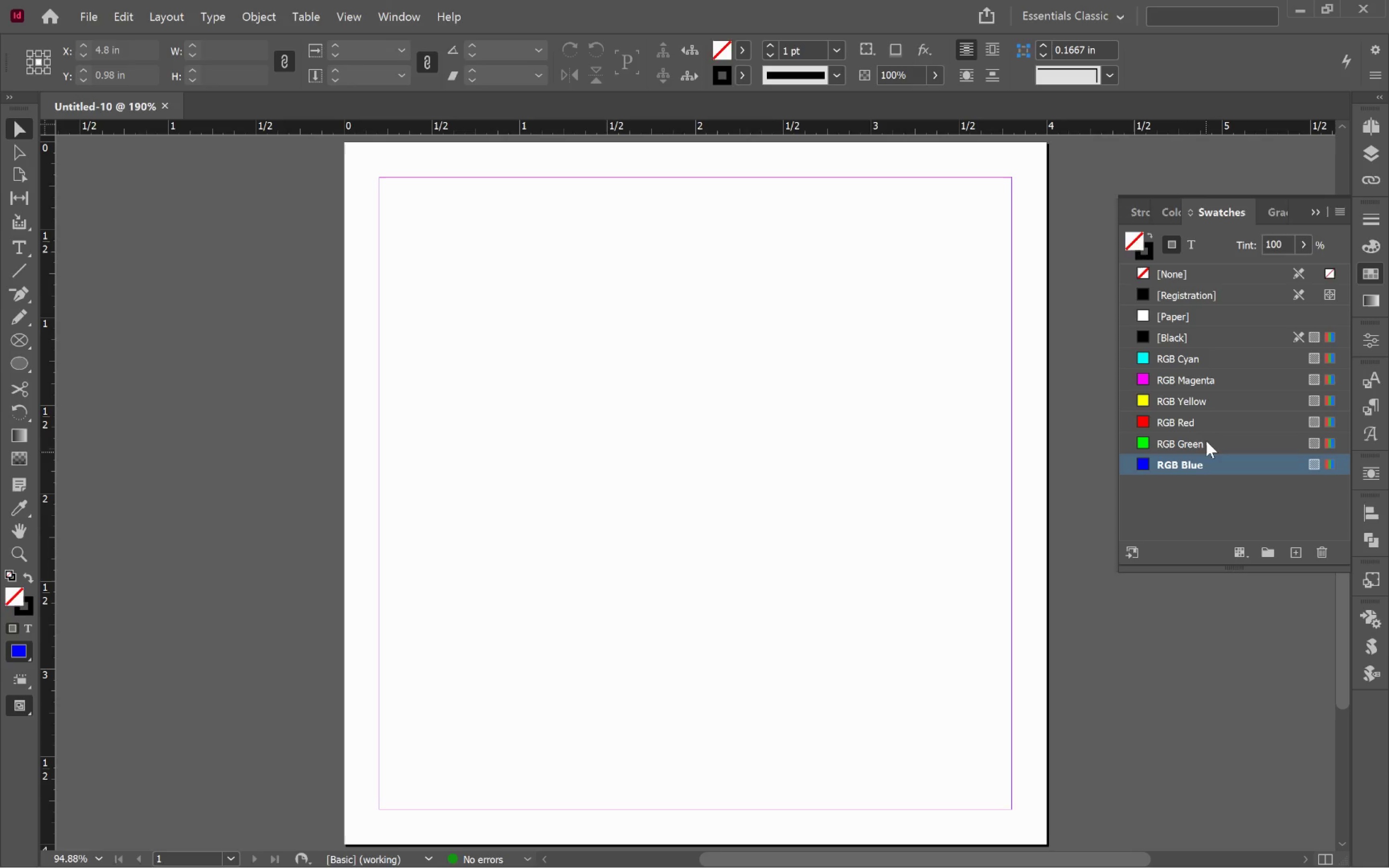 
hold_key(key=ShiftLeft, duration=0.89)
left_click([1197, 361])
 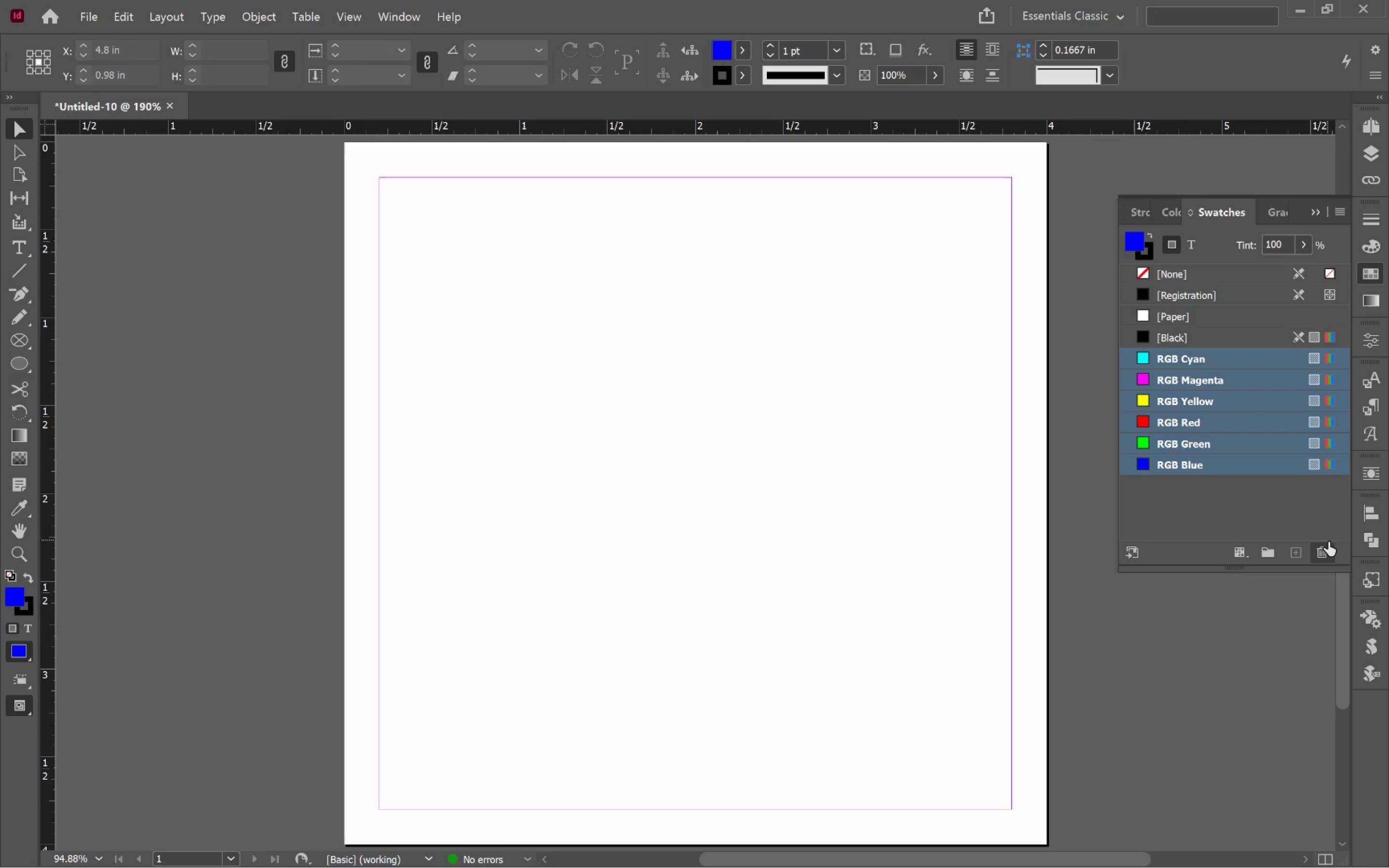 
left_click([1326, 554])
 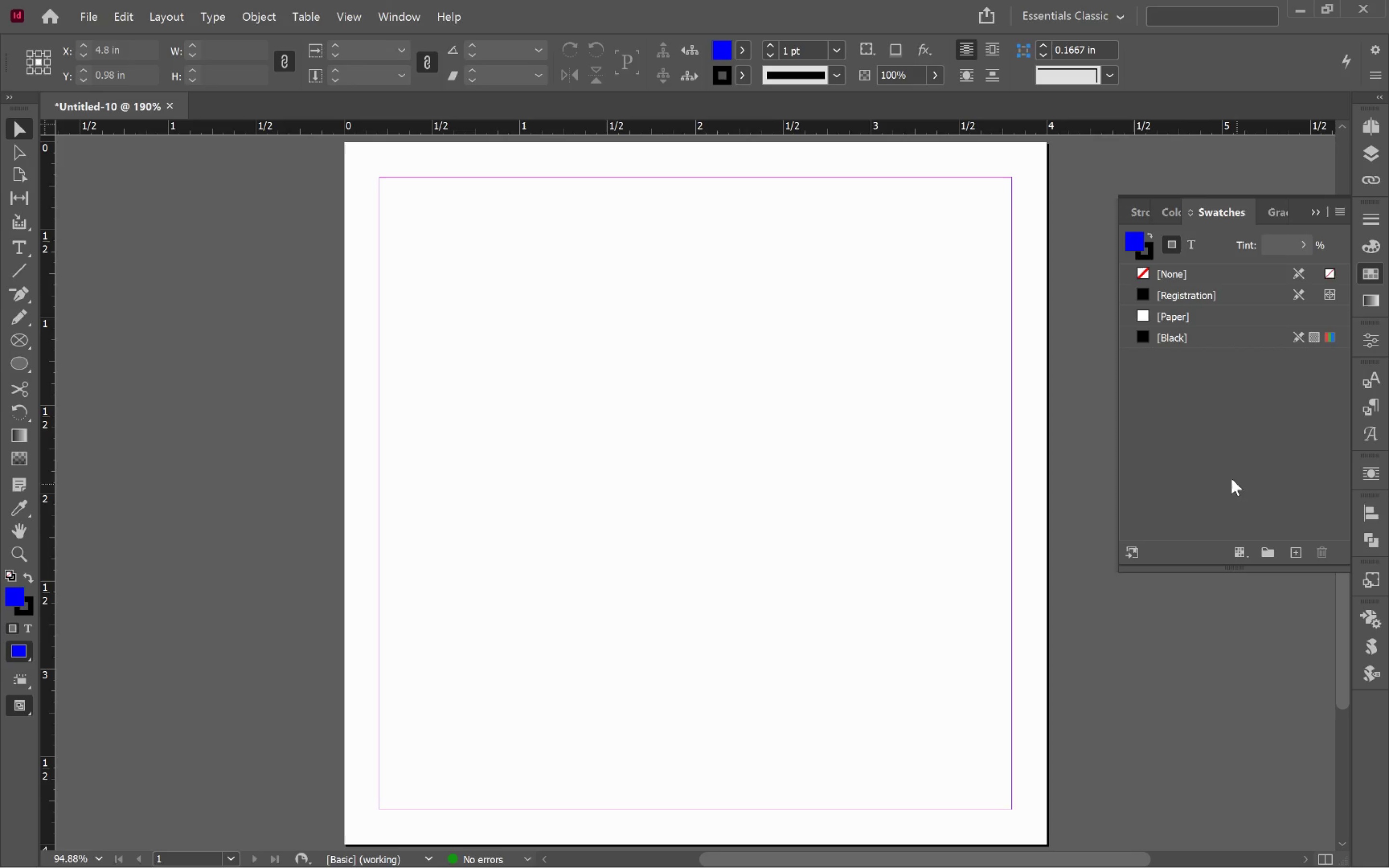 
left_click([1207, 453])
 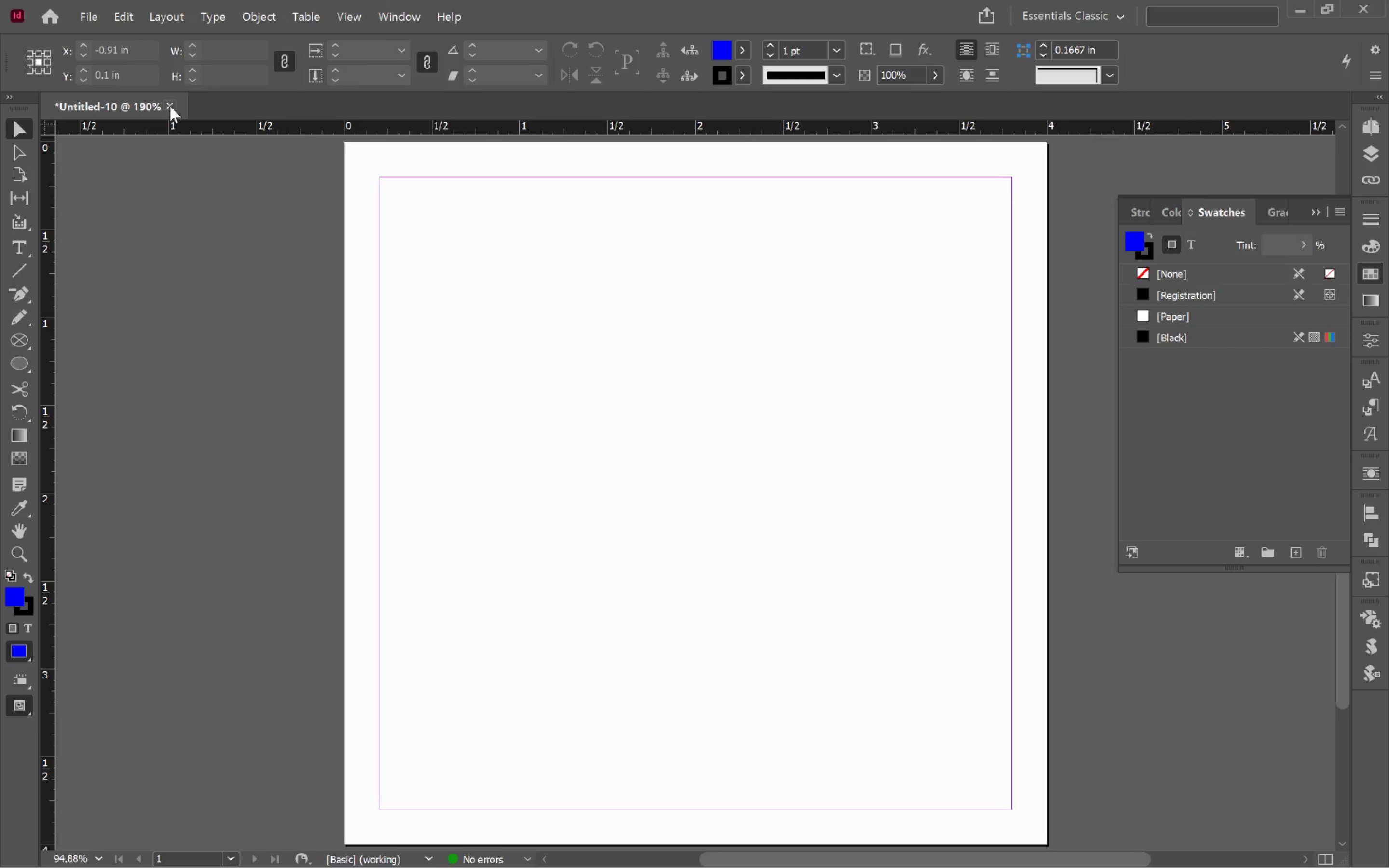 
wait(6.06)
 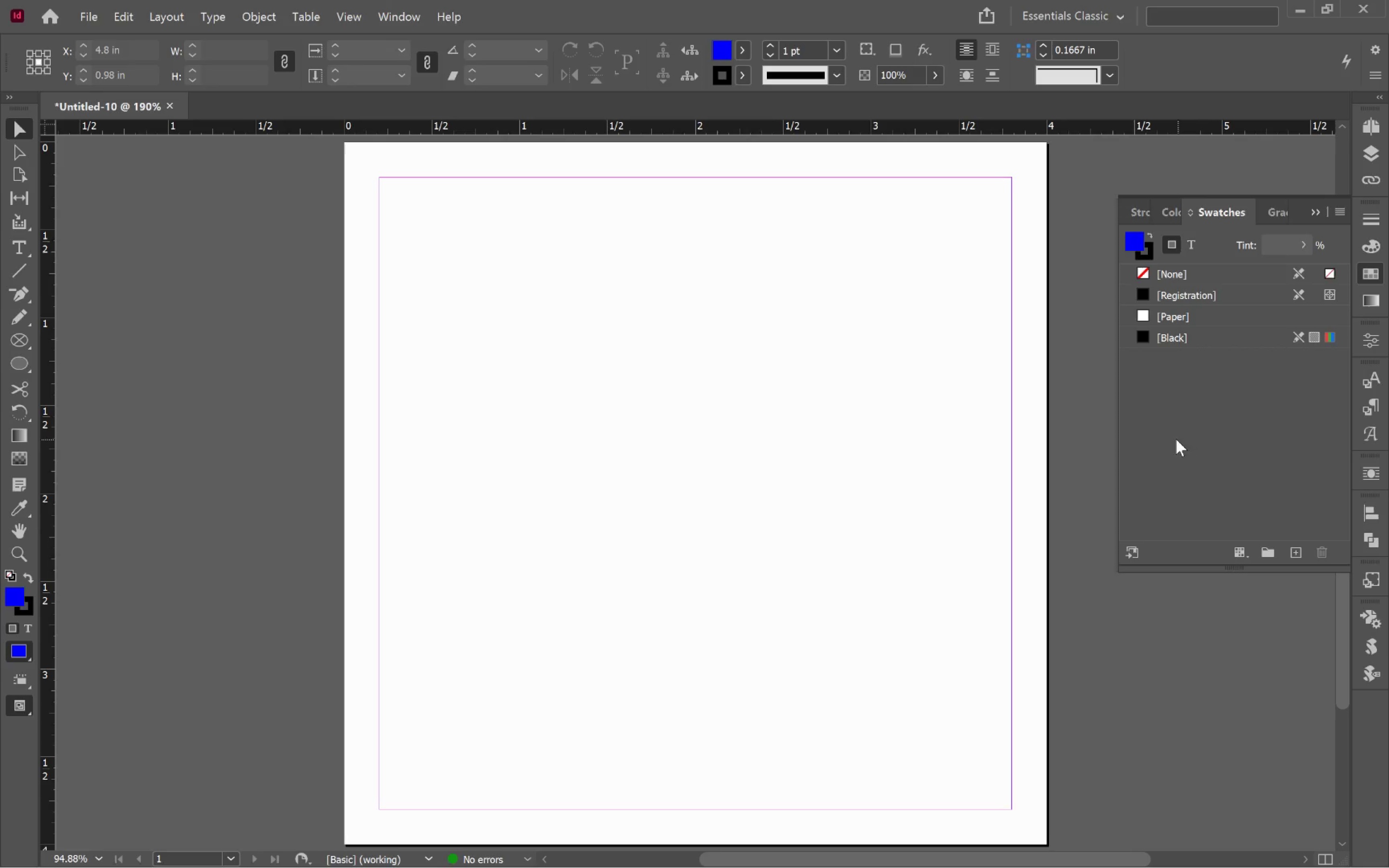 
left_click([1302, 549])
 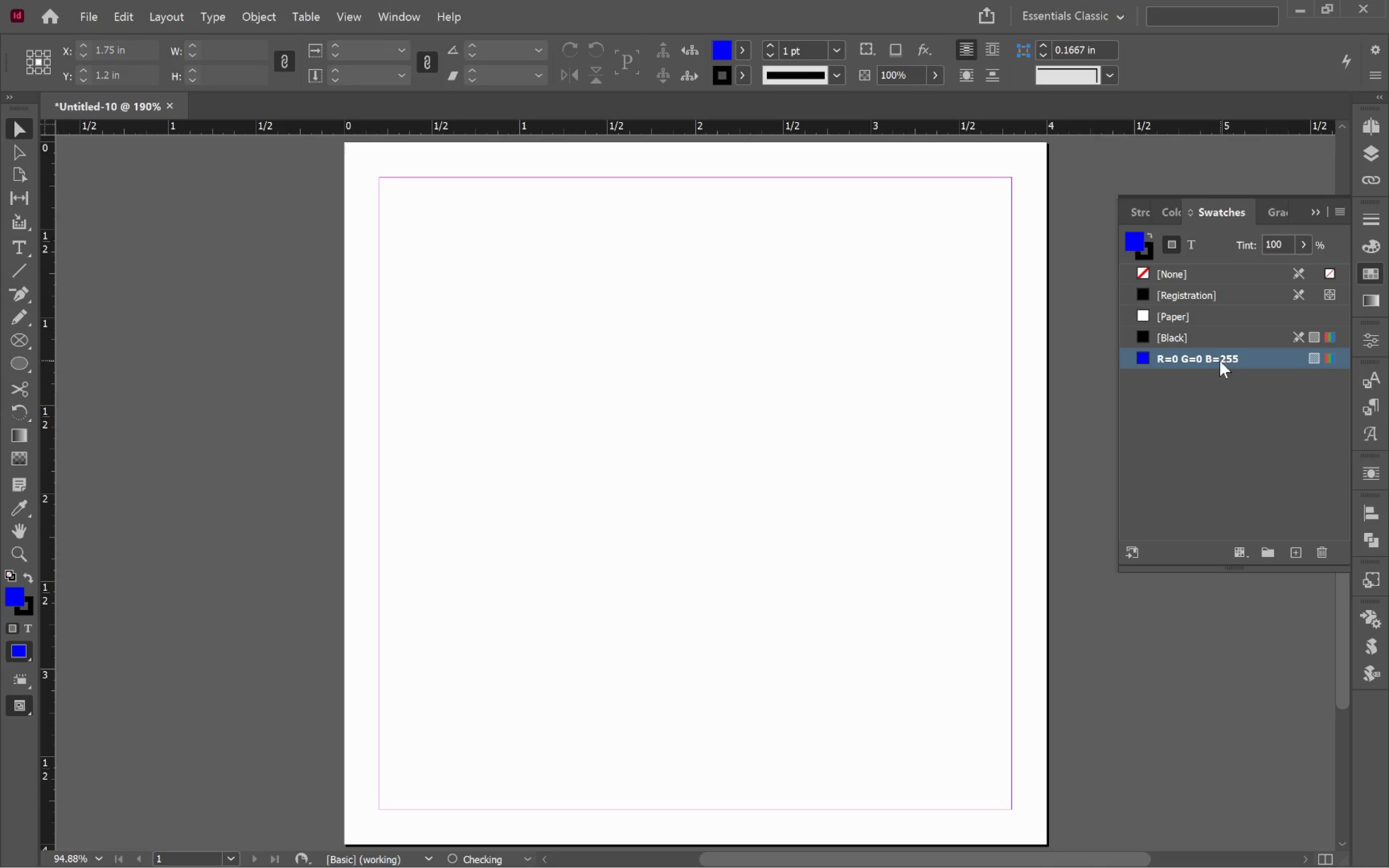 
right_click([1219, 360])
 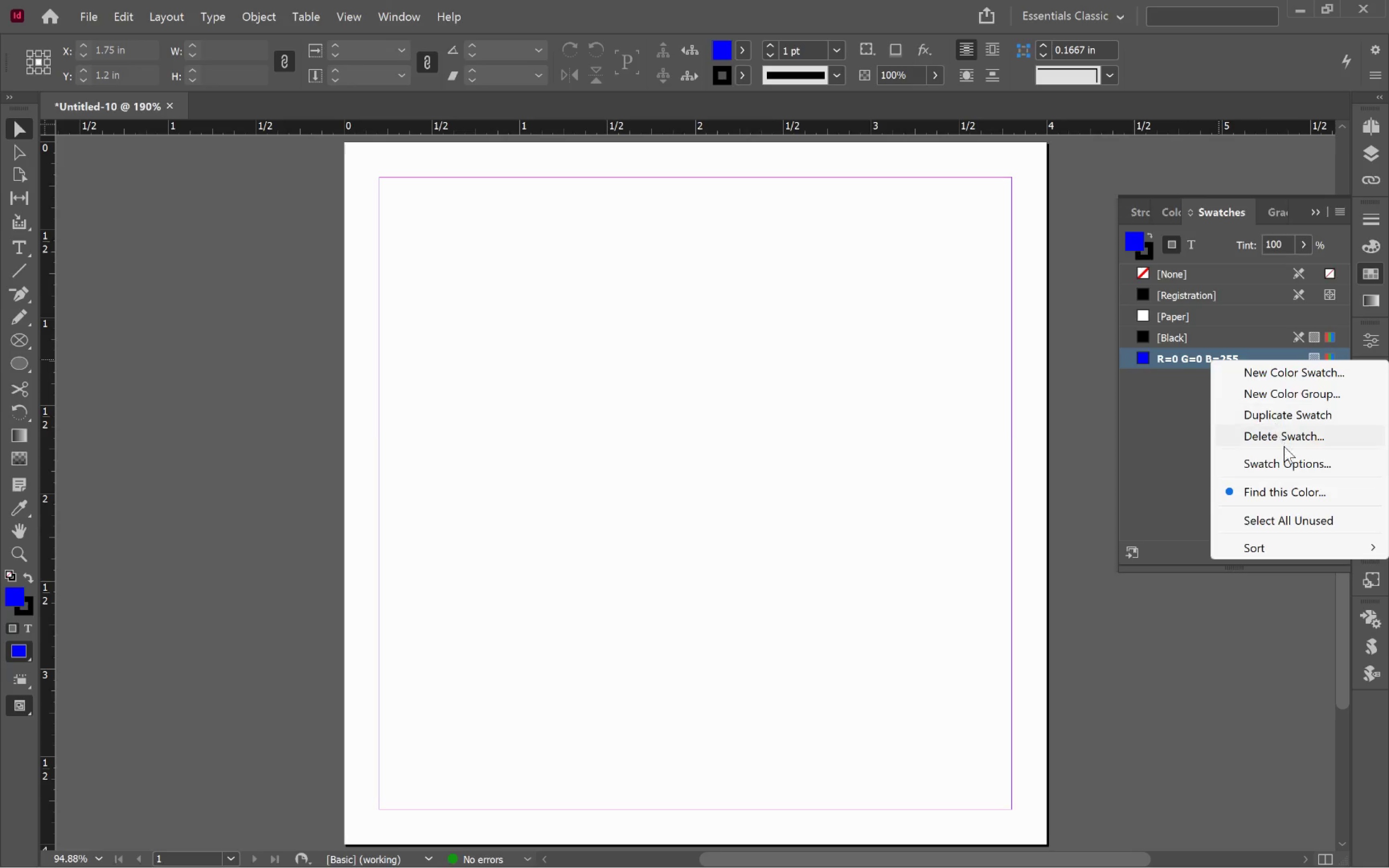 
left_click([1290, 459])
 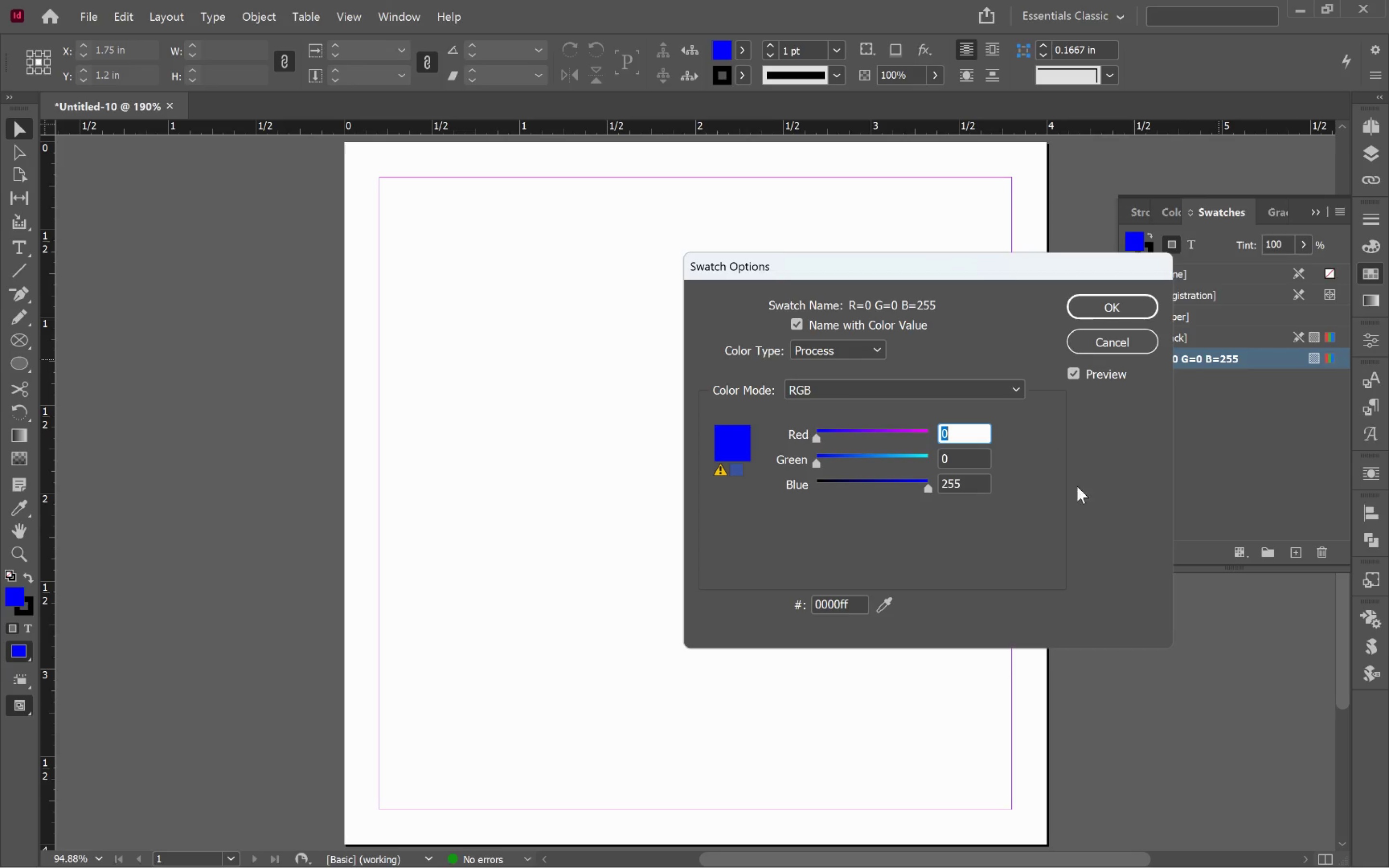 
key(Alt+Tab)
 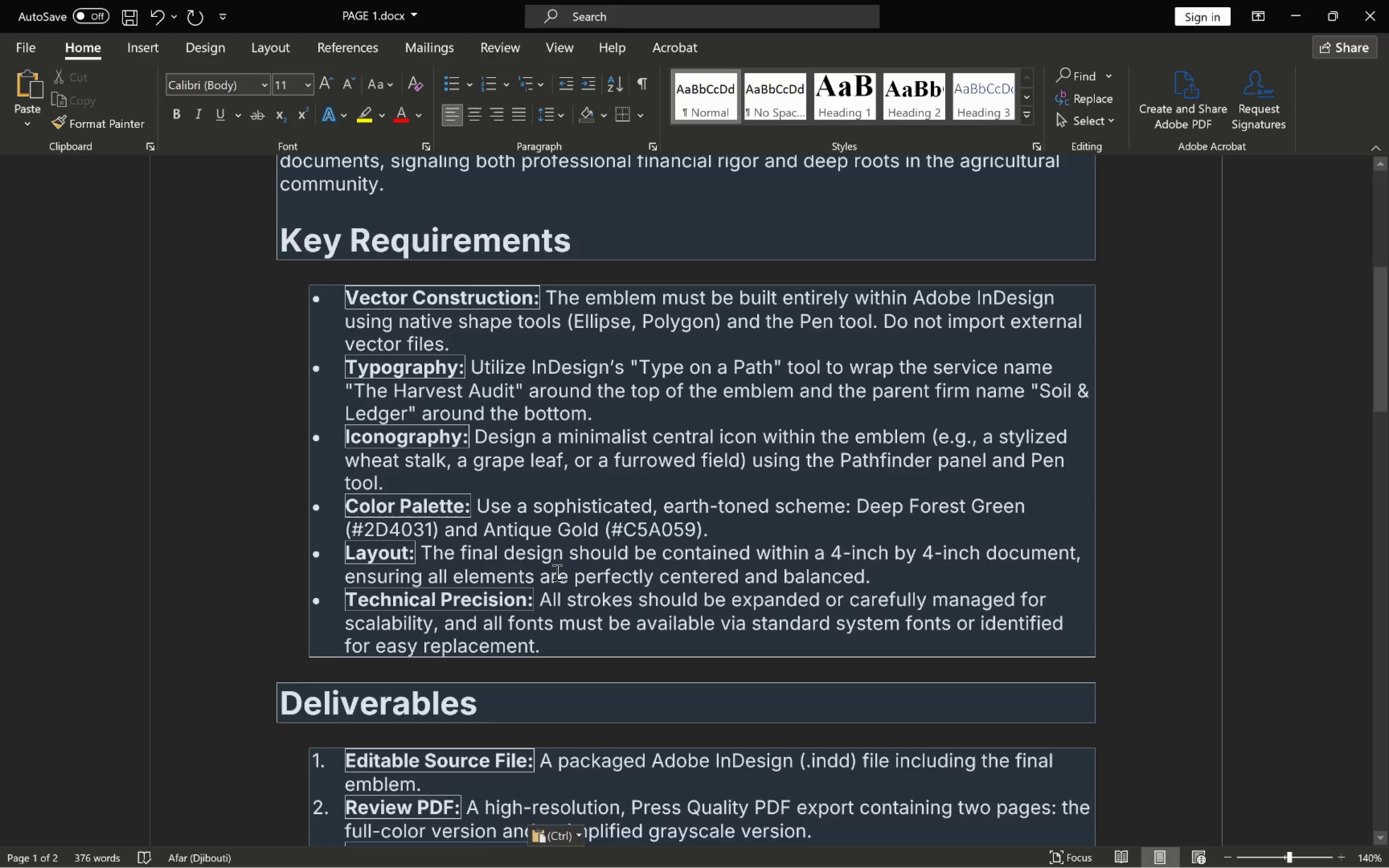 
wait(7.09)
 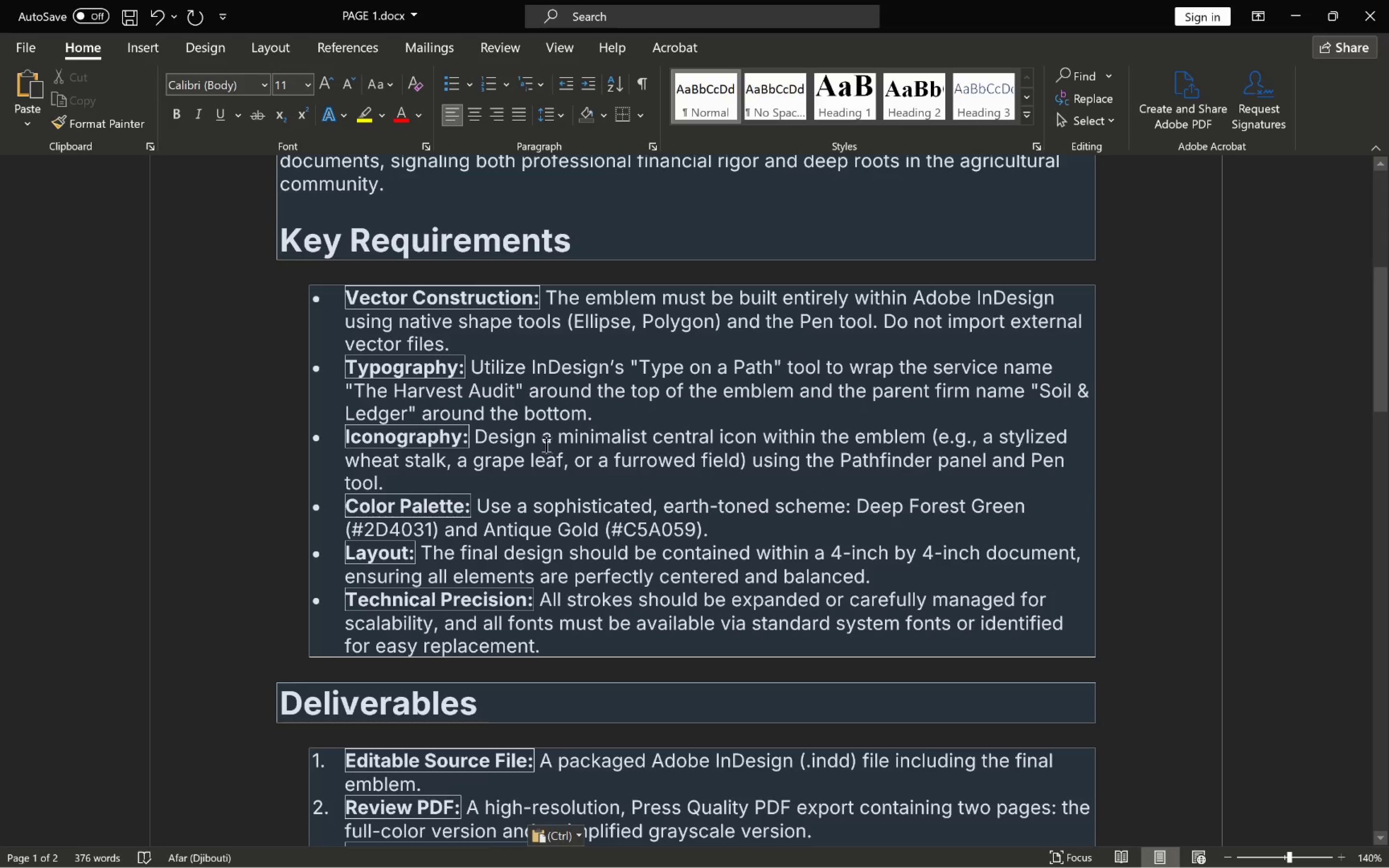 
left_click_drag(start_coordinate=[365, 529], to_coordinate=[430, 532])
 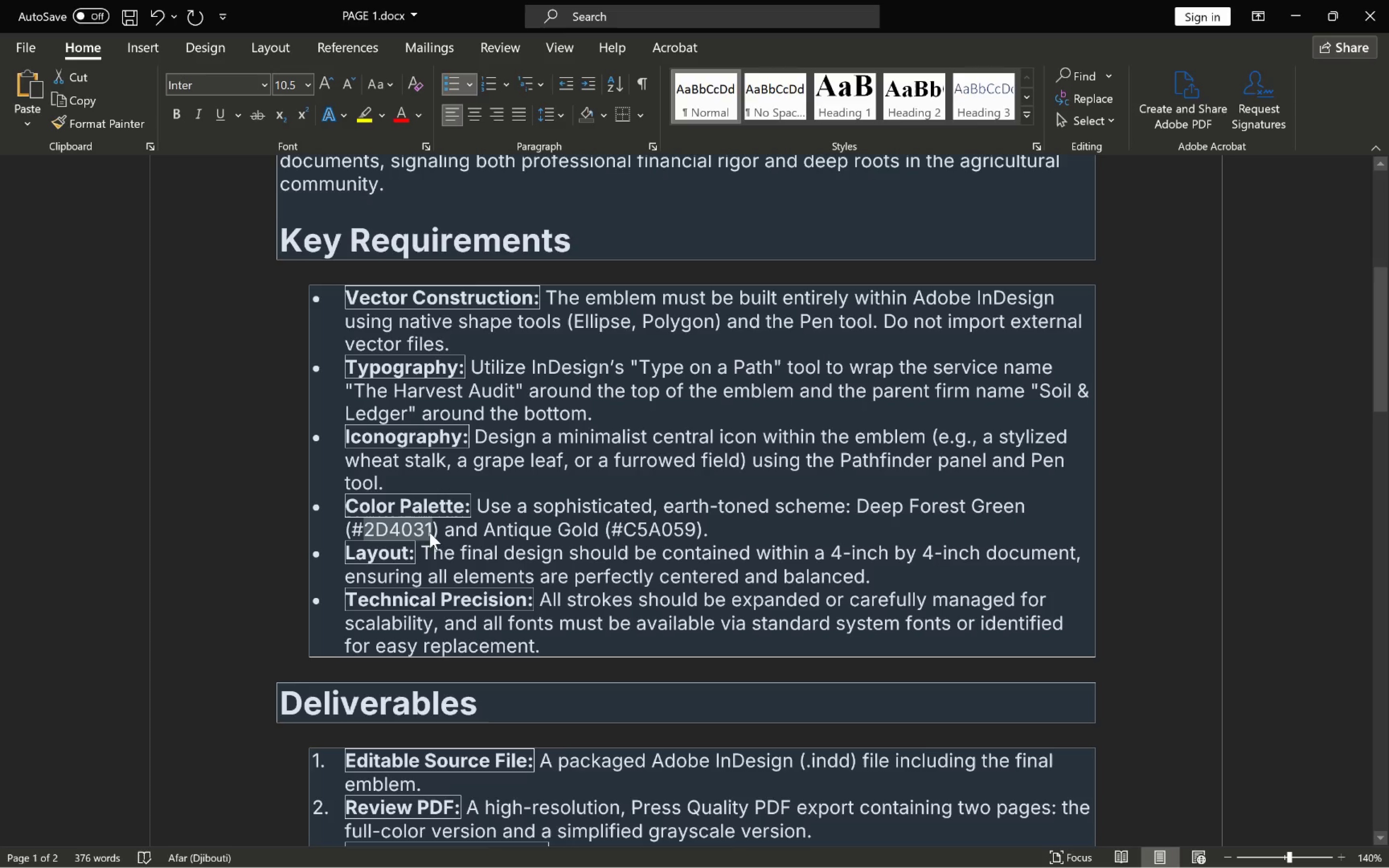 
key(Control+C)
 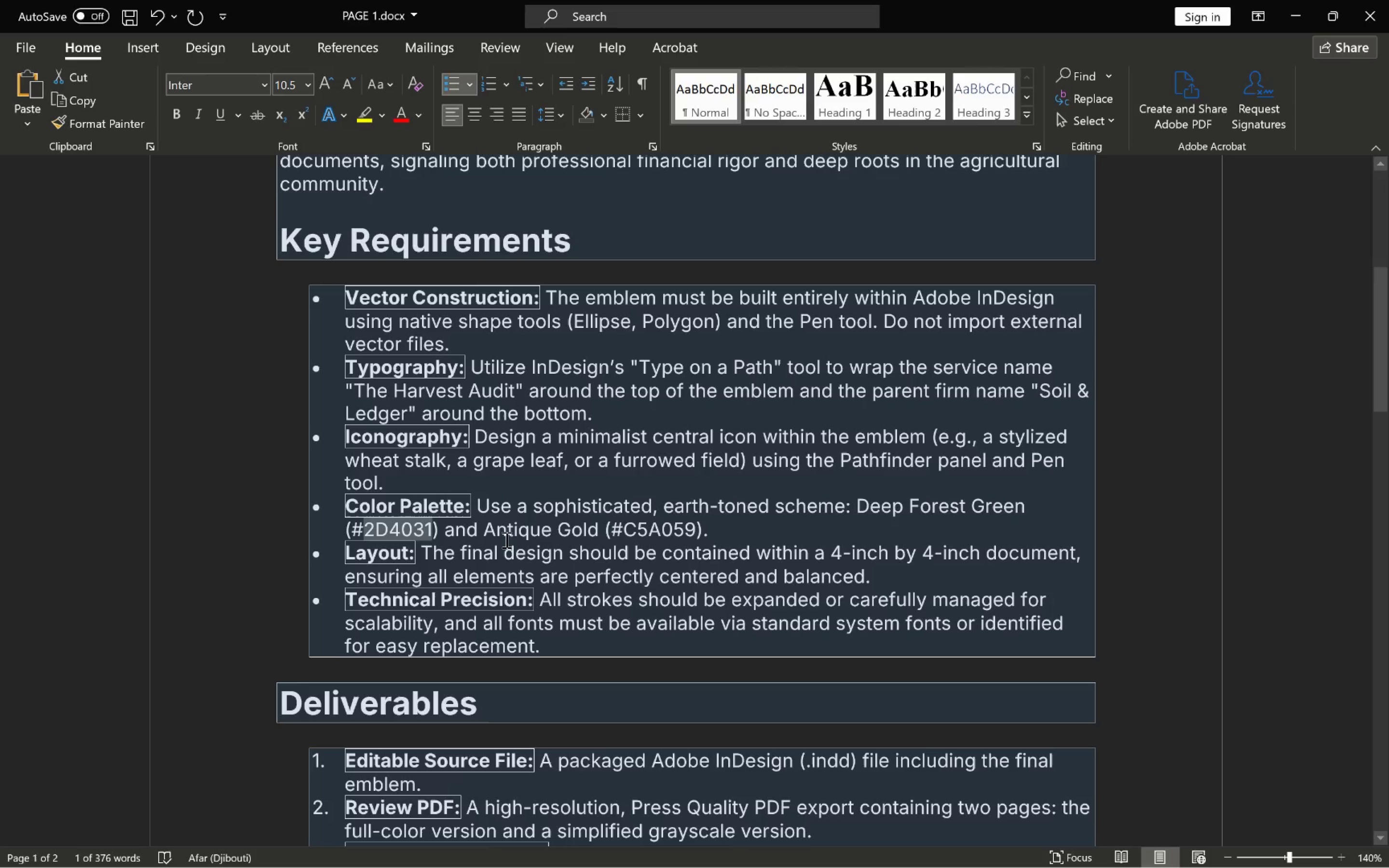 
key(Alt+AltLeft)
 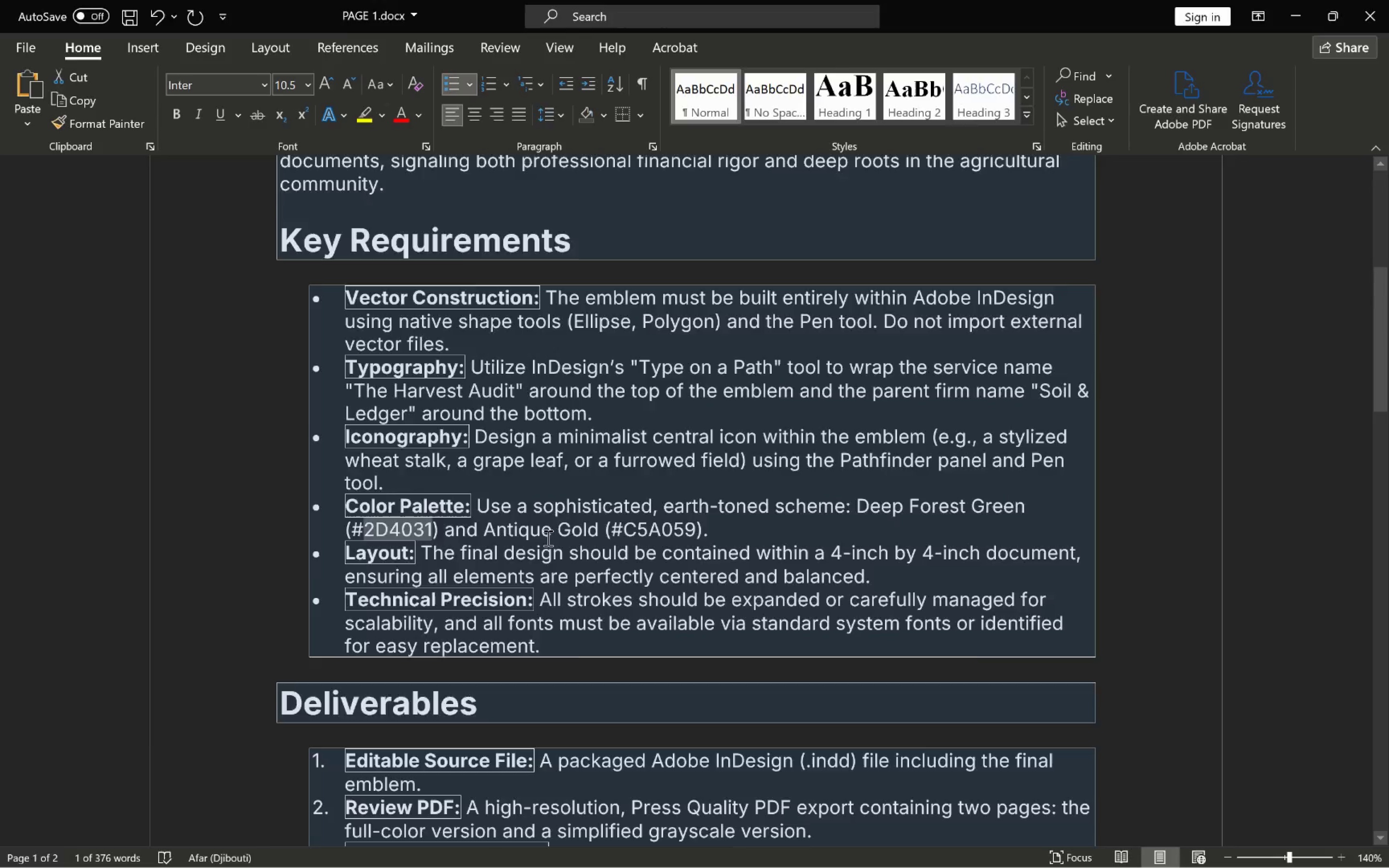 
key(Alt+Tab)
 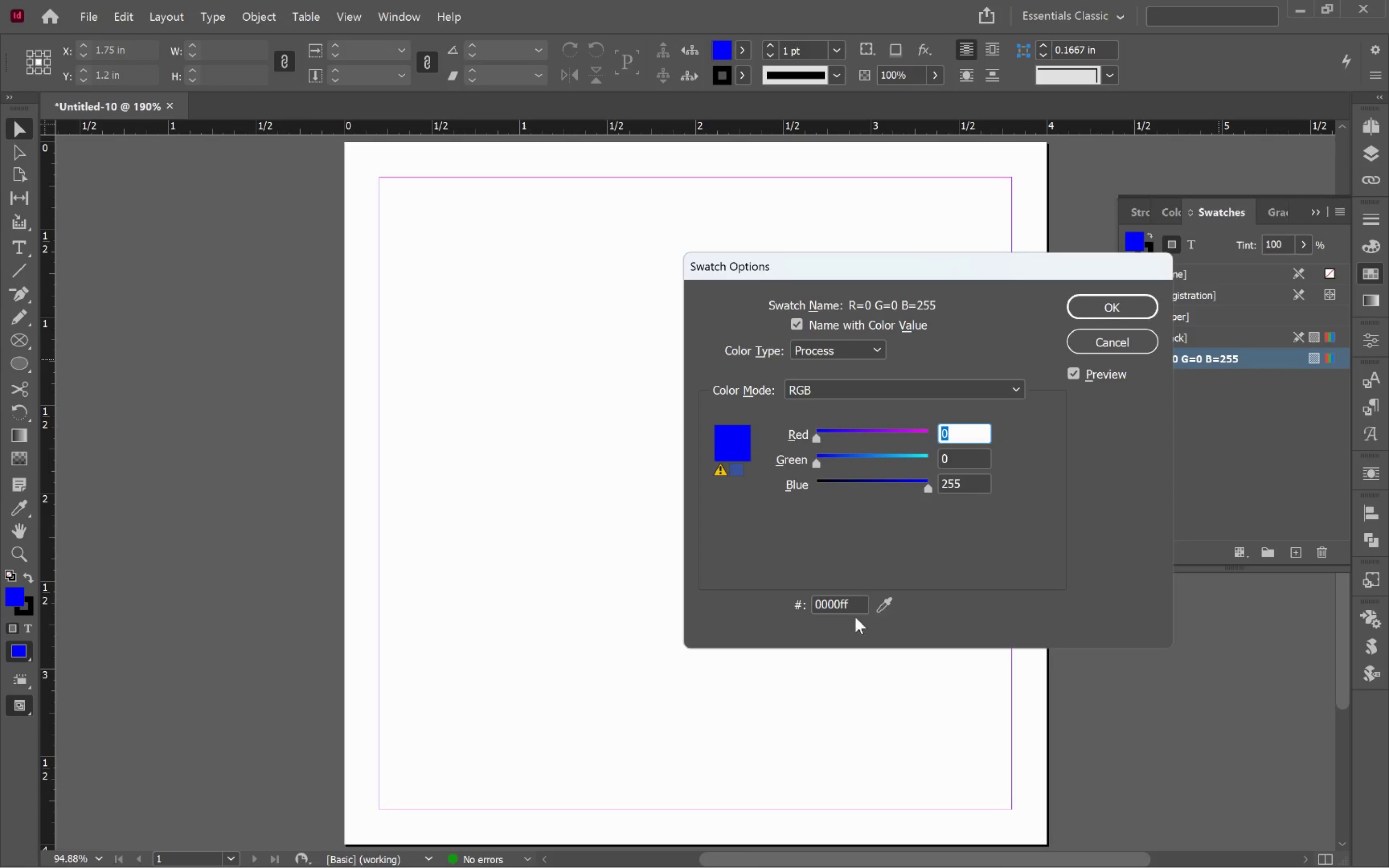 
key(Control+A)
 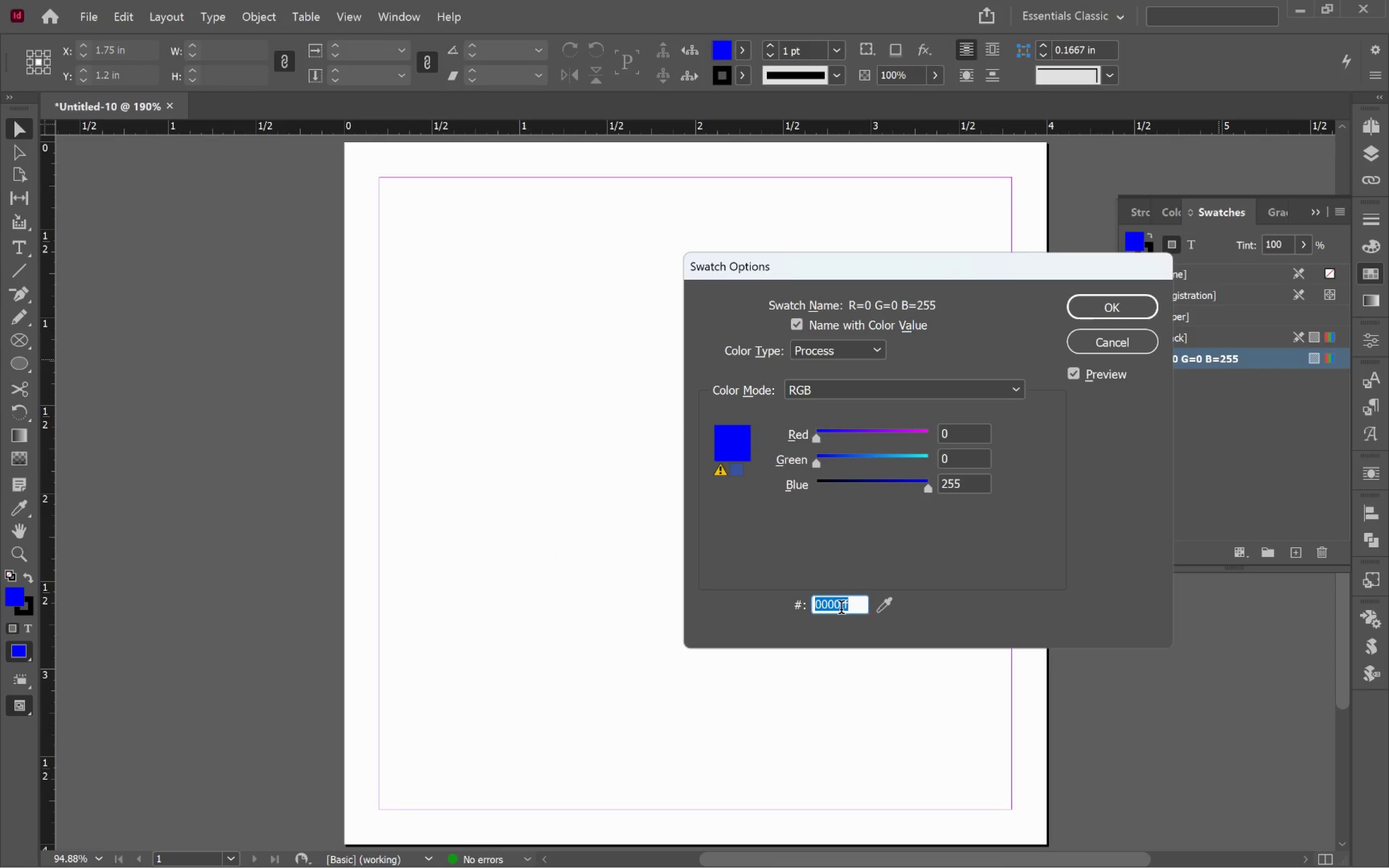 
key(Control+V)
 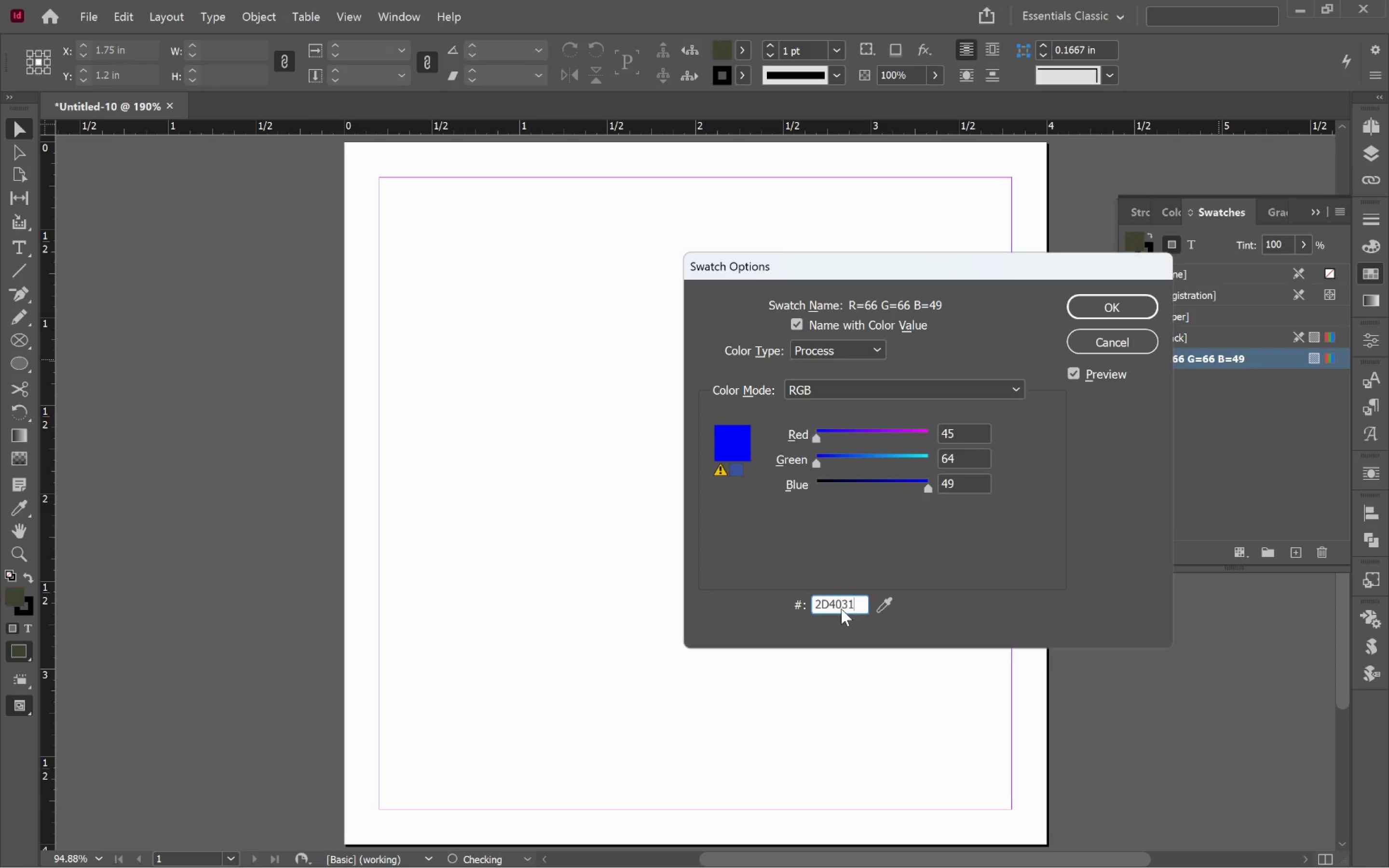 
key(Tab)
 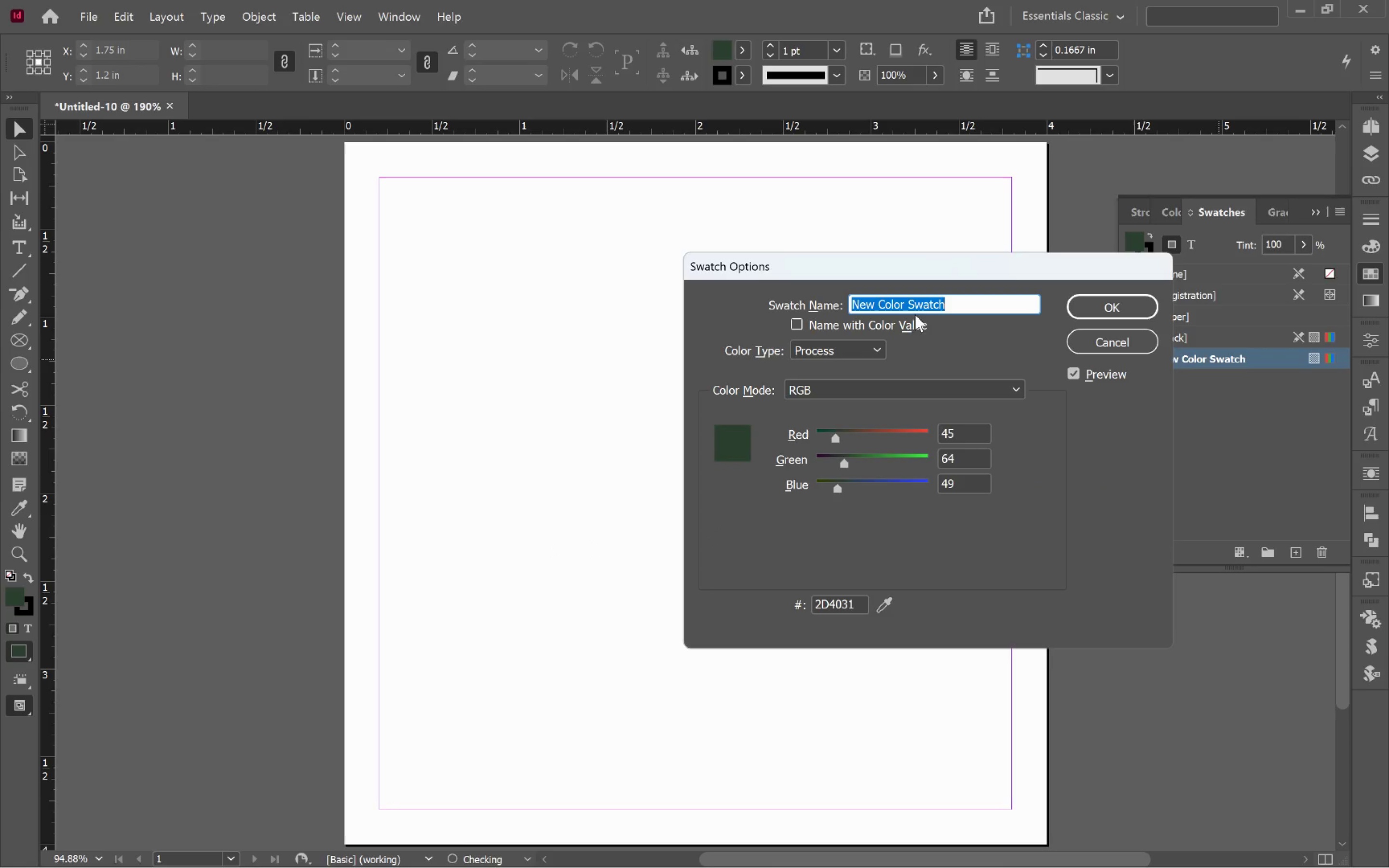 
type(Deep Forest Green)
 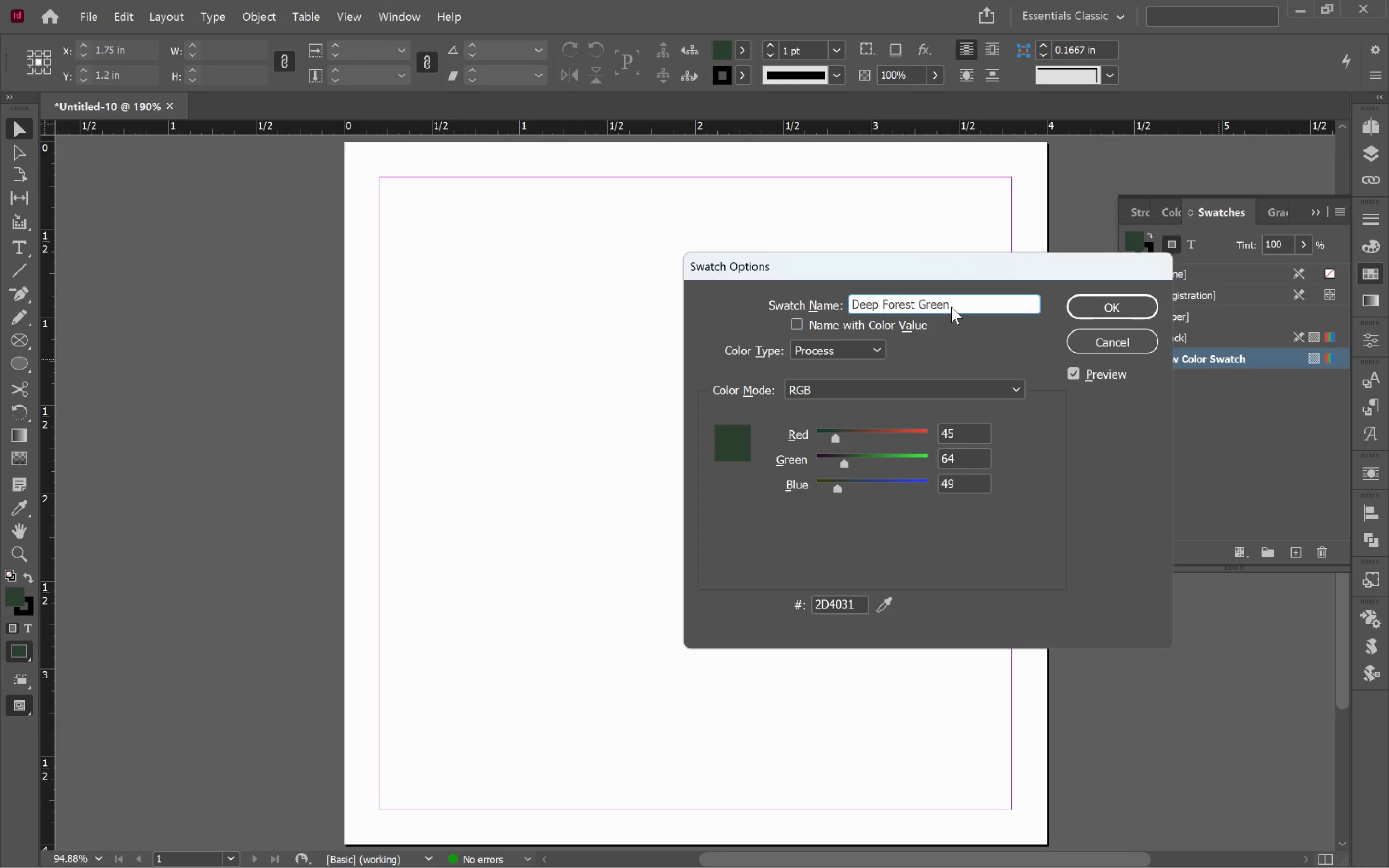 
left_click([1102, 301])
 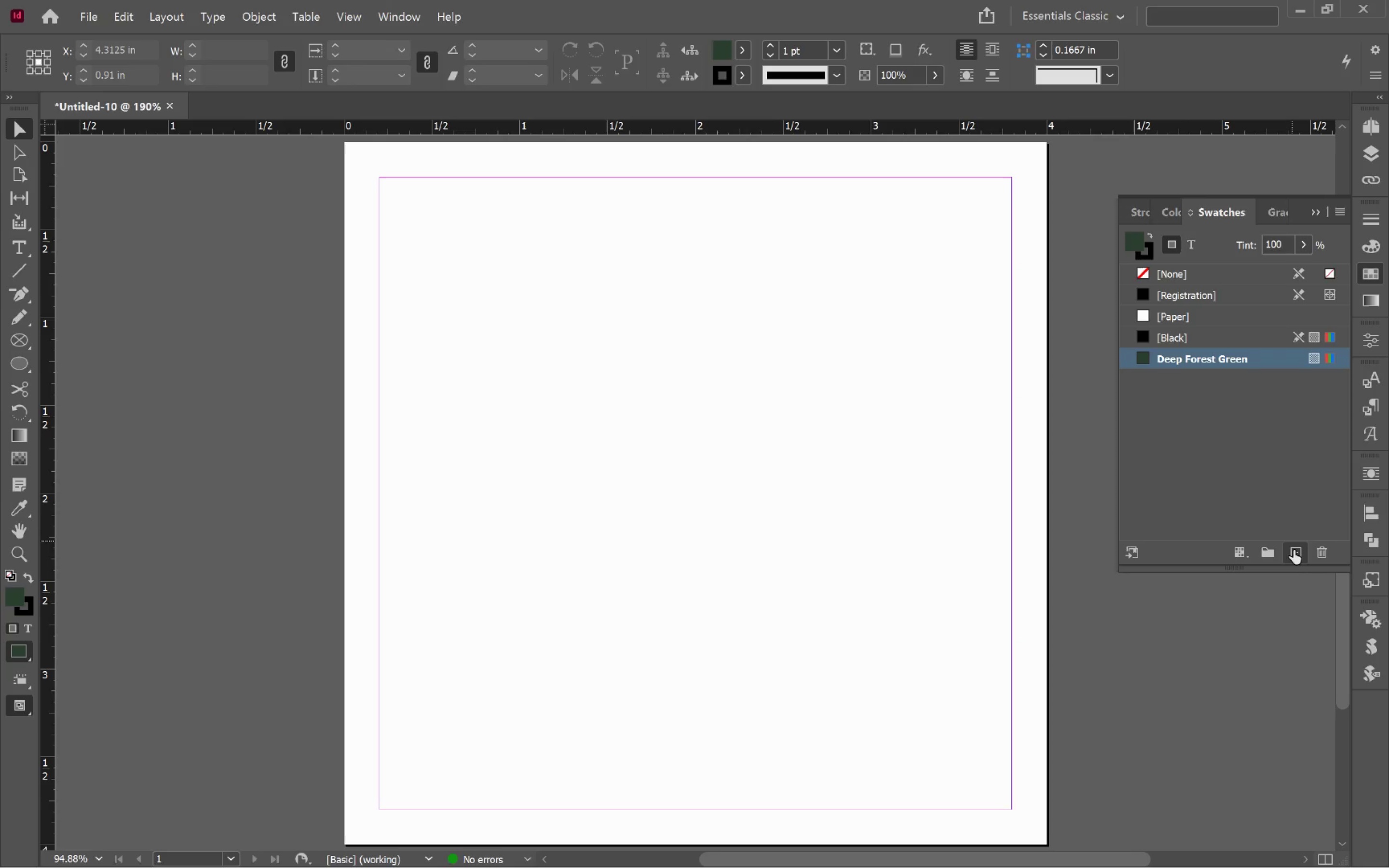 
key(Alt+AltLeft)
 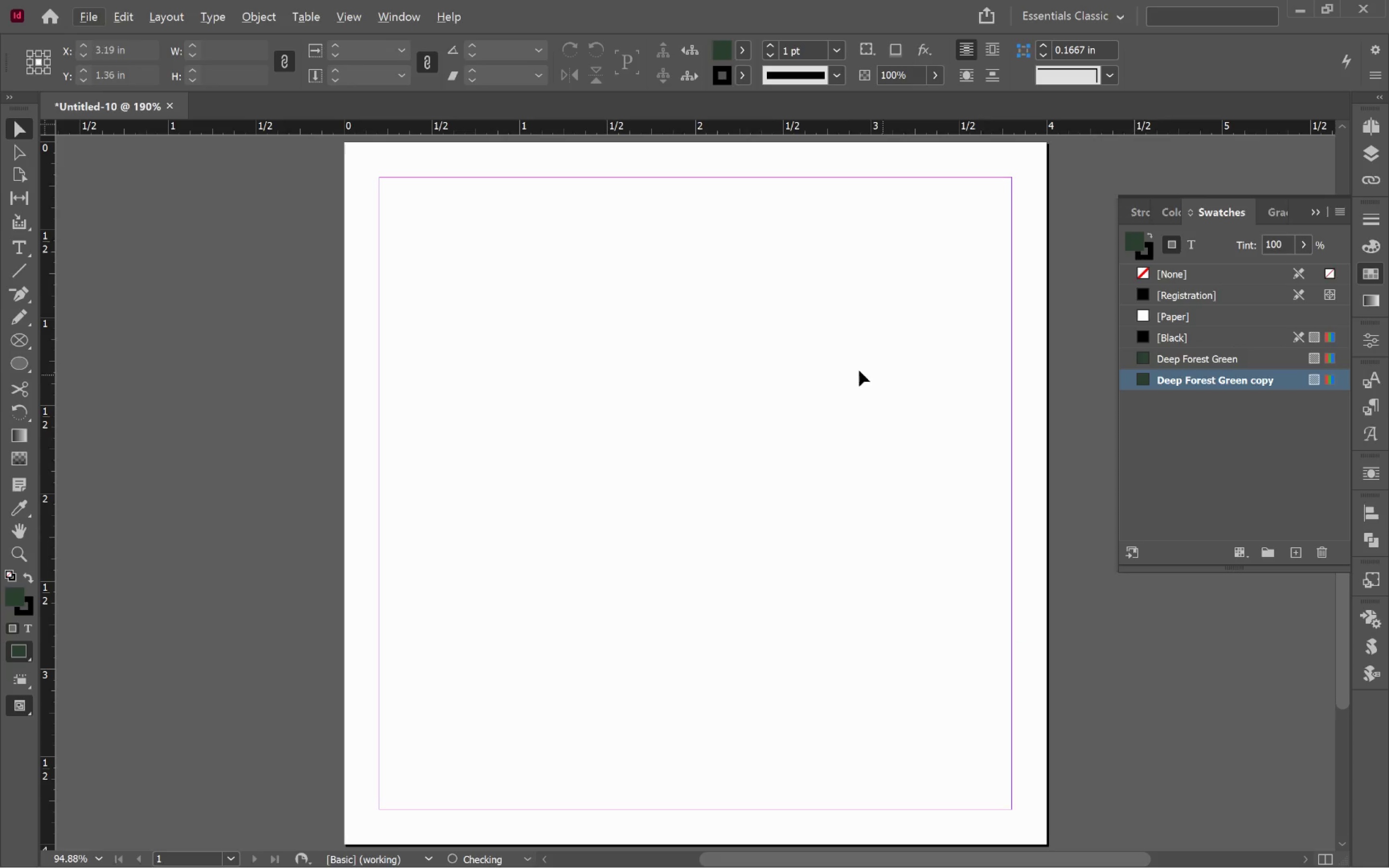 
key(Alt+AltLeft)
 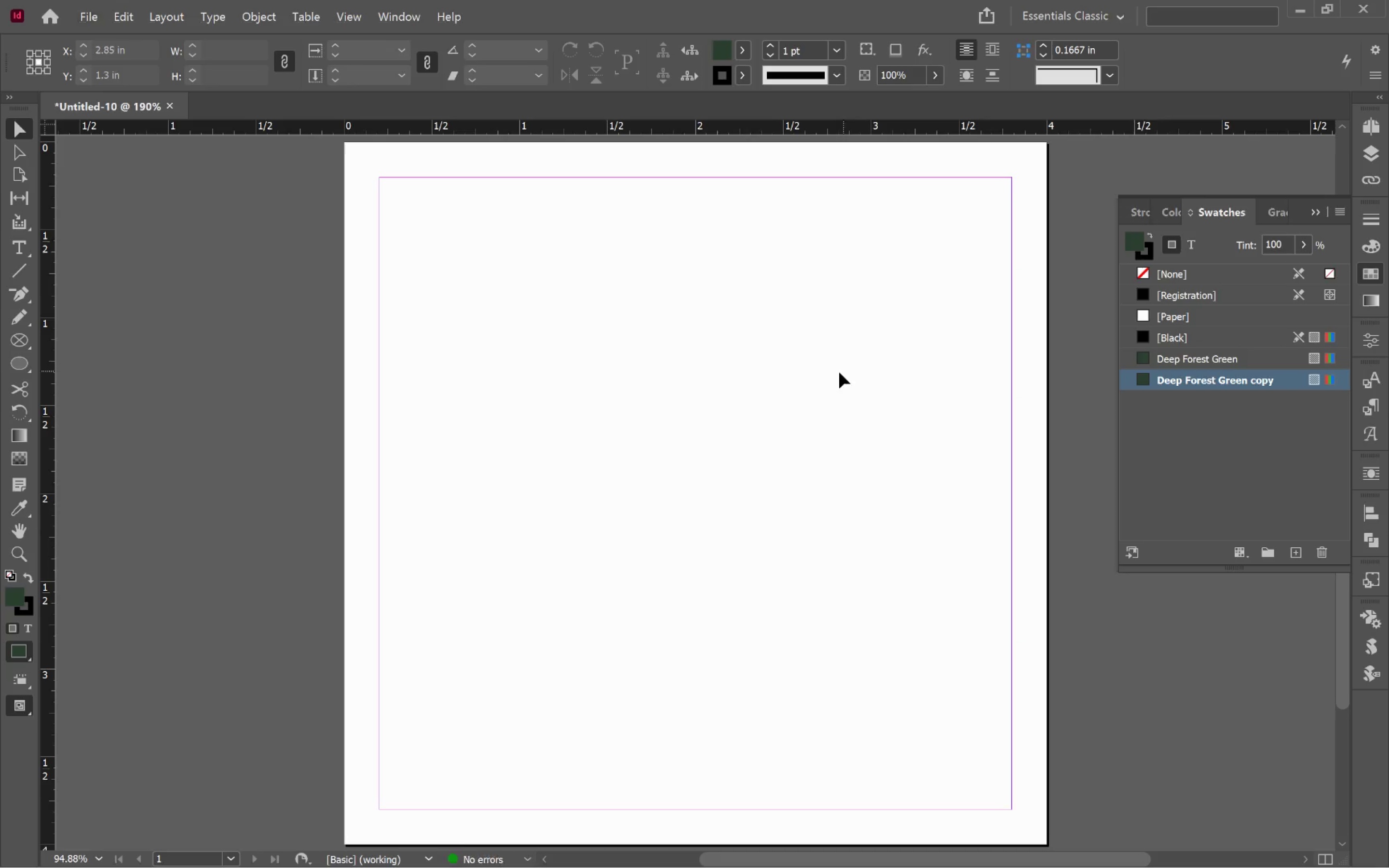 
key(Alt+Tab)
 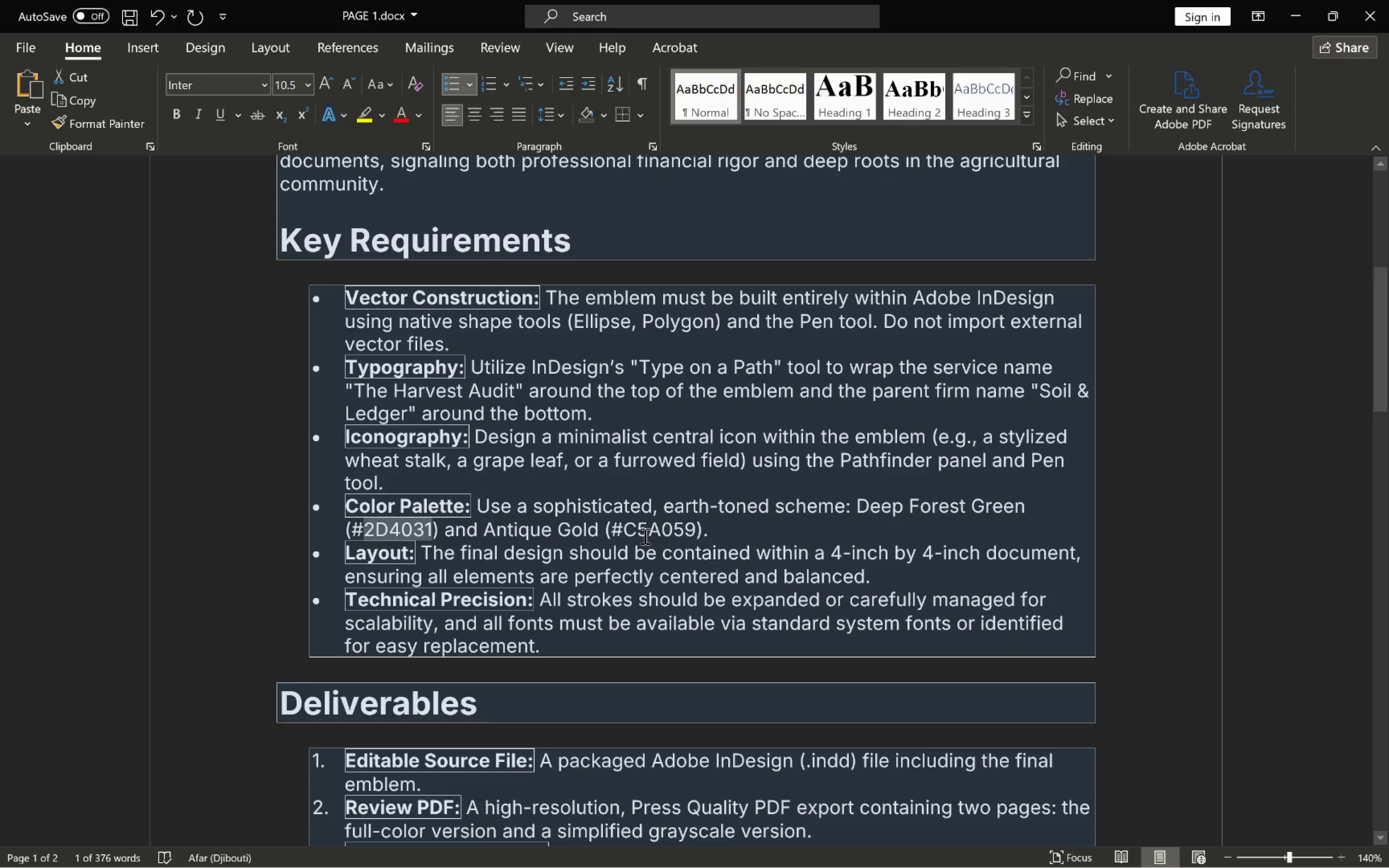 
left_click_drag(start_coordinate=[624, 526], to_coordinate=[692, 535])
 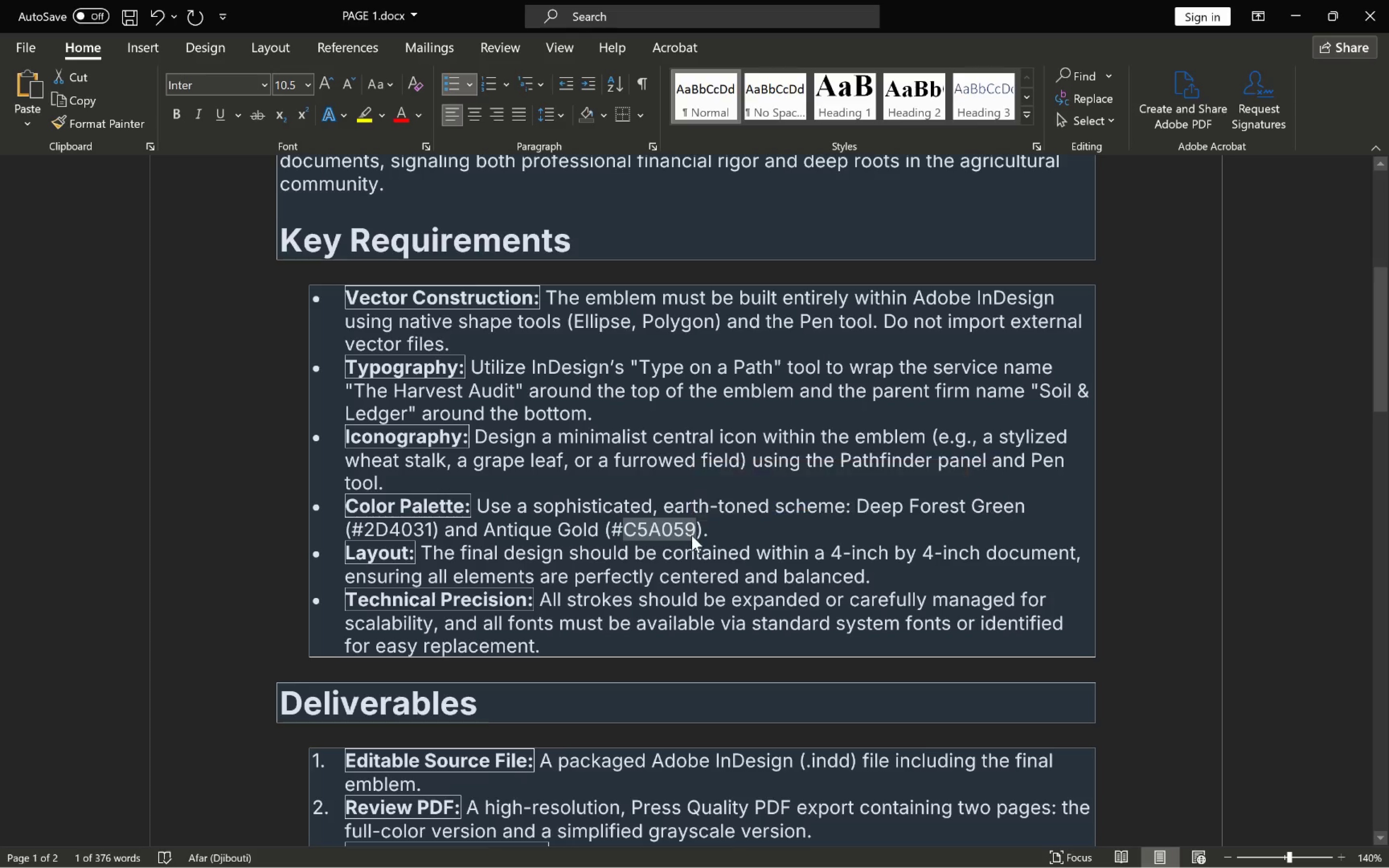 
key(Control+C)
 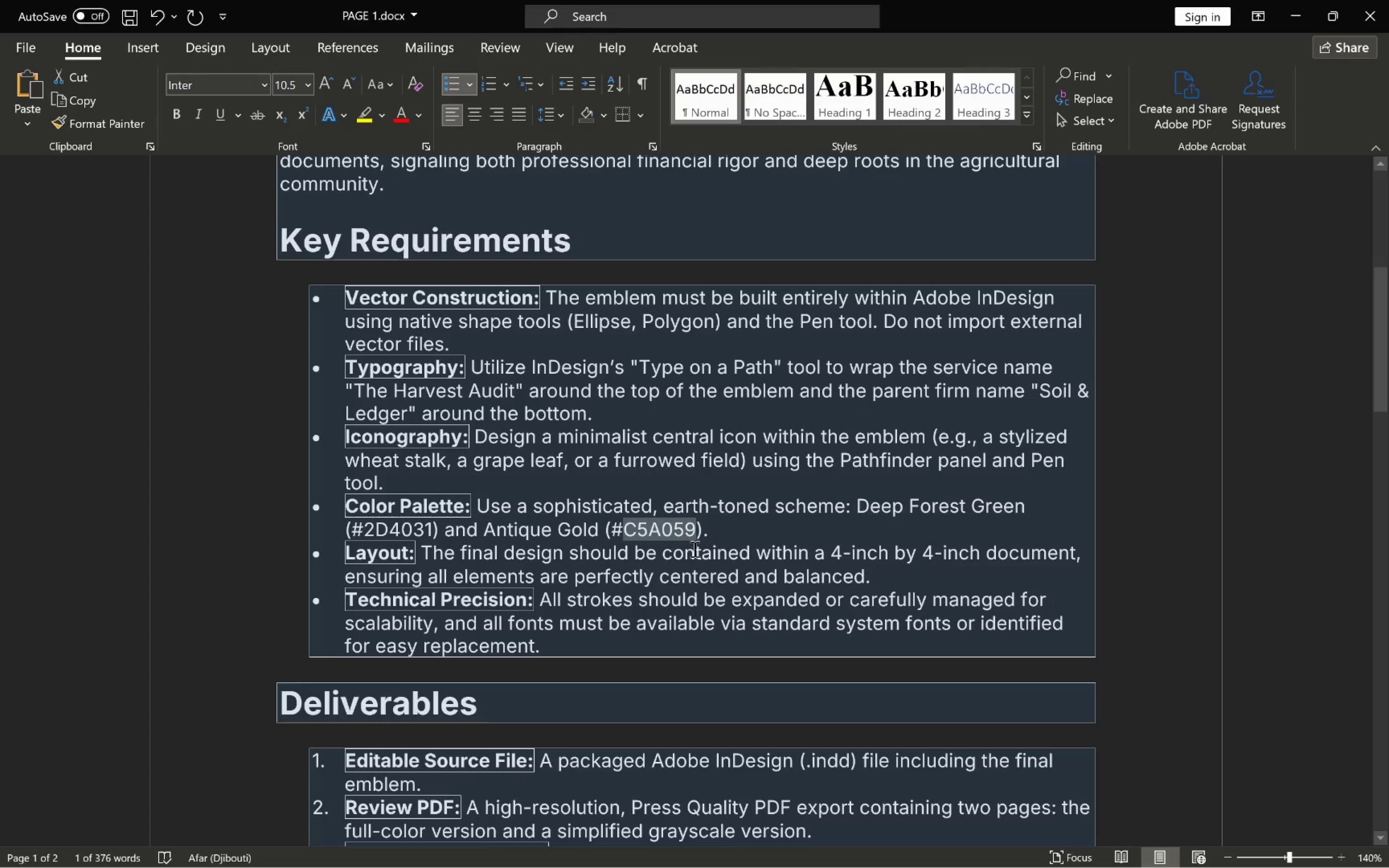 
key(Alt+AltLeft)
 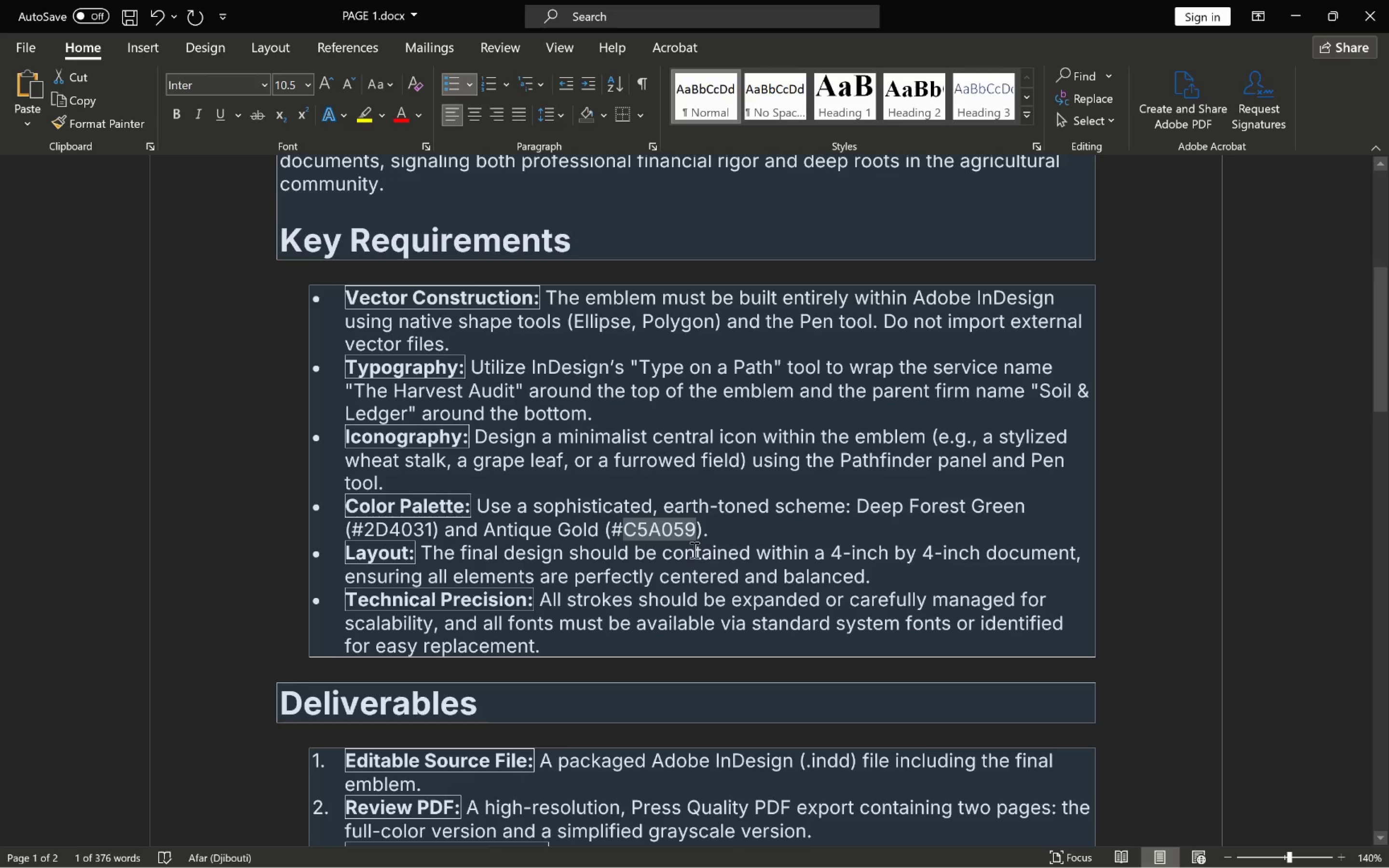 
key(Alt+Tab)
 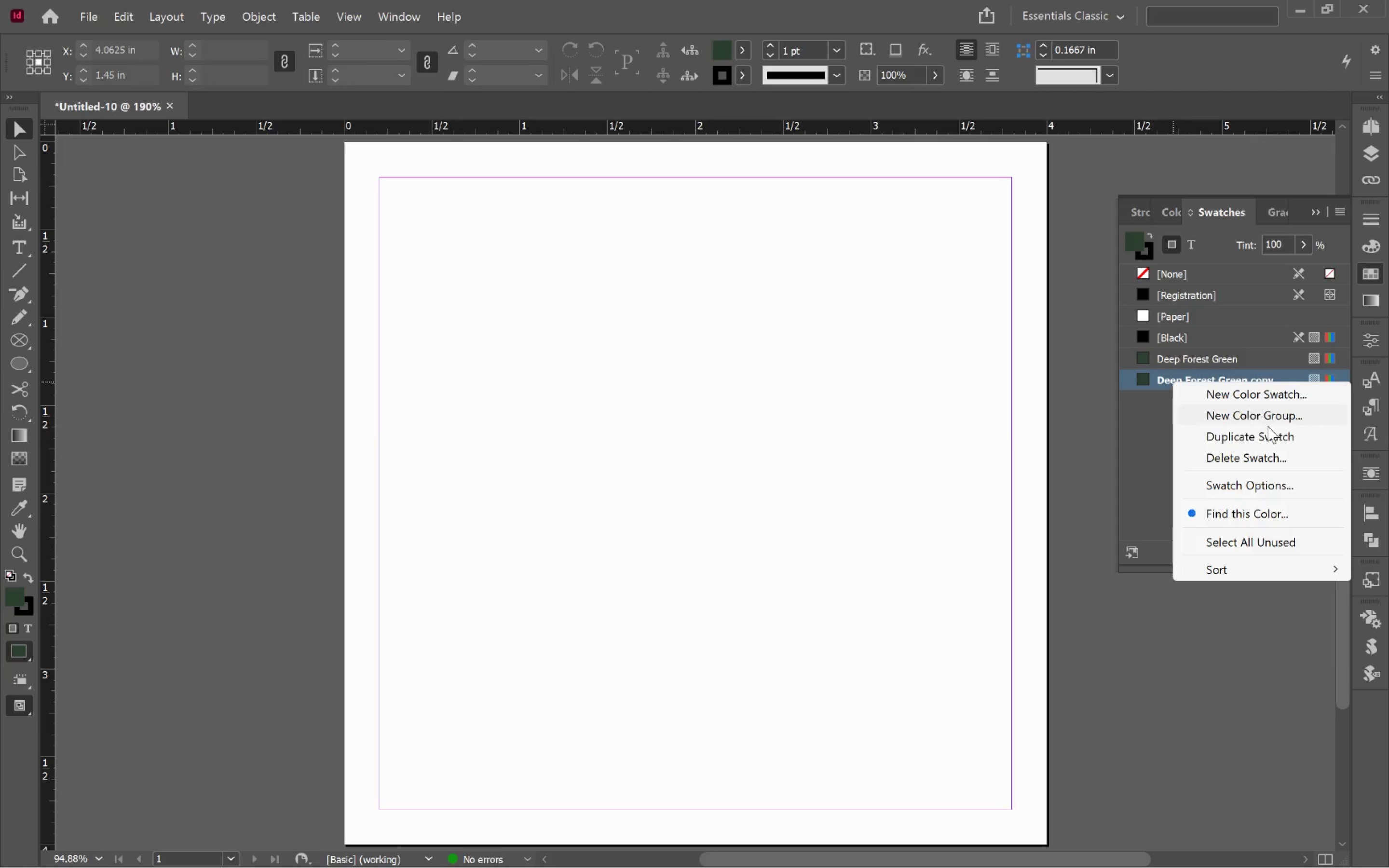 
left_click([1265, 481])
 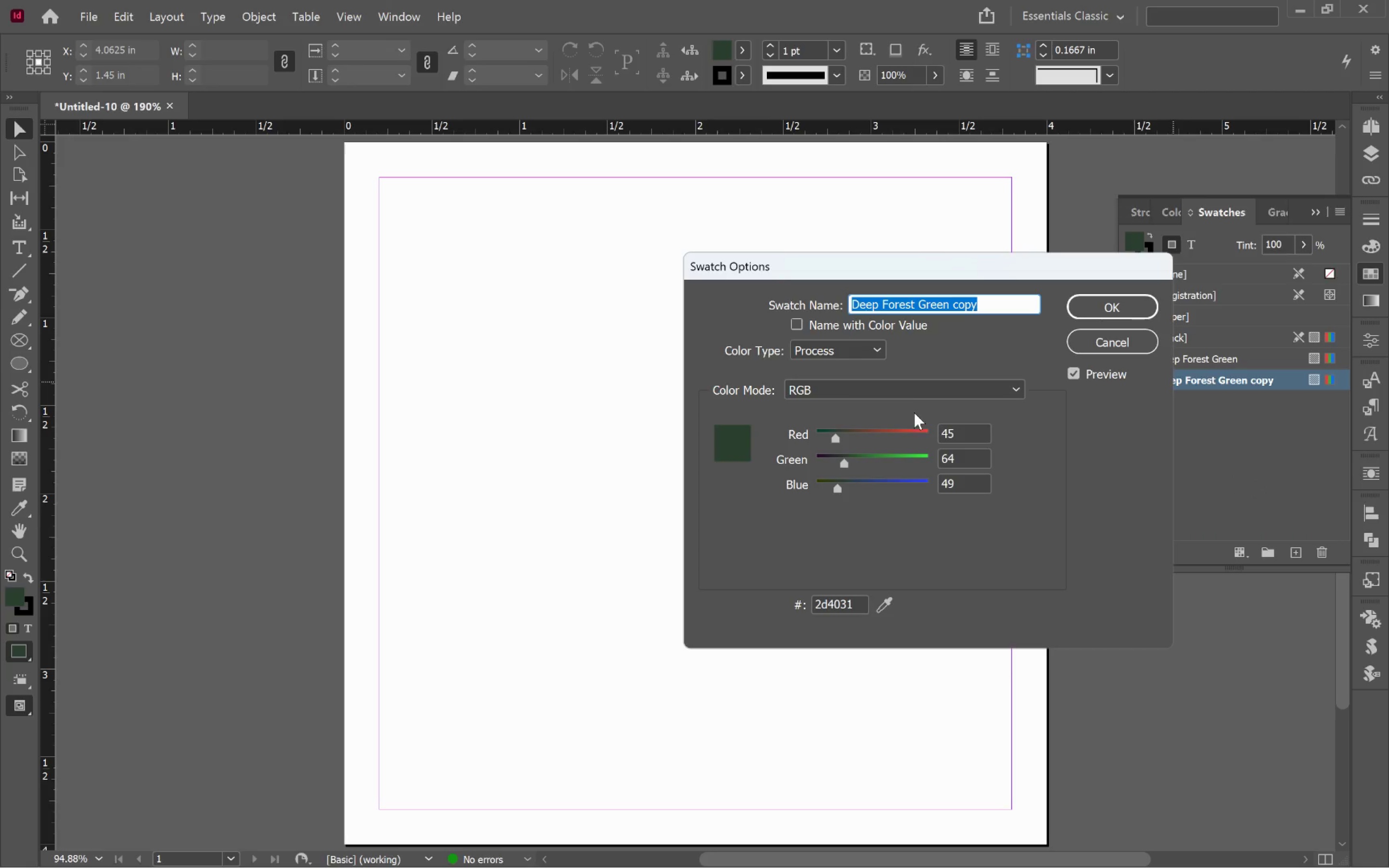 
left_click([851, 606])
 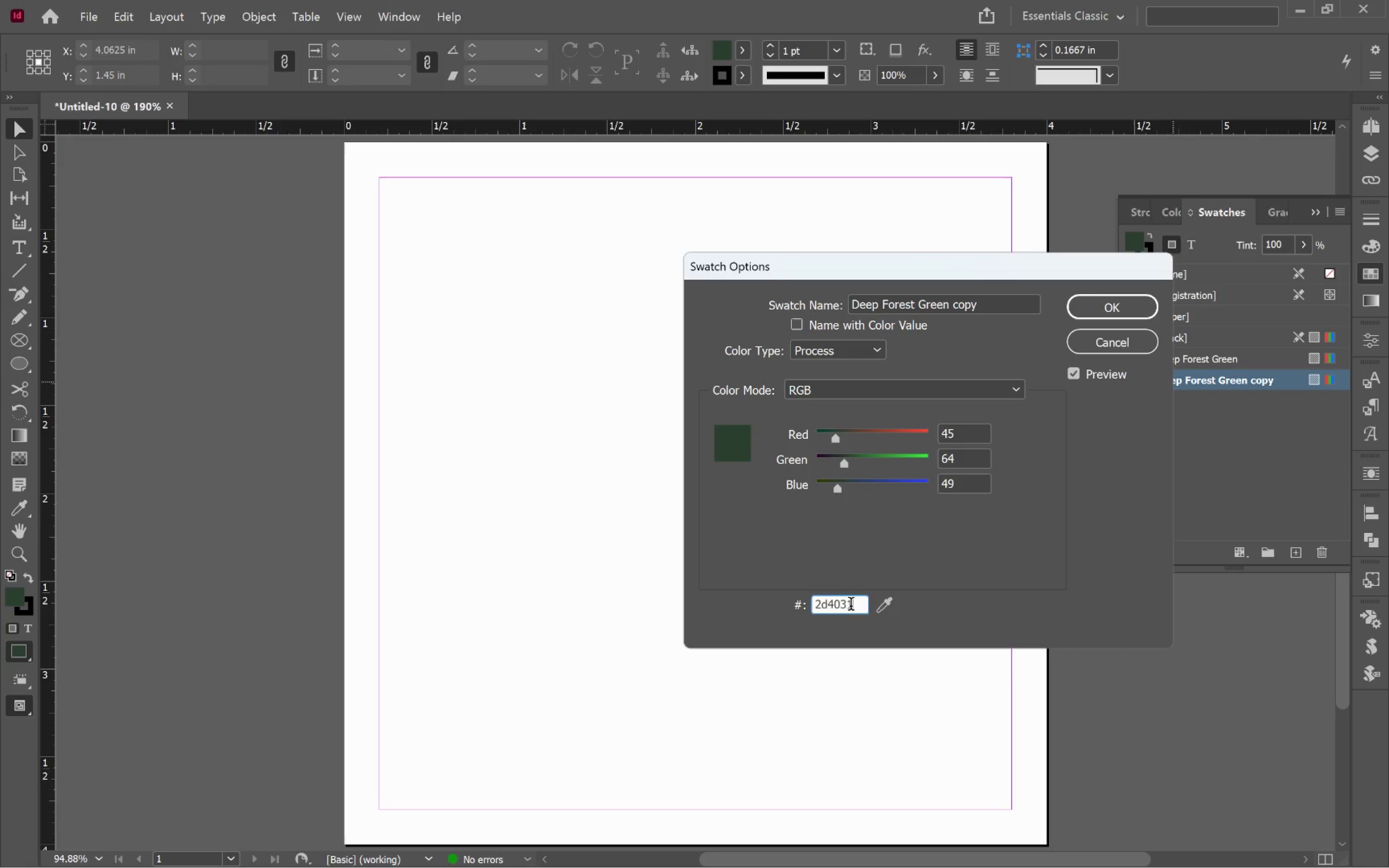 
key(Control+A)
 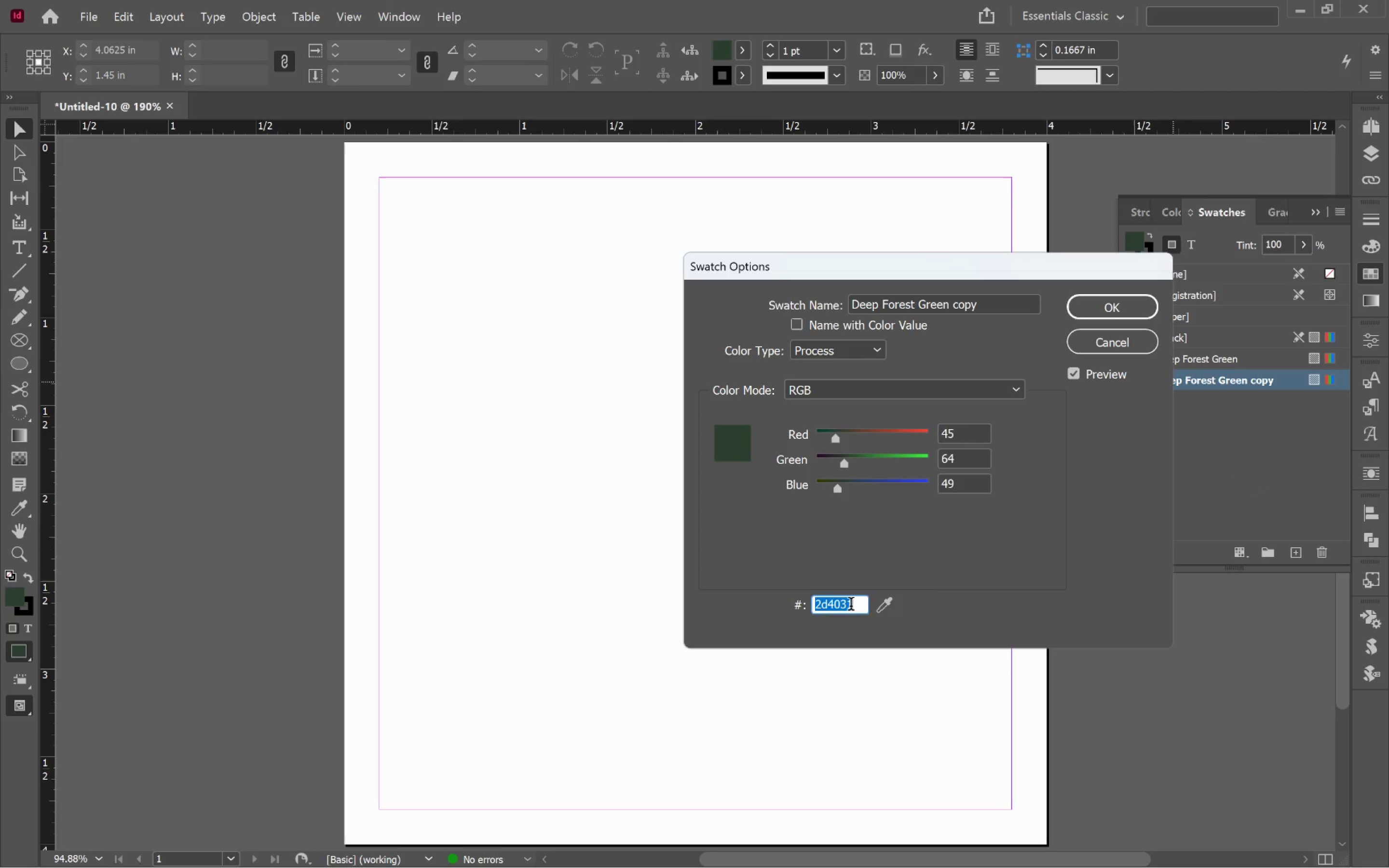 
key(Control+V)
 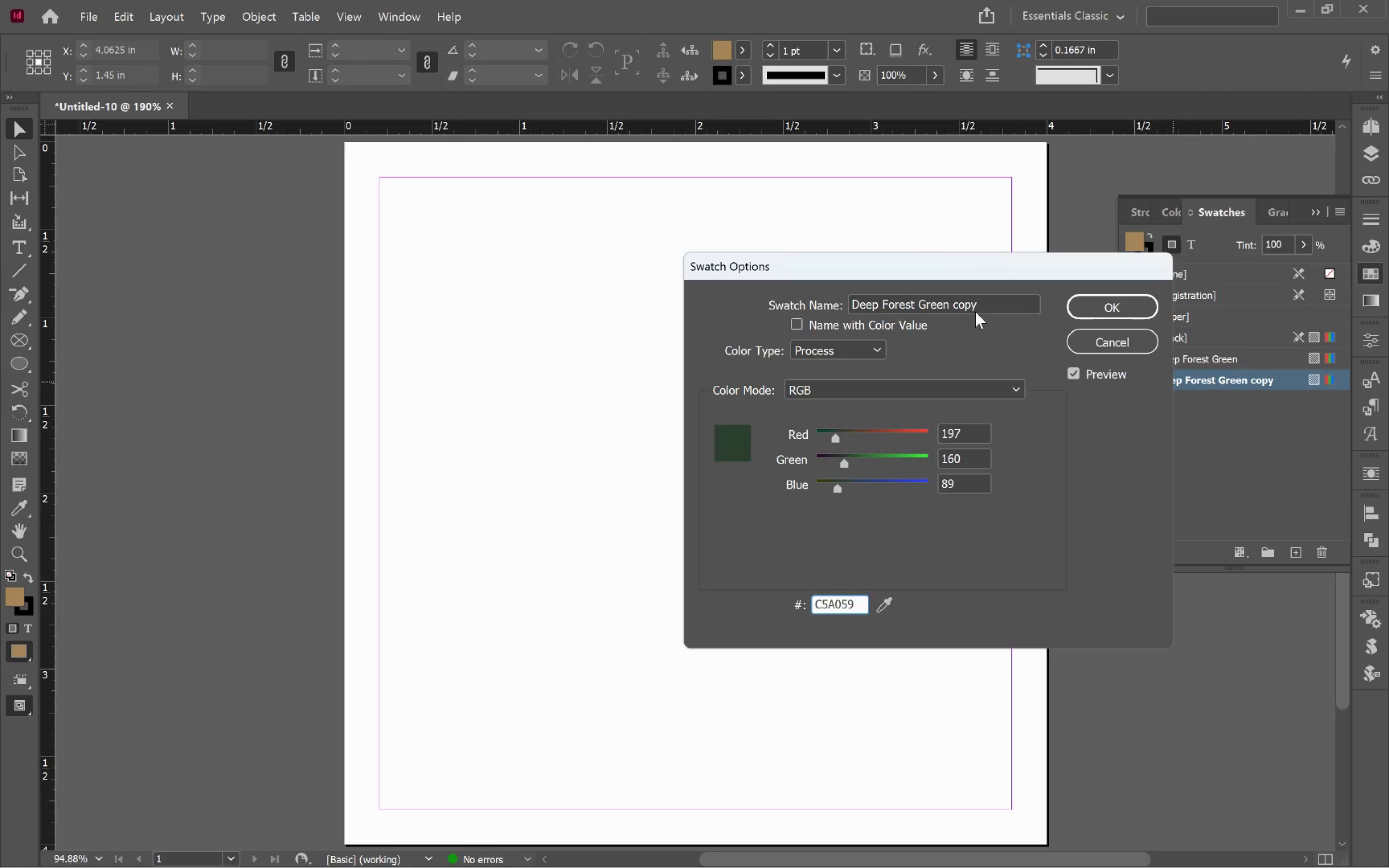 
left_click([984, 309])
 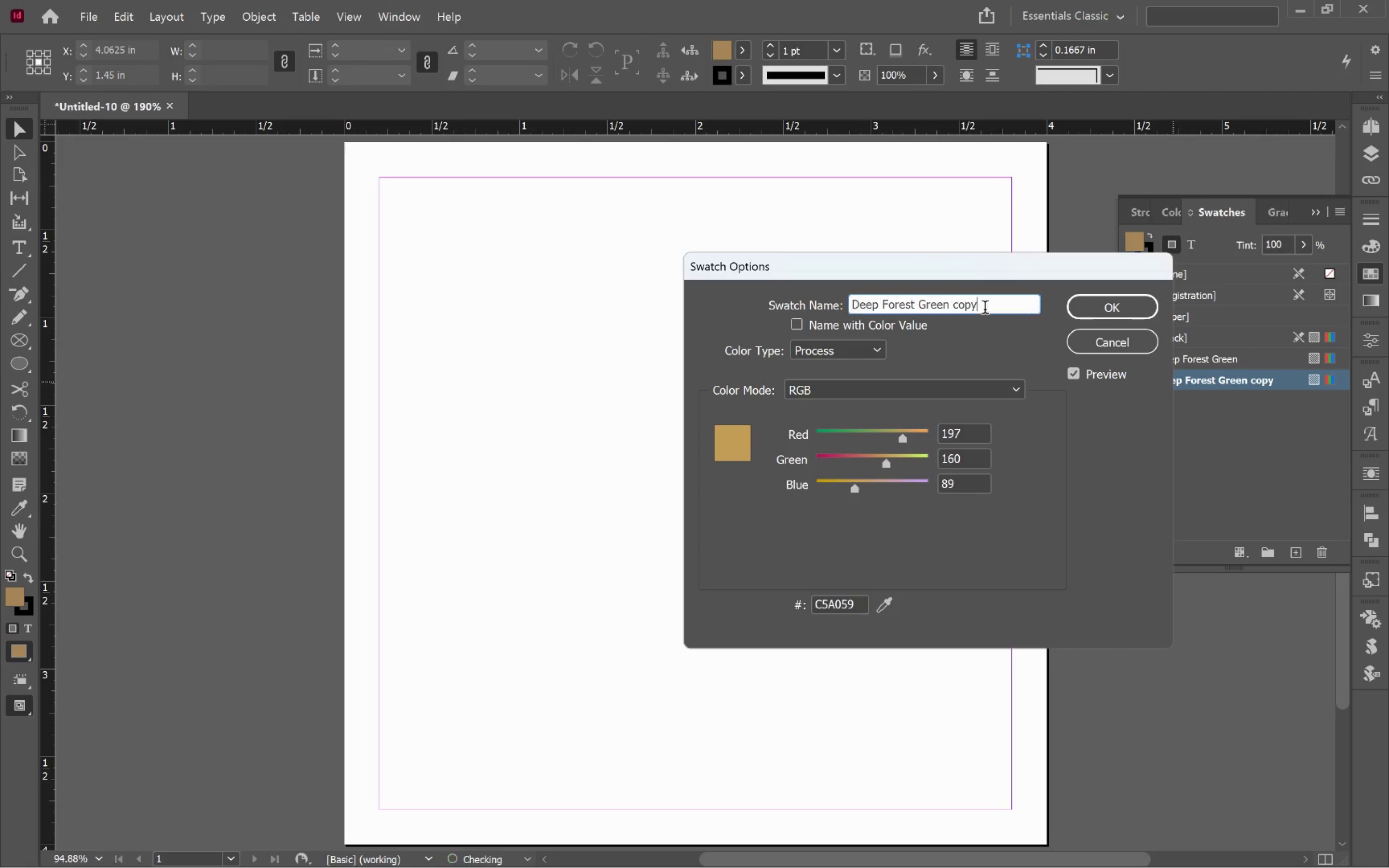 
key(Control+ControlLeft)
 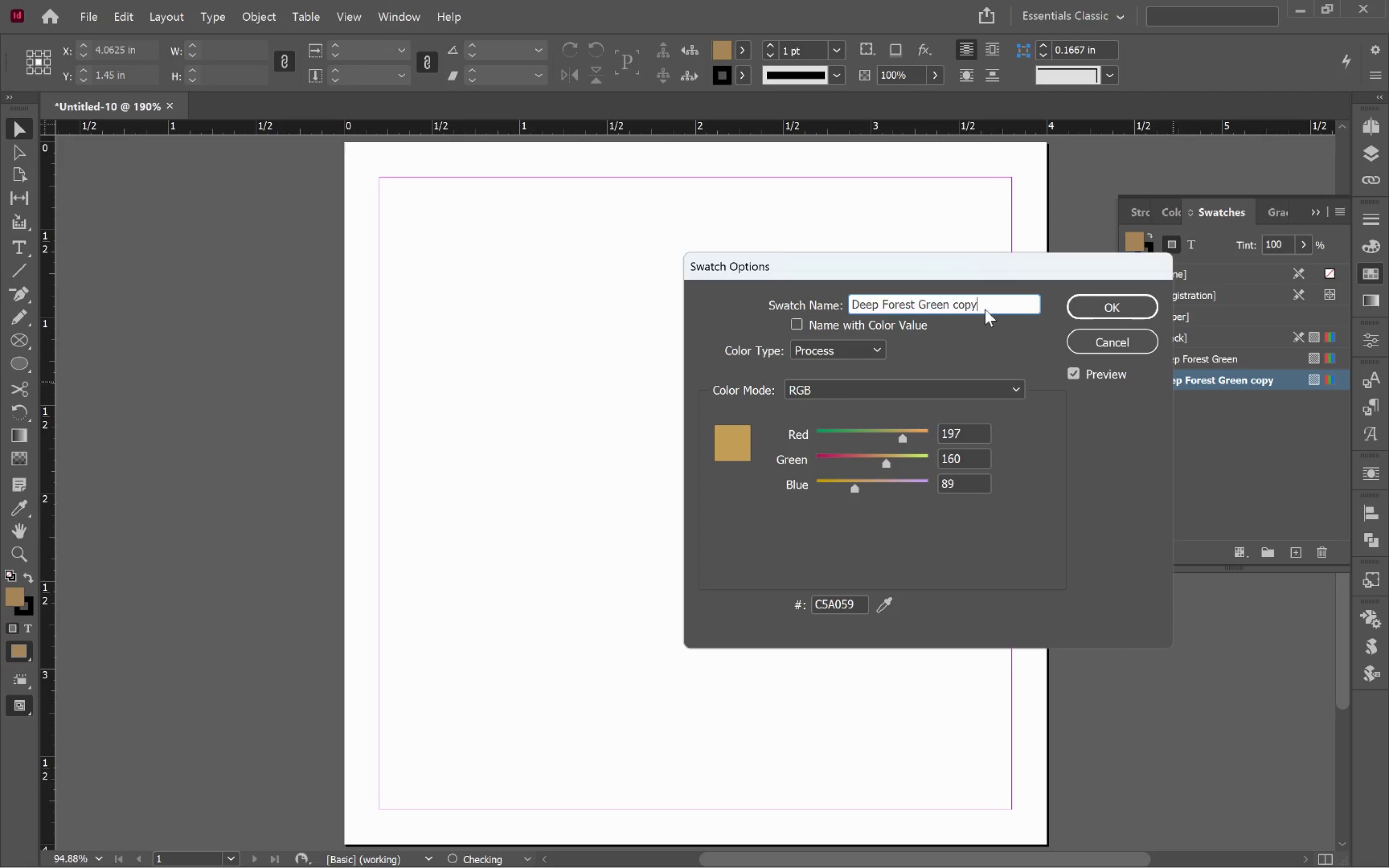 
key(Control+A)
 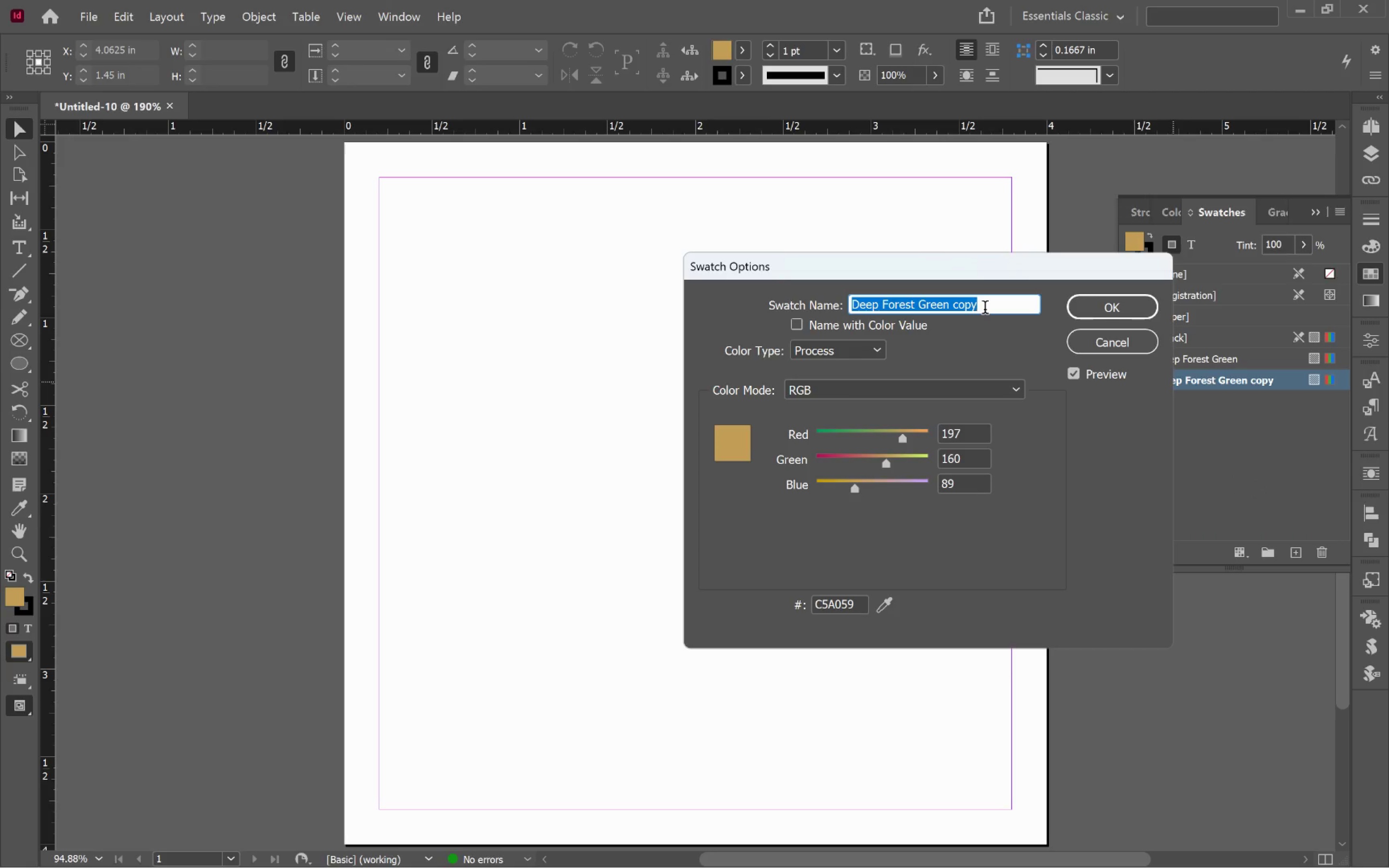 
type(Antique C)
key(Backspace)
type(Gold)
key(Tab)
 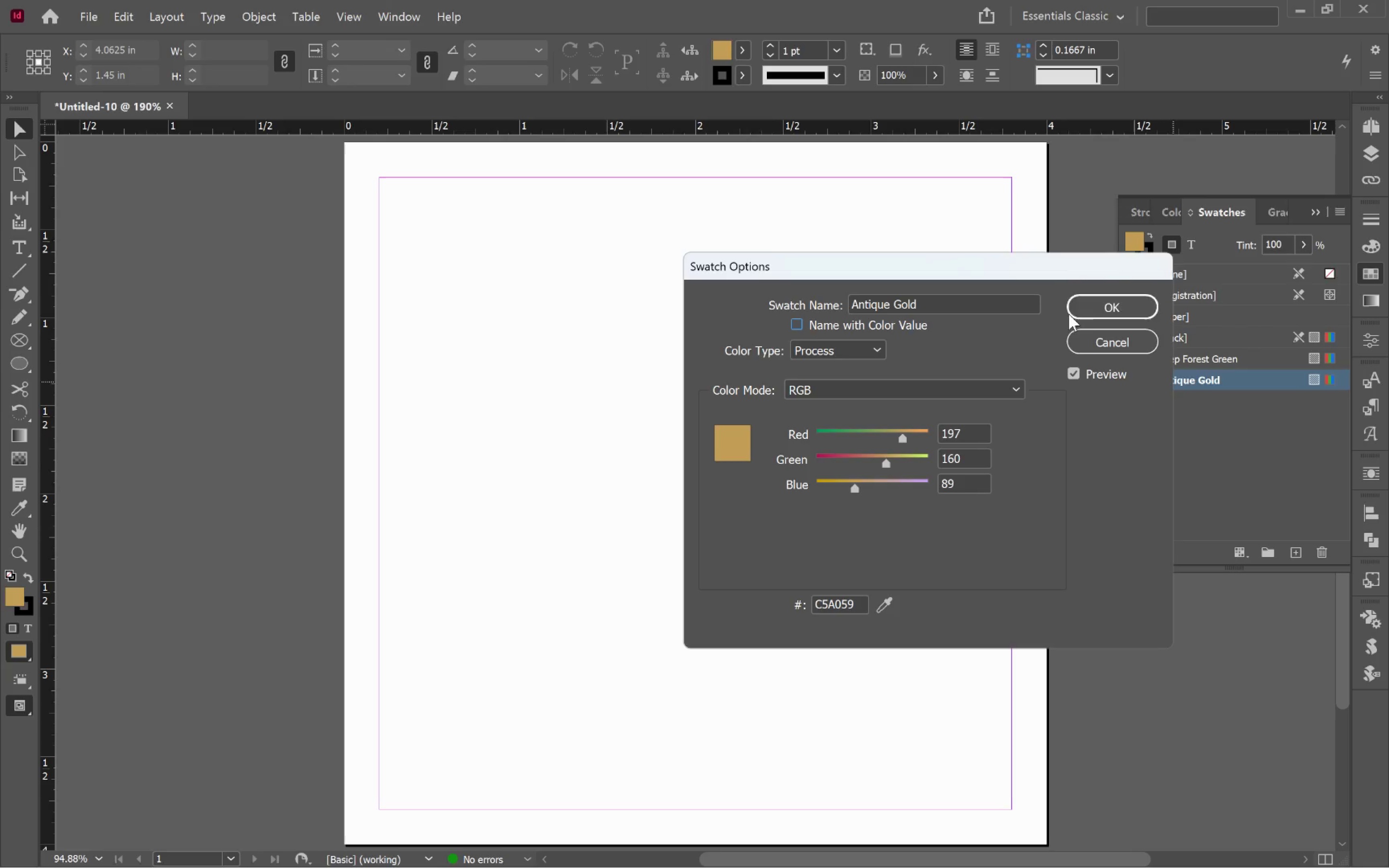 
left_click([1103, 312])
 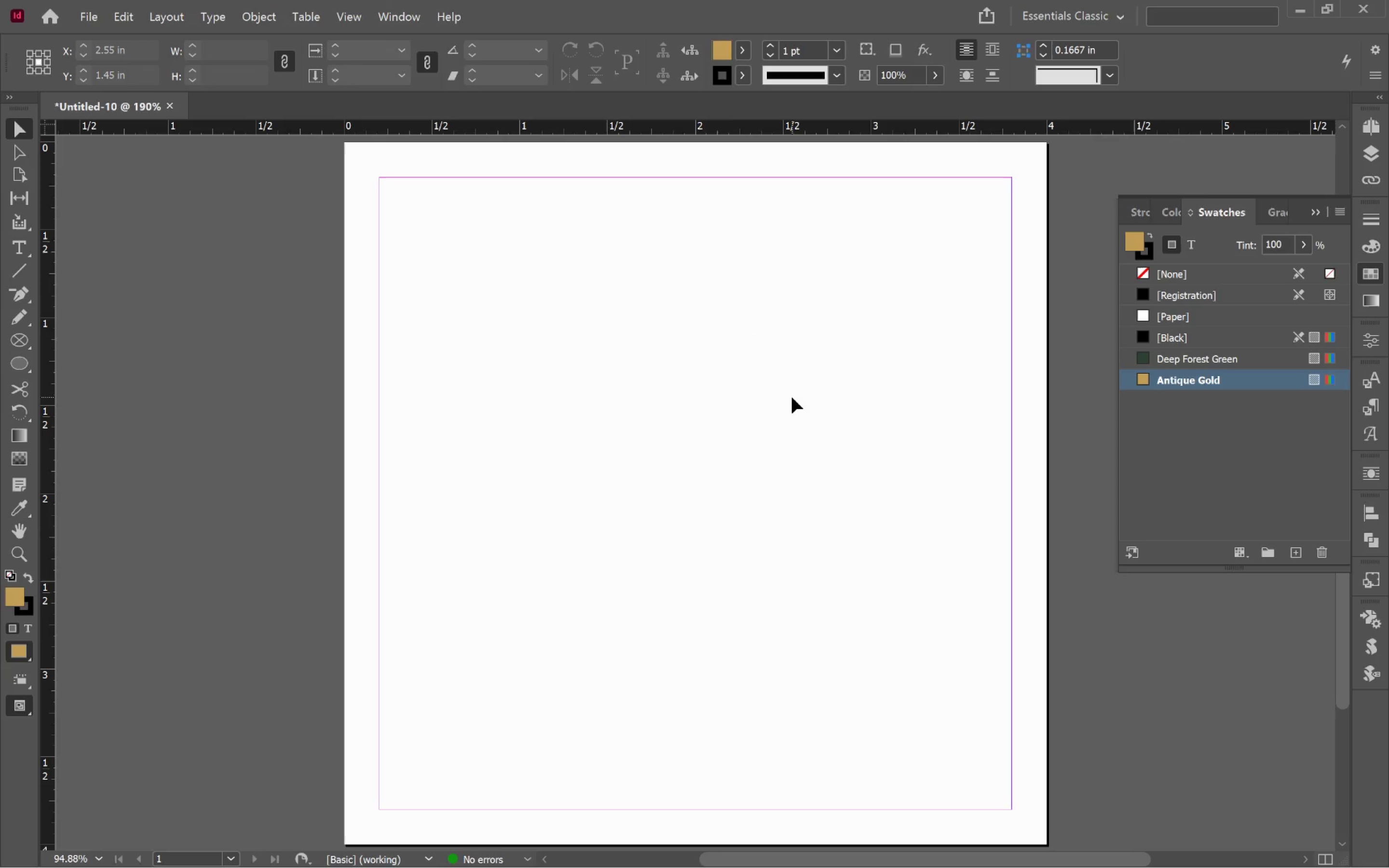 
key(Alt+AltLeft)
 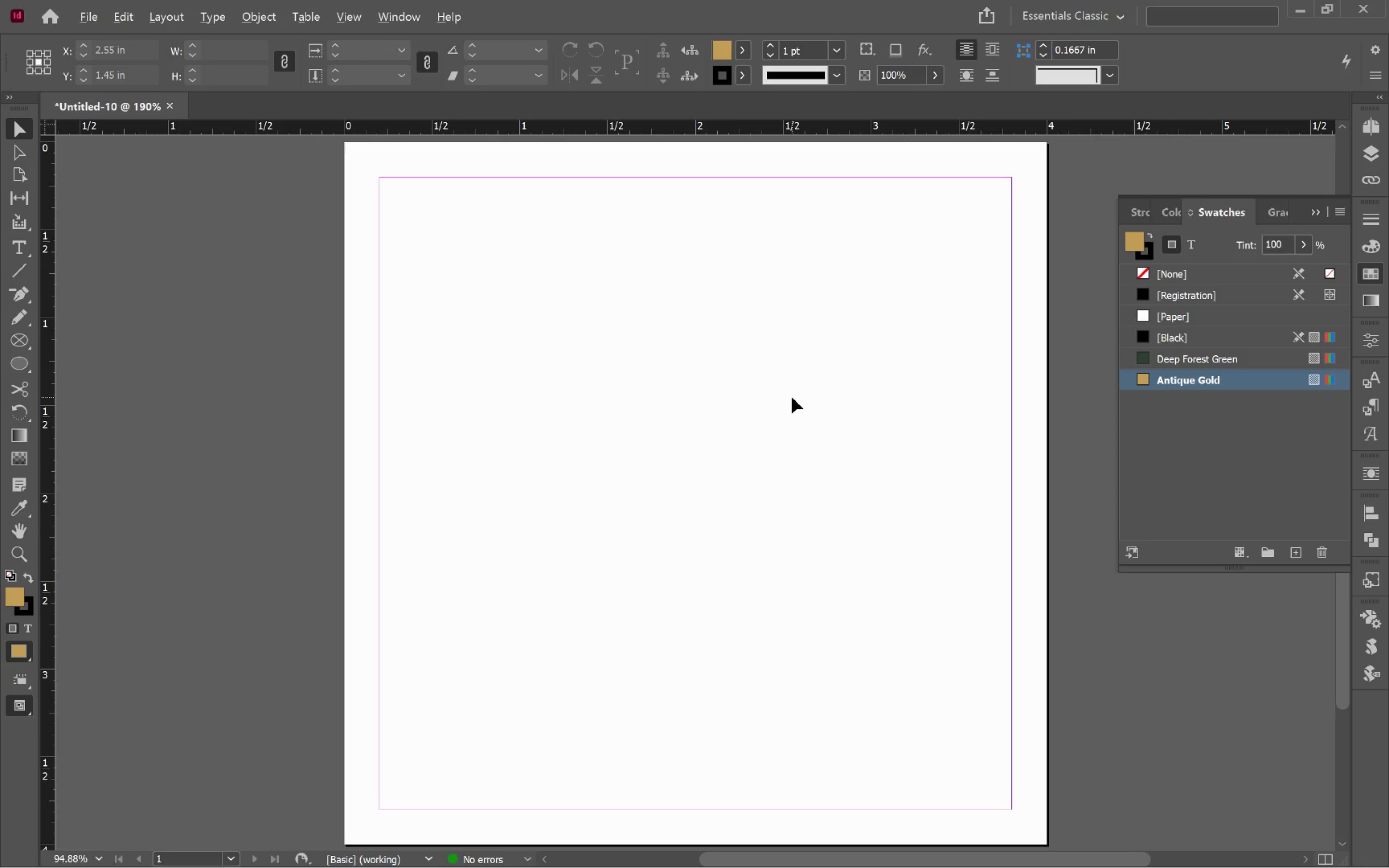 
key(Alt+Tab)
 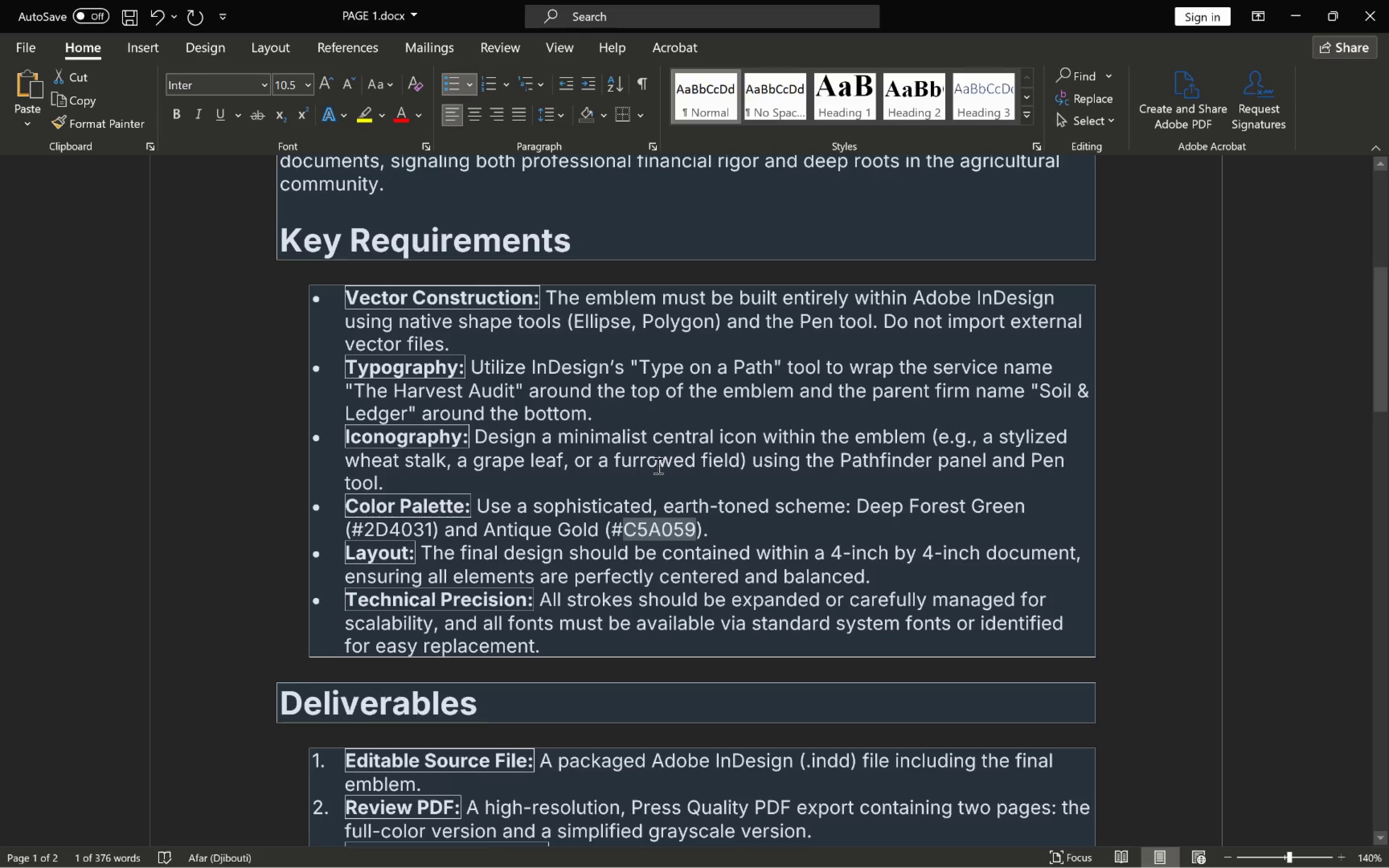 
wait(26.44)
 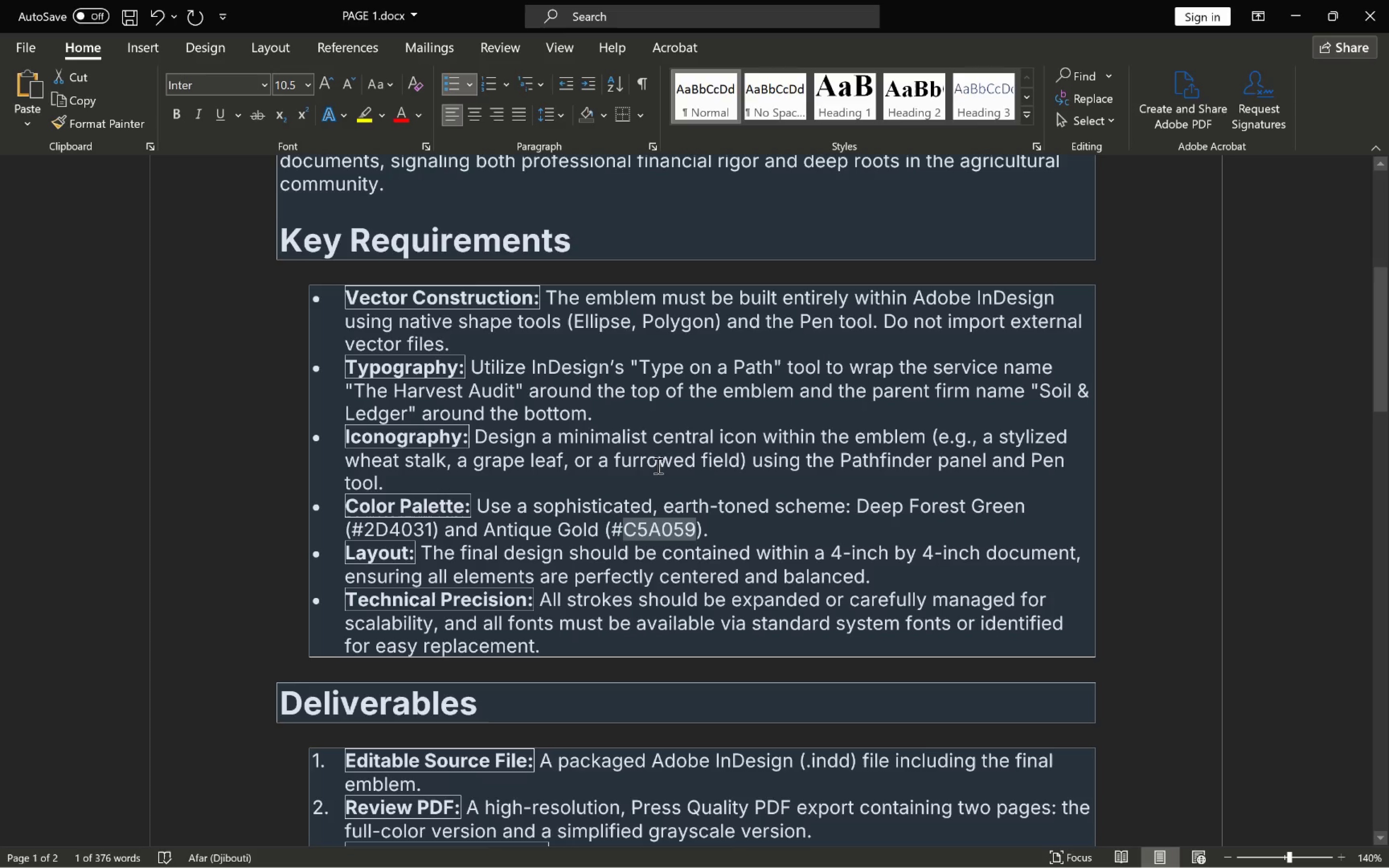 
key(Alt+Tab)
 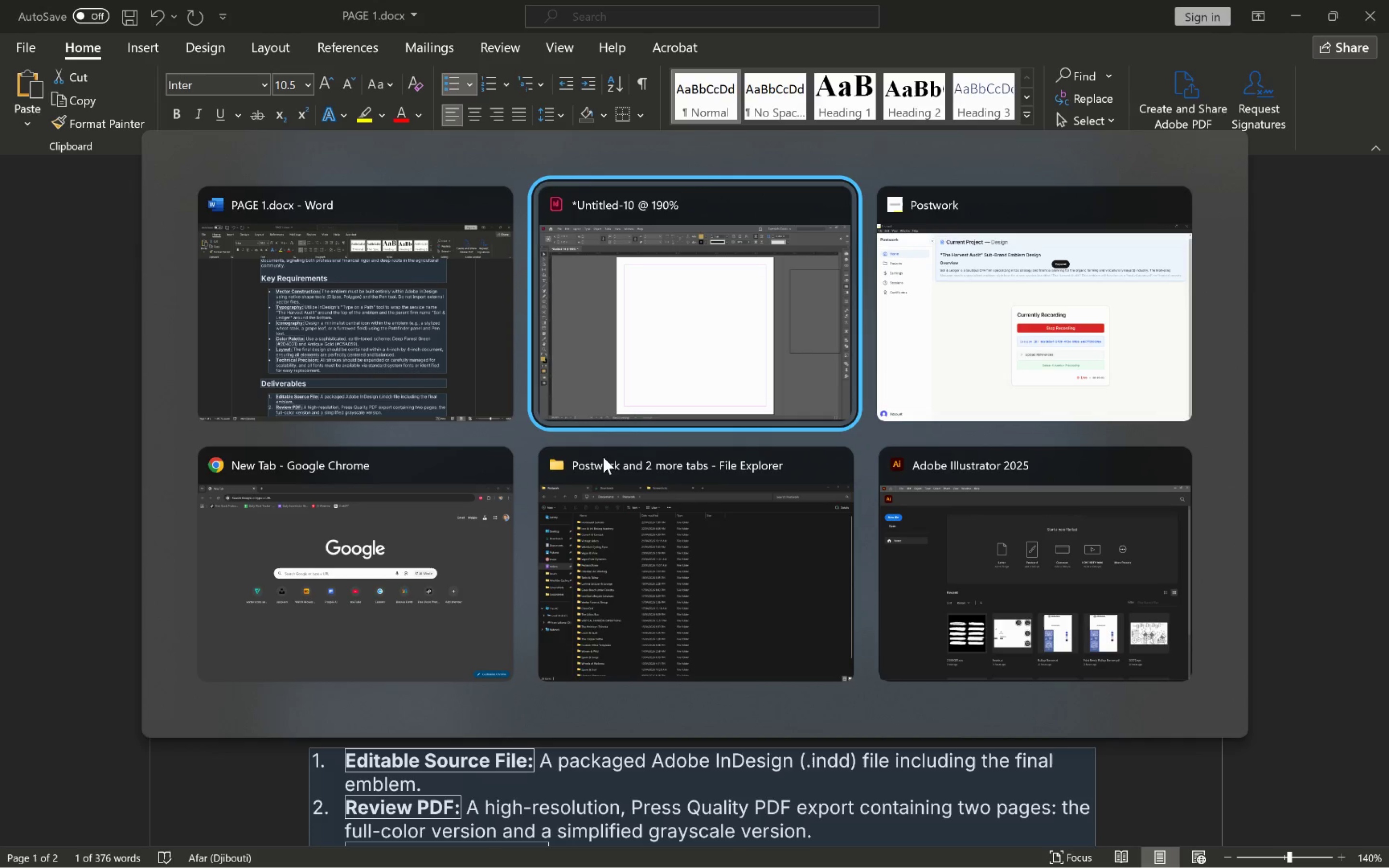 
key(Alt+Tab)
 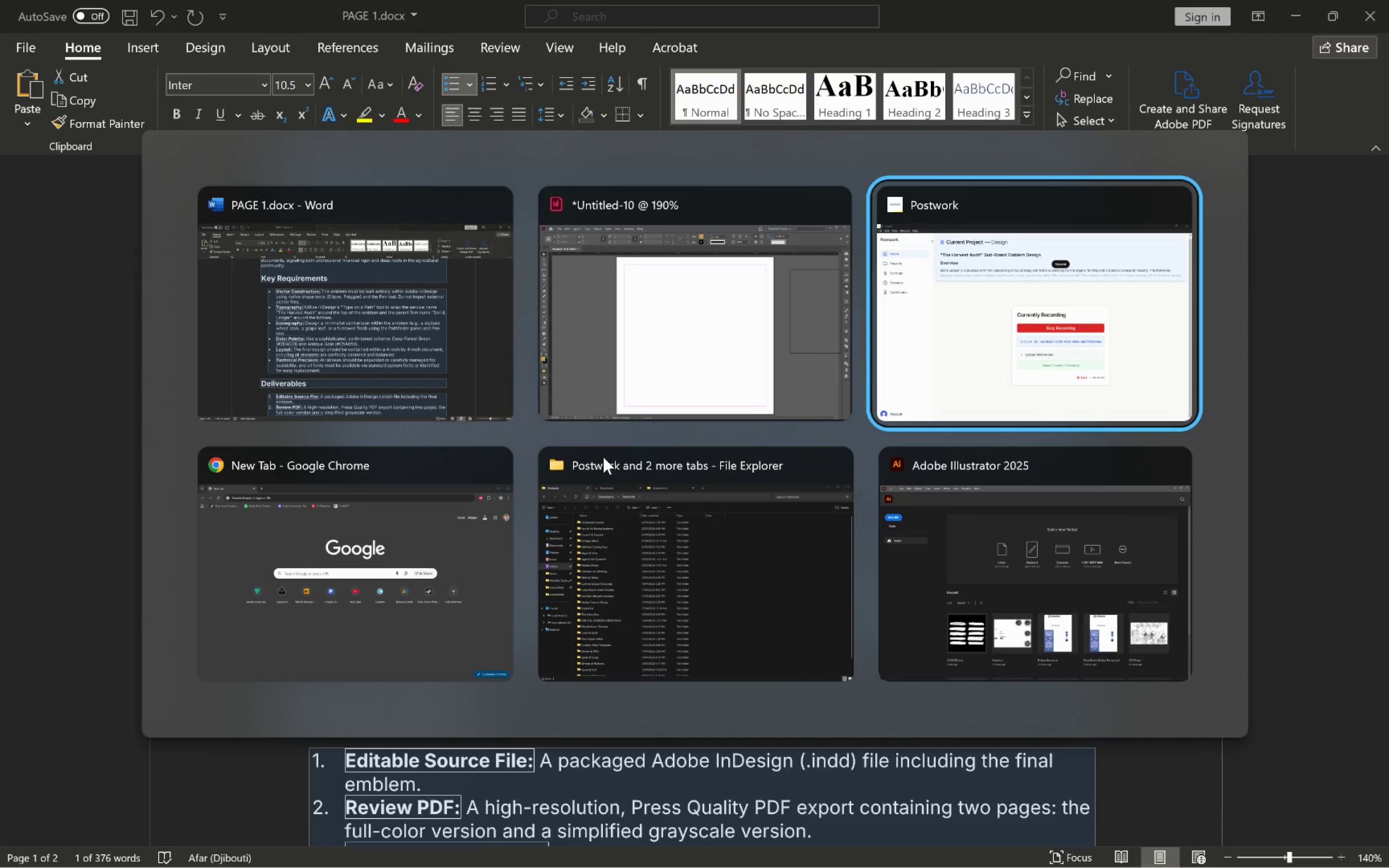 
key(Alt+Tab)
 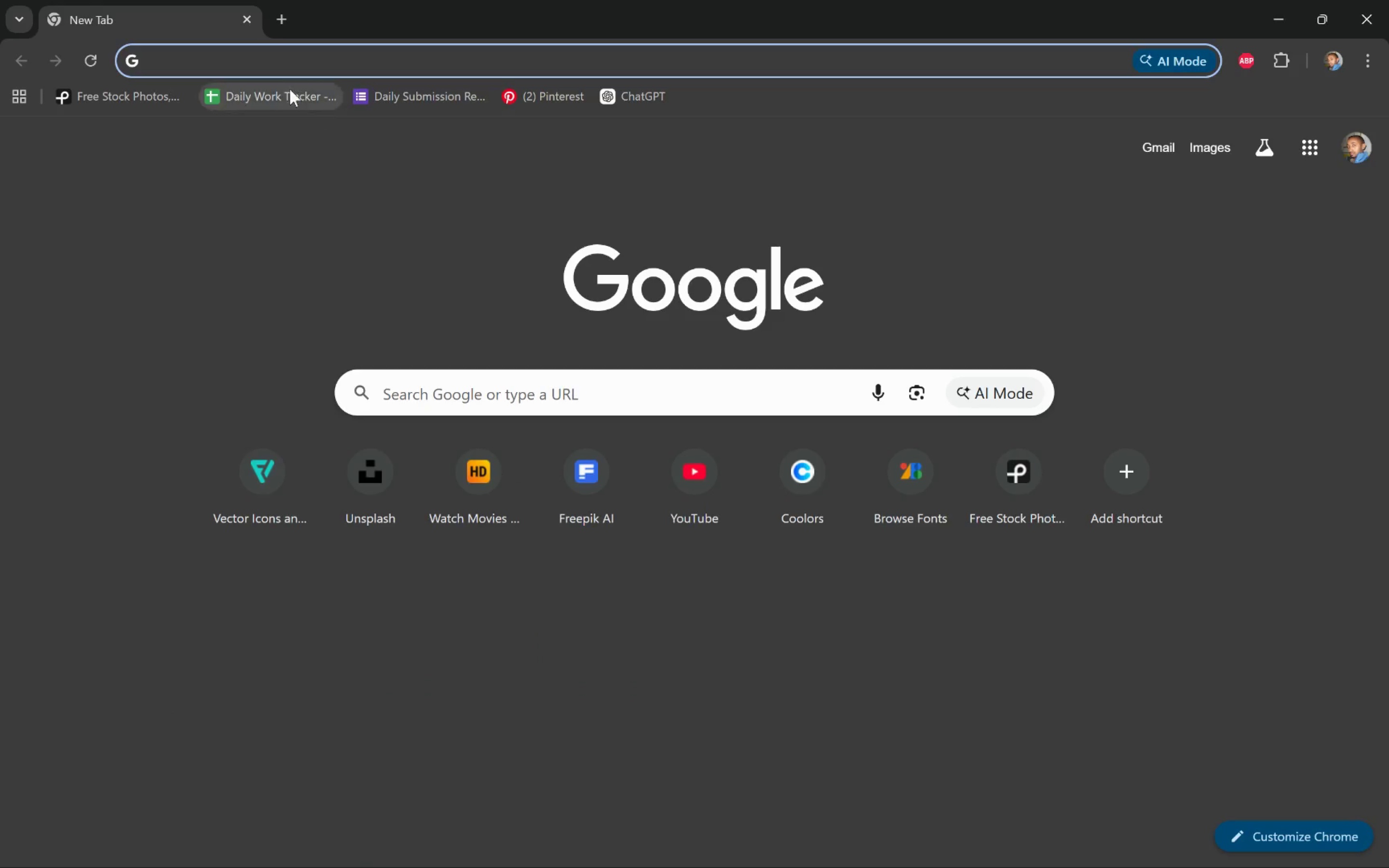 
left_click([279, 62])
 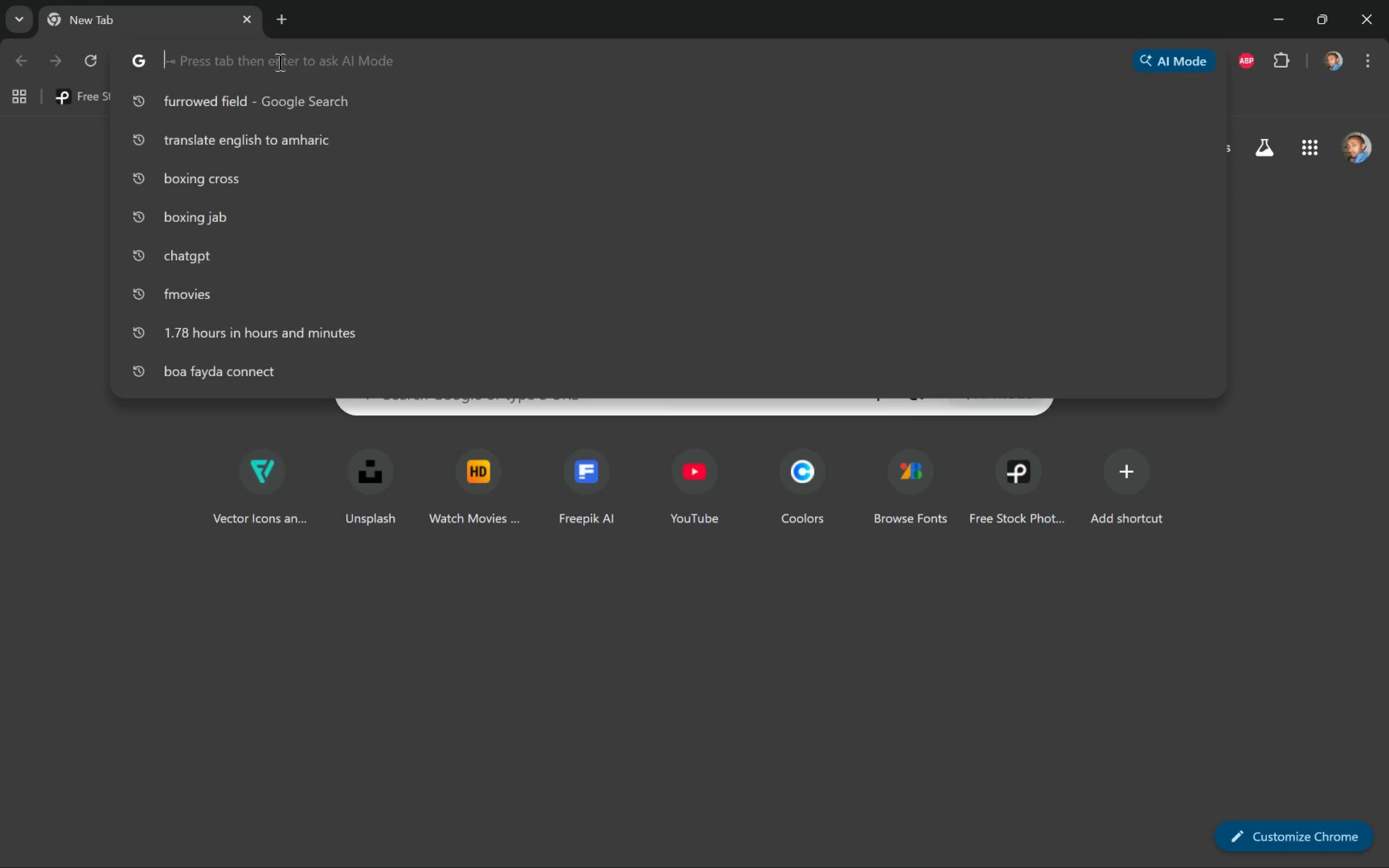 
type(grape illustration)
 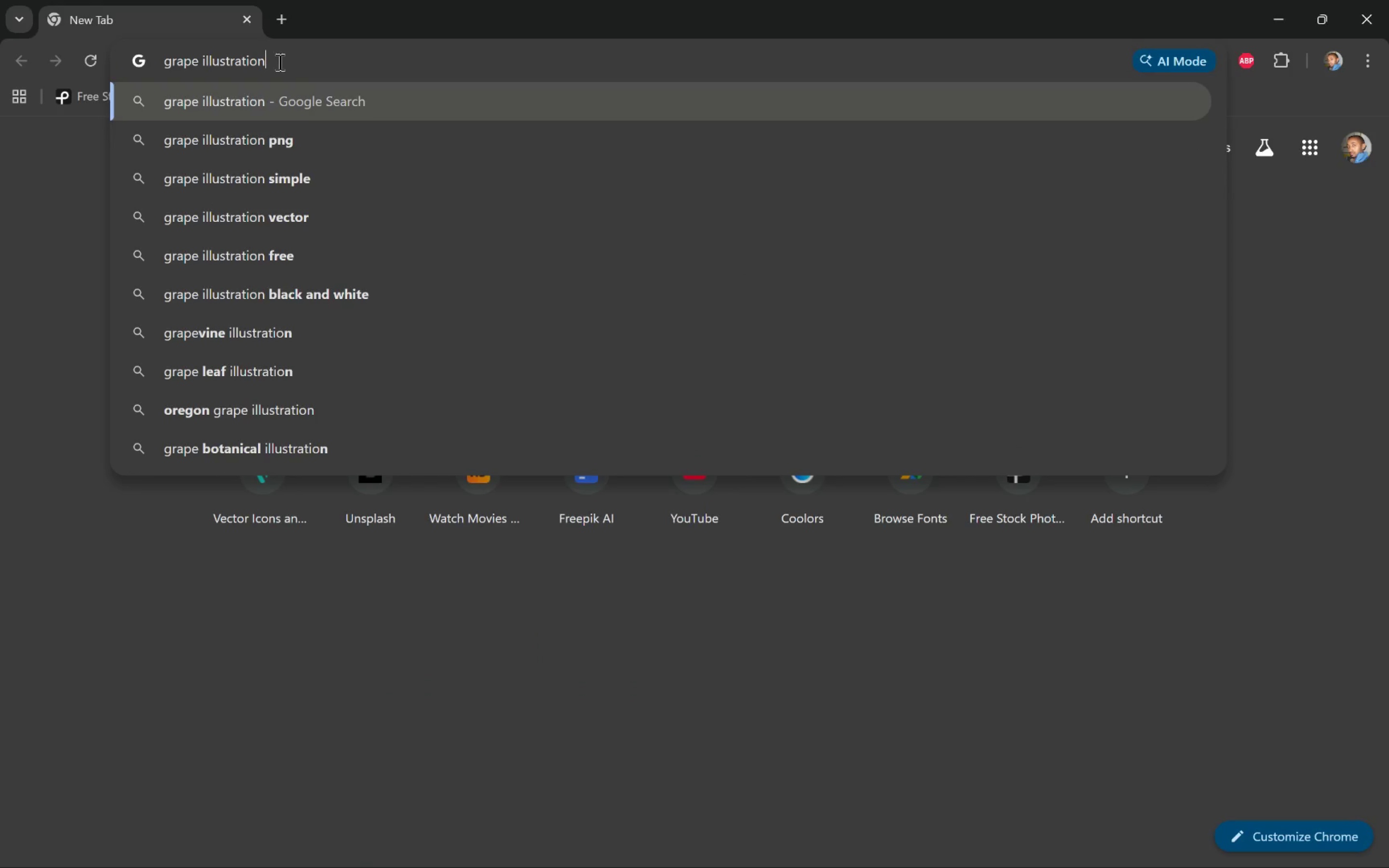 
key(Enter)
 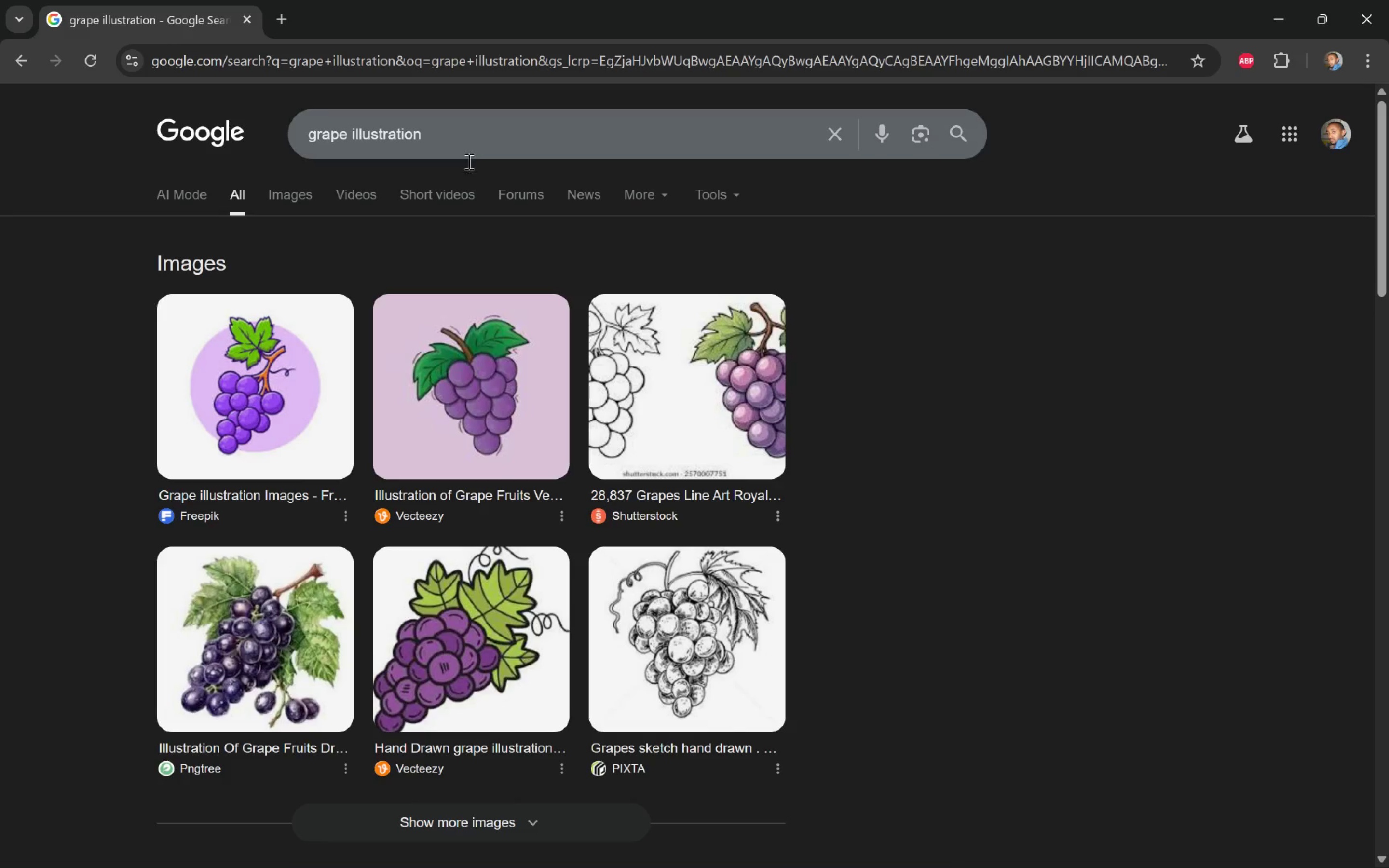 
wait(11.64)
 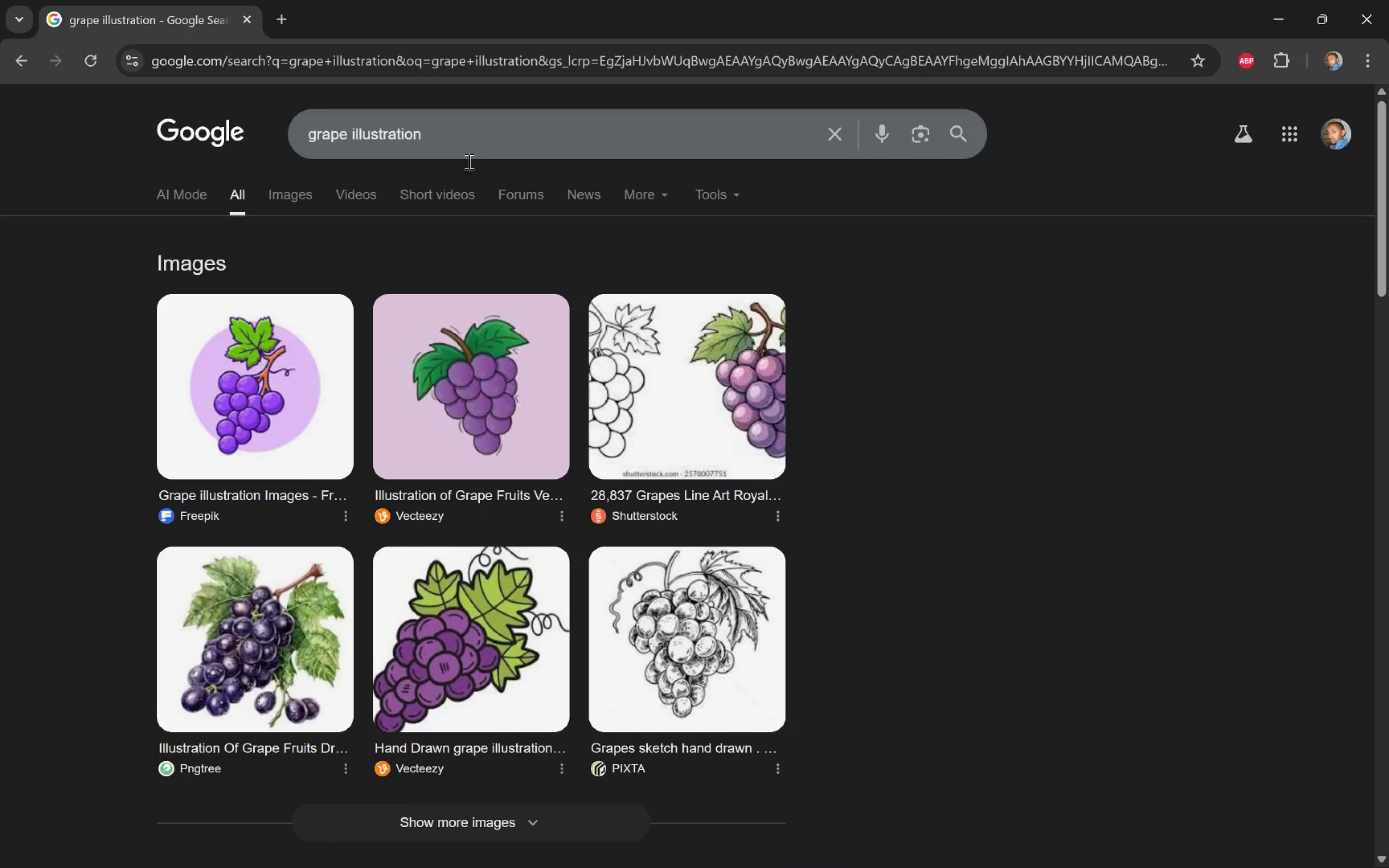 
scroll: coordinate [968, 481], scroll_direction: down, amount: 7.0
 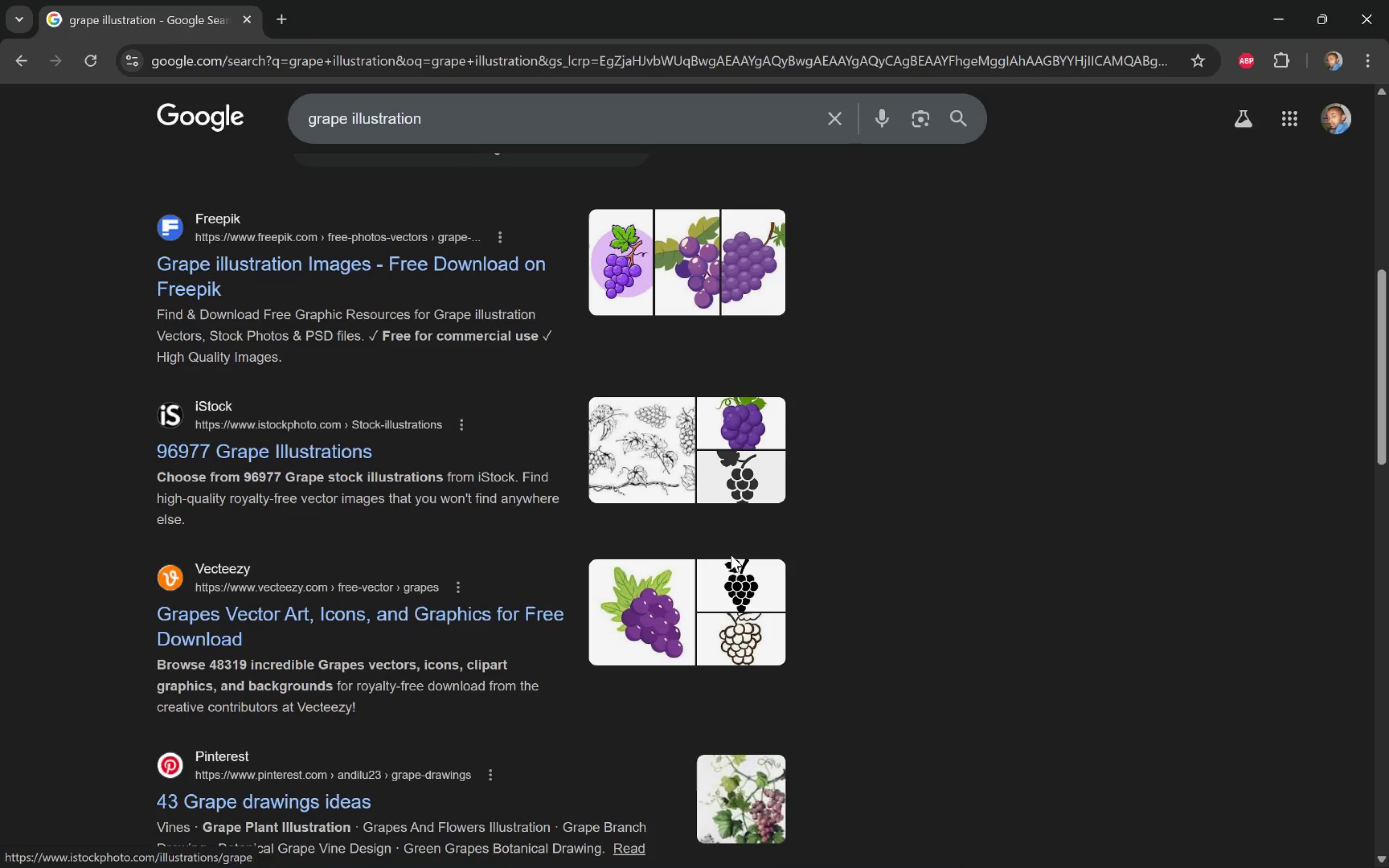 
left_click([282, 24])
 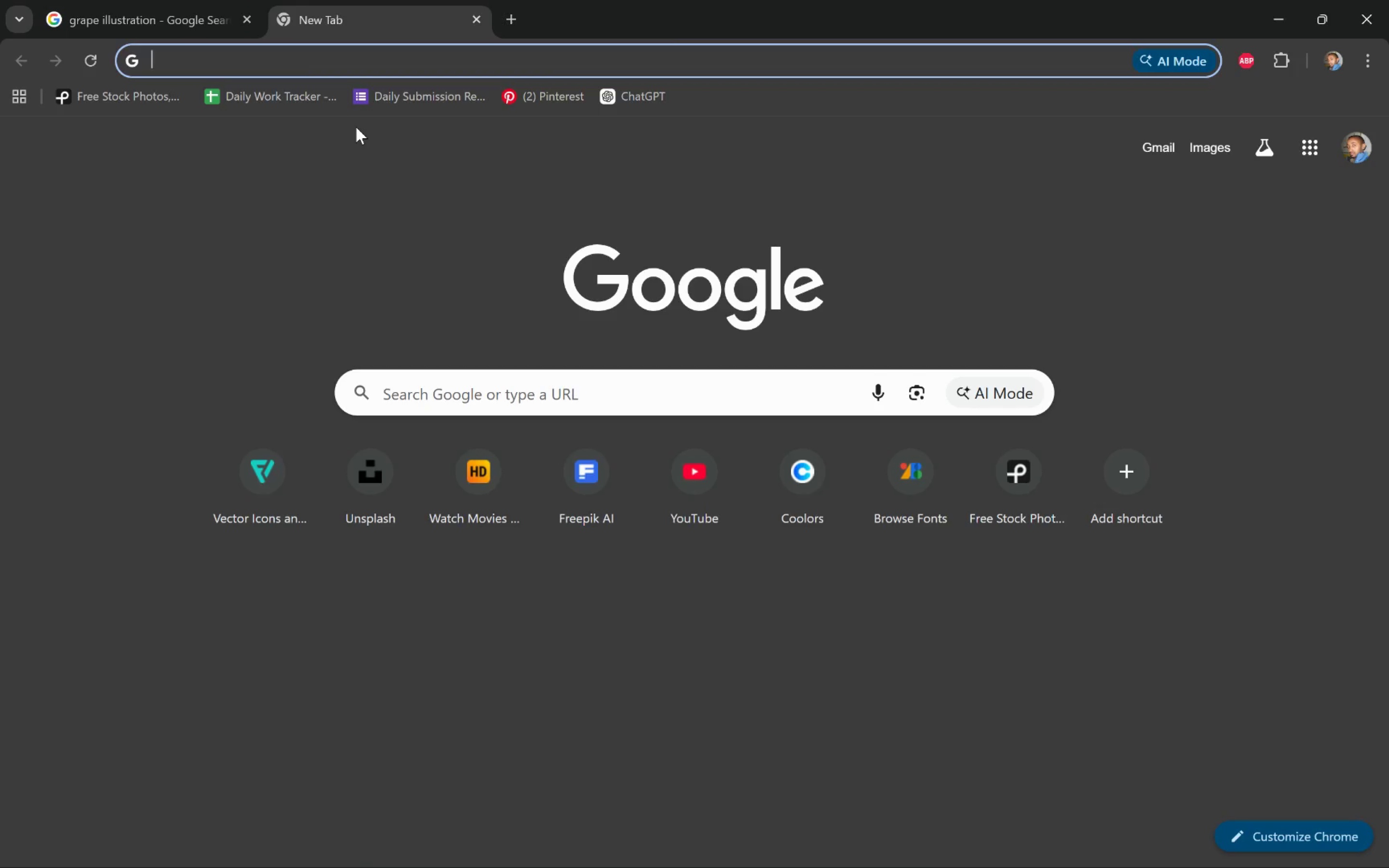 
type(fla)
 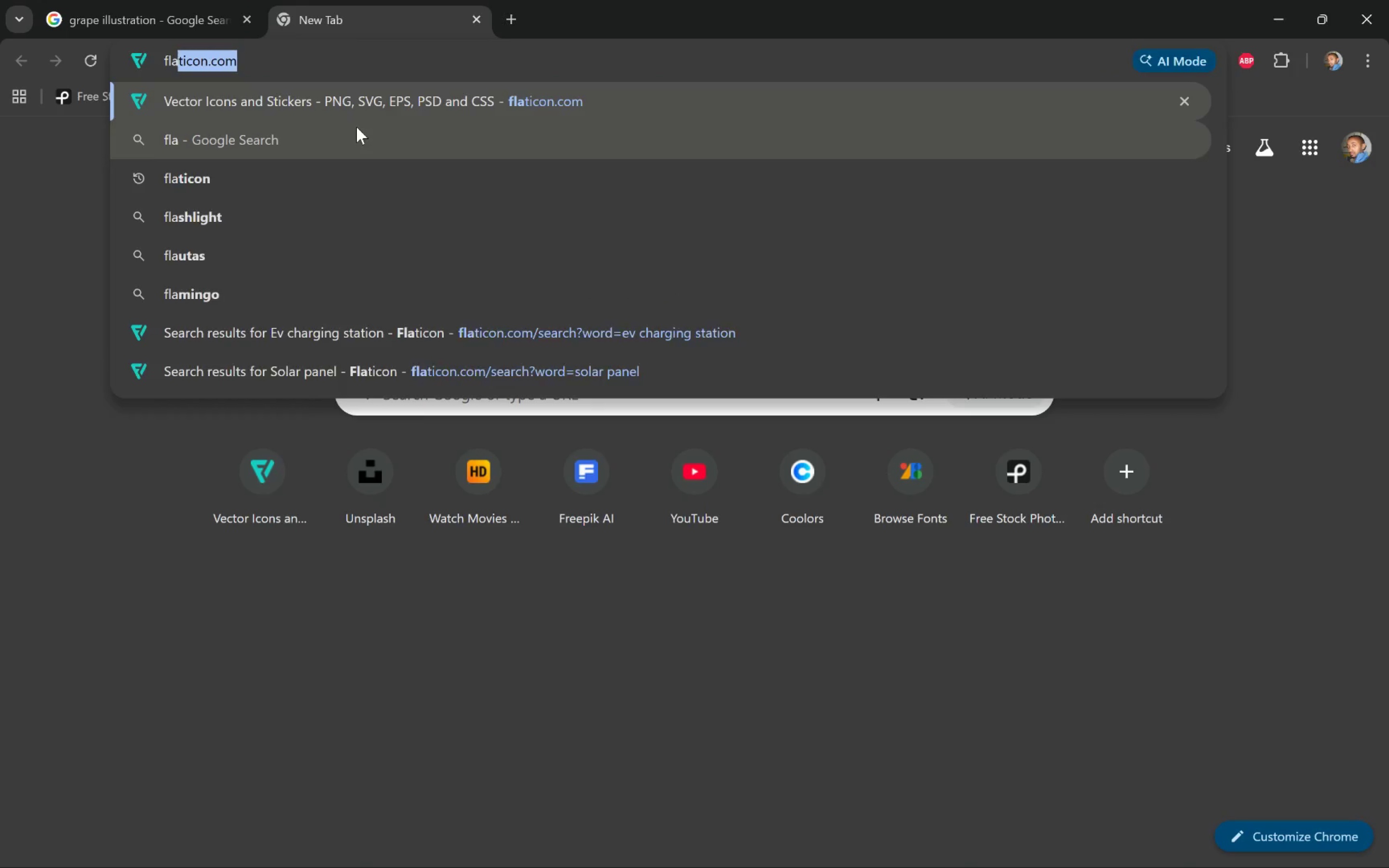 
key(Enter)
 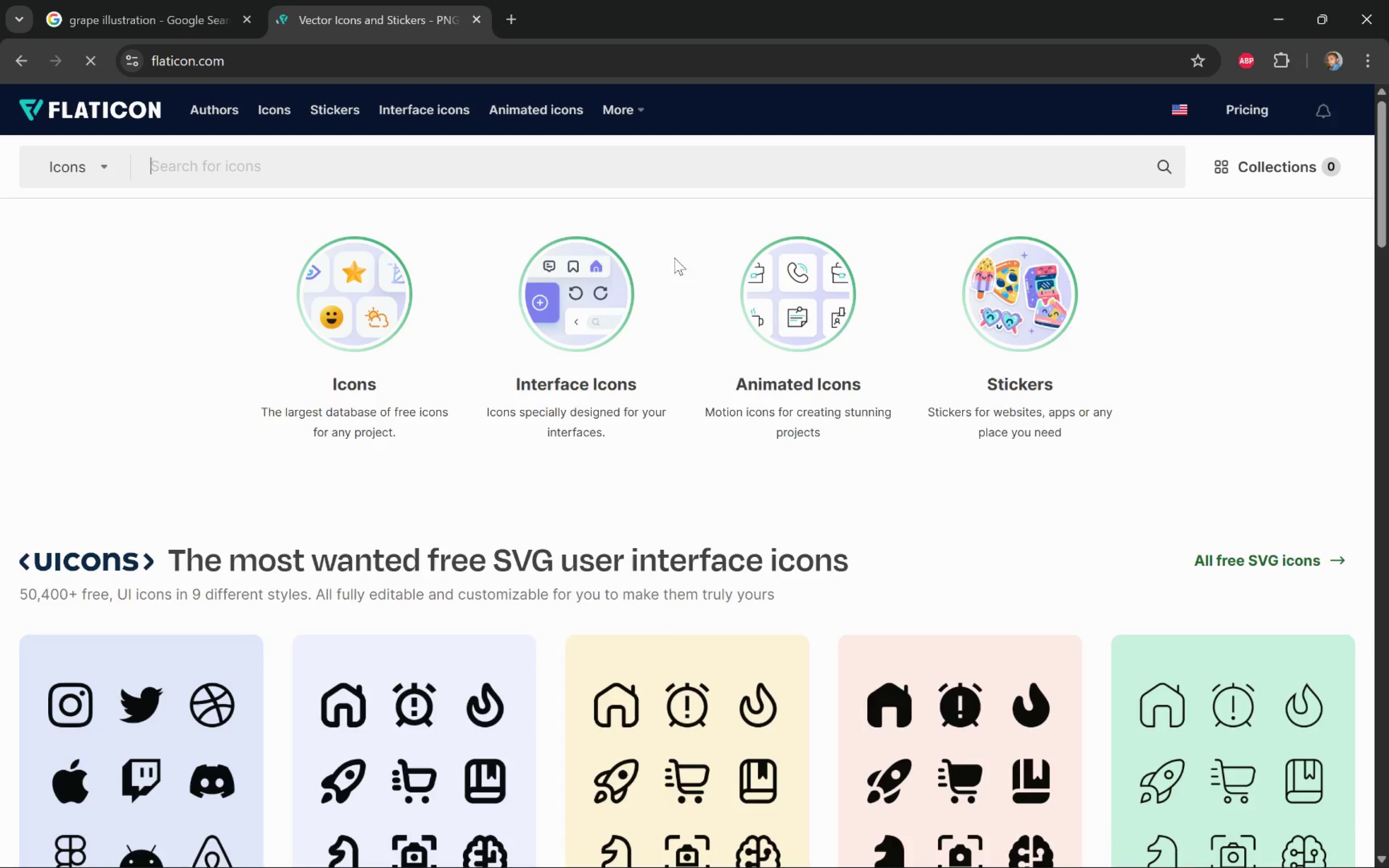 
left_click([491, 167])
 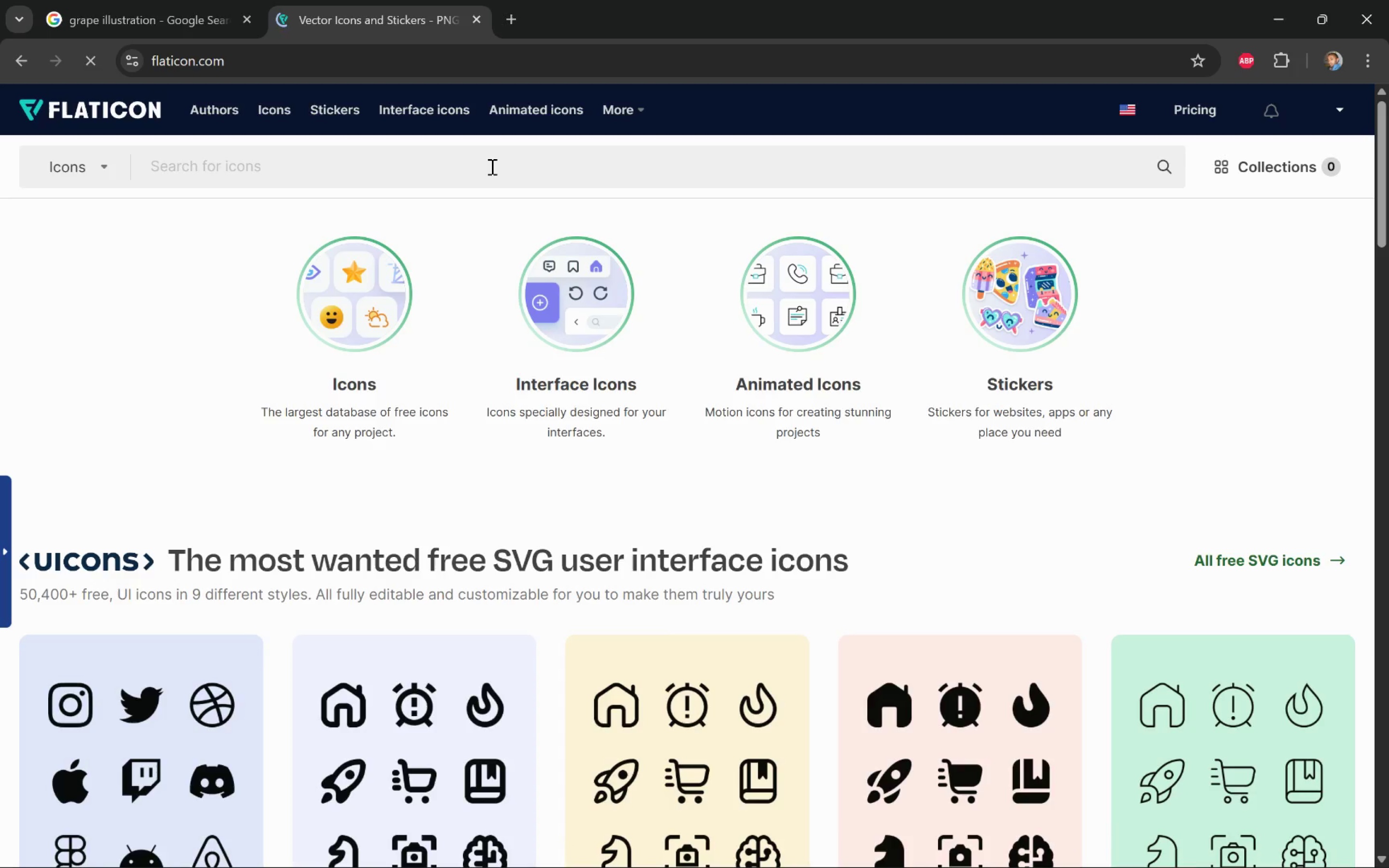 
type(grape)
 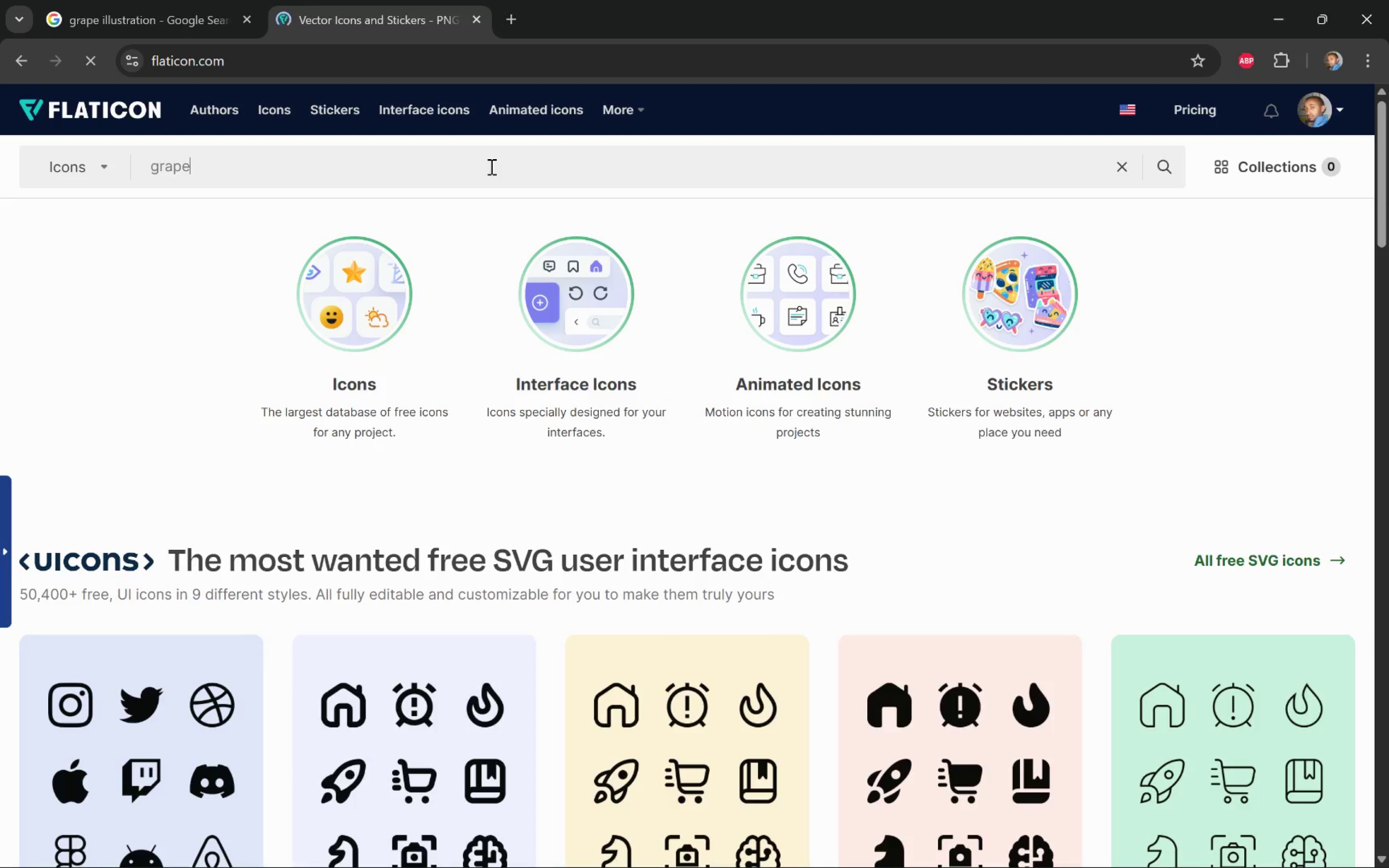 
key(Enter)
 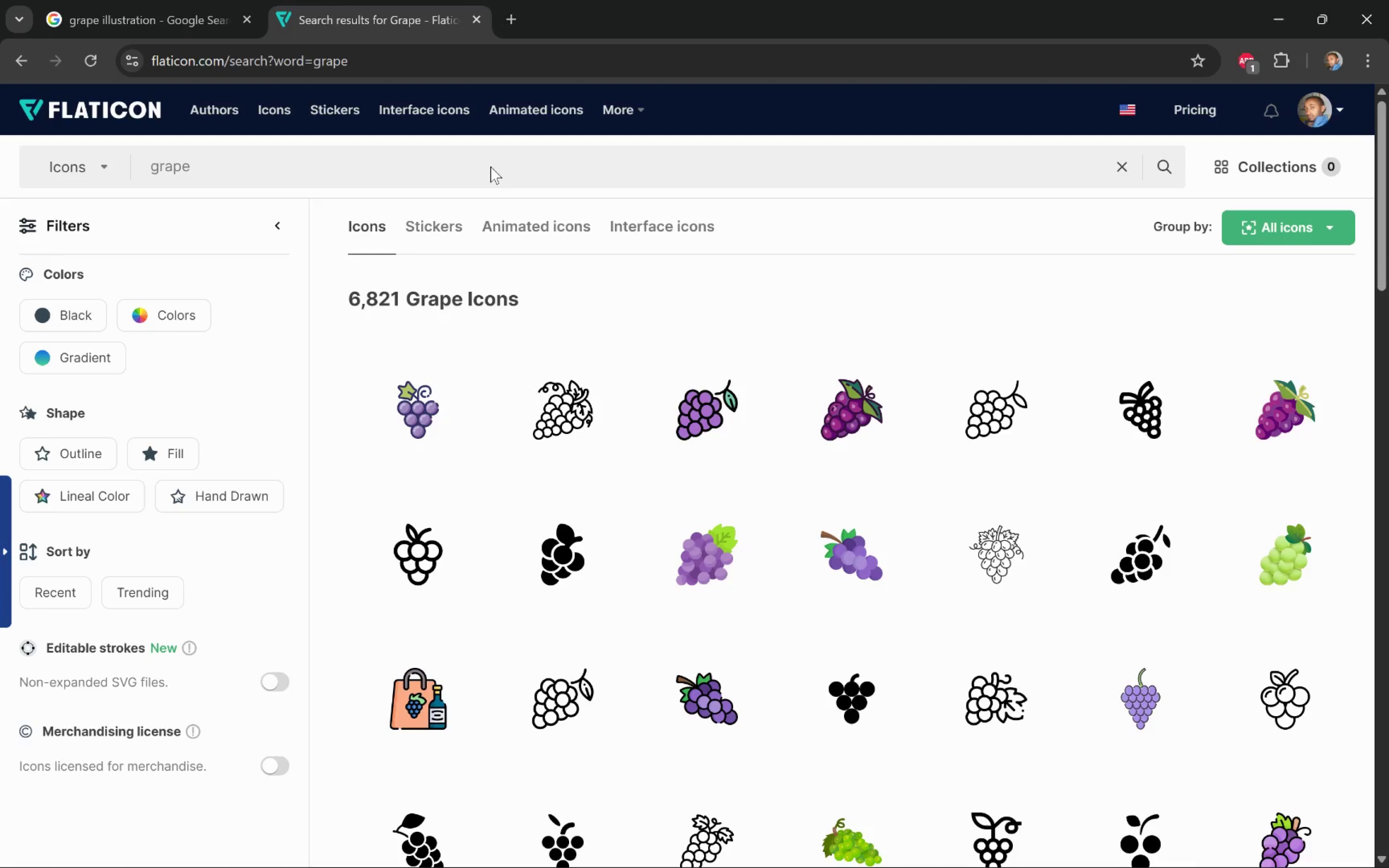 
wait(31.25)
 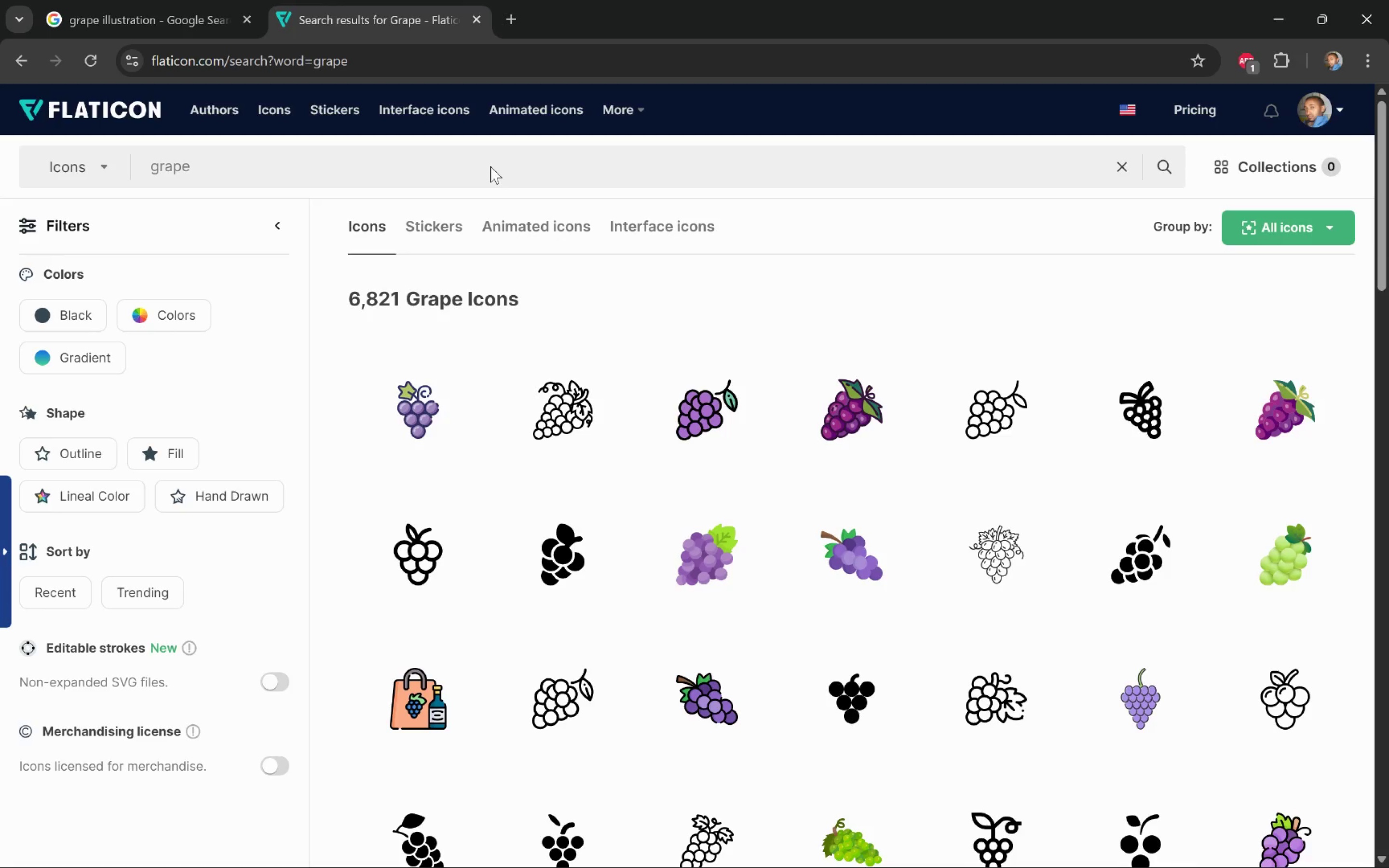 
scroll: coordinate [1155, 426], scroll_direction: down, amount: 3.0
 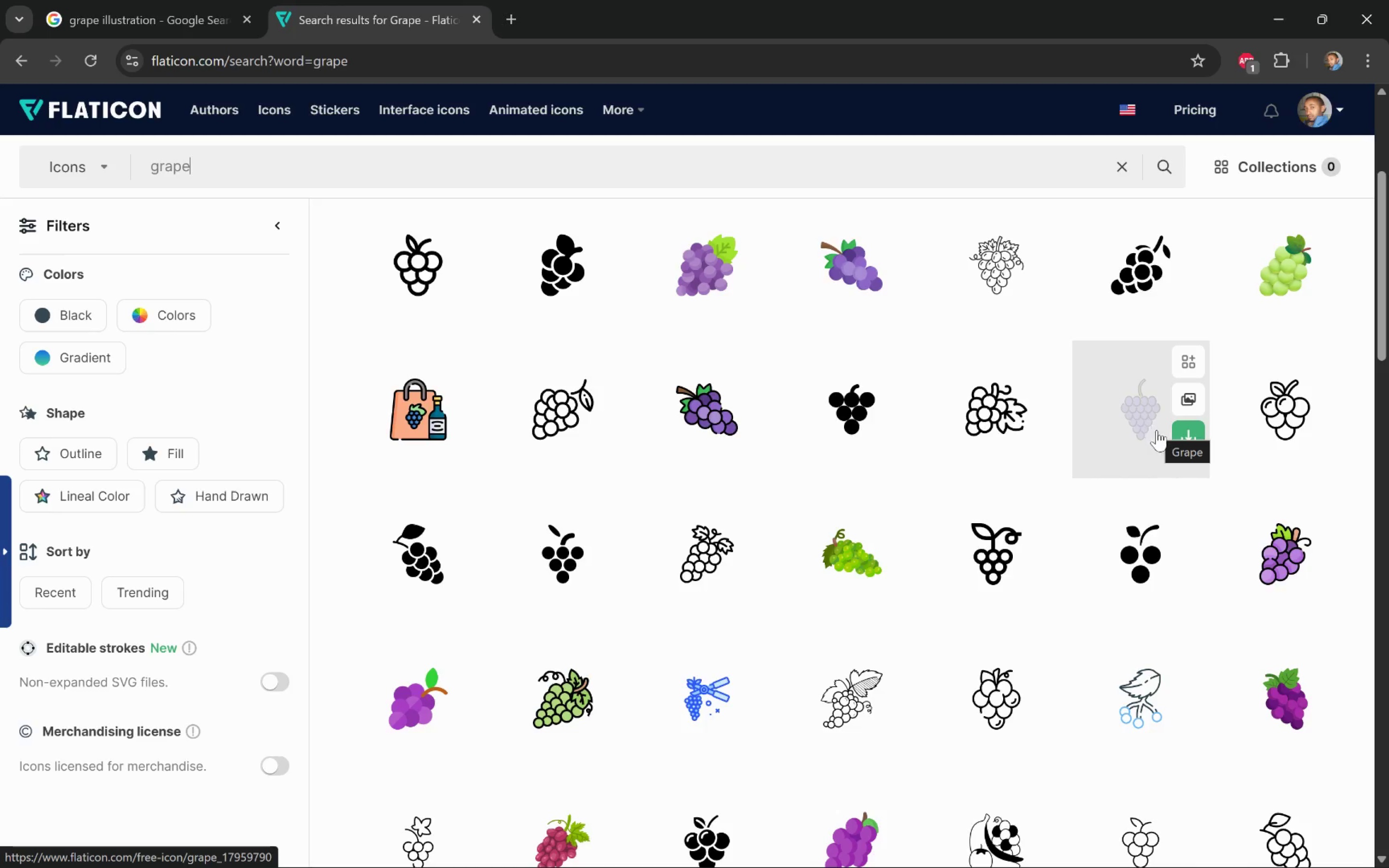 
mouse_move([1313, 486])
 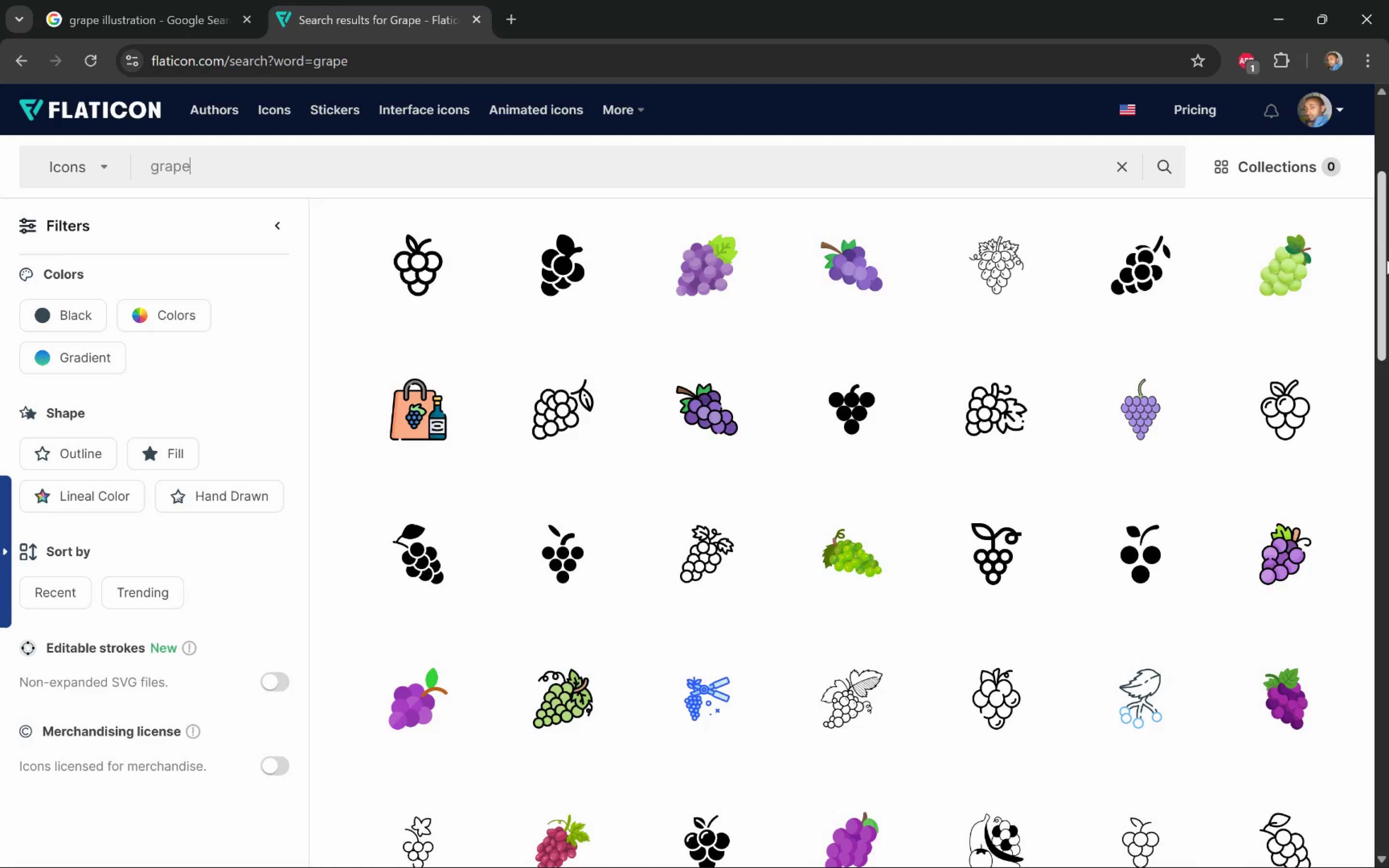 
left_click_drag(start_coordinate=[1383, 260], to_coordinate=[1378, 294])
 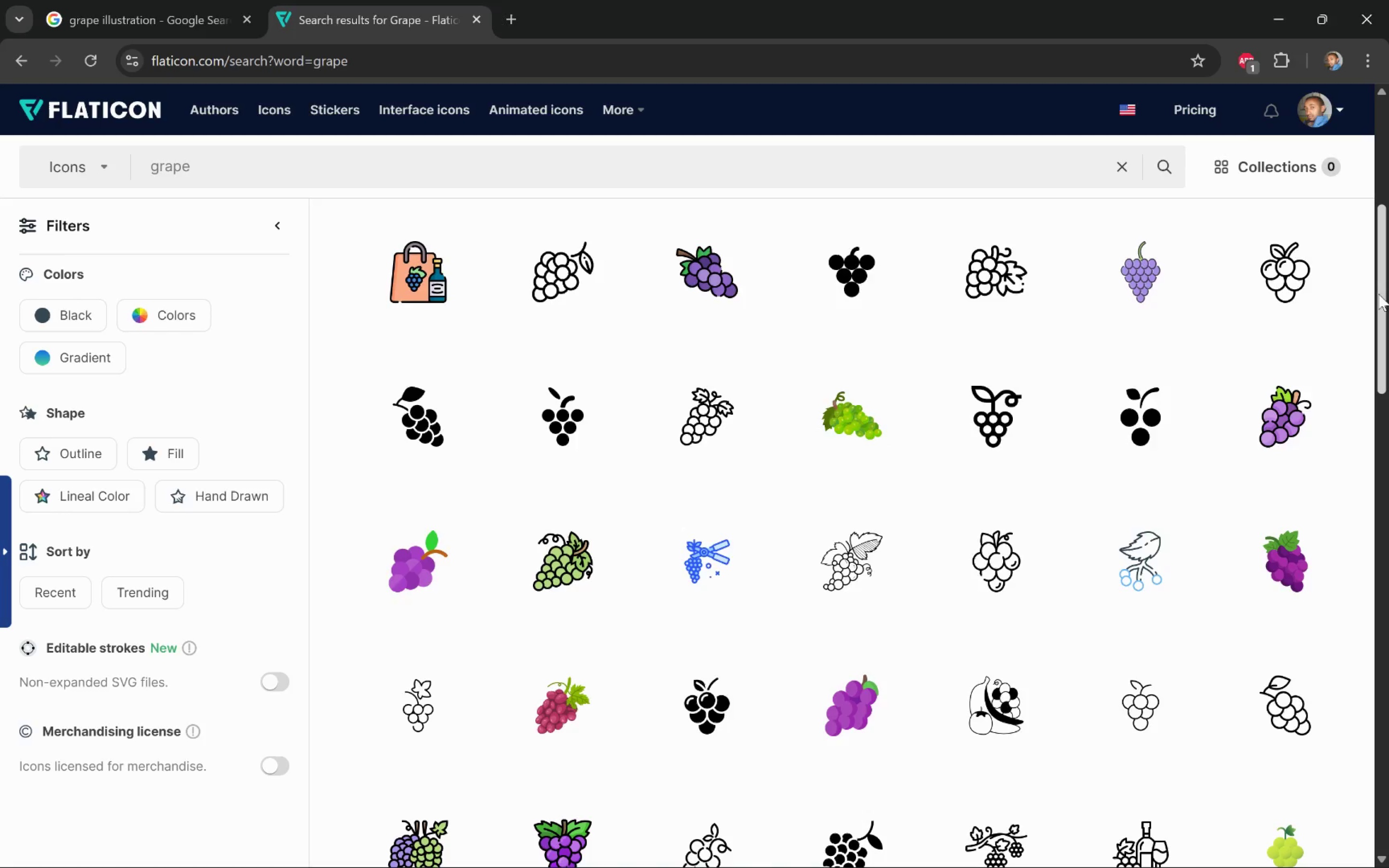 
key(Alt+Tab)
 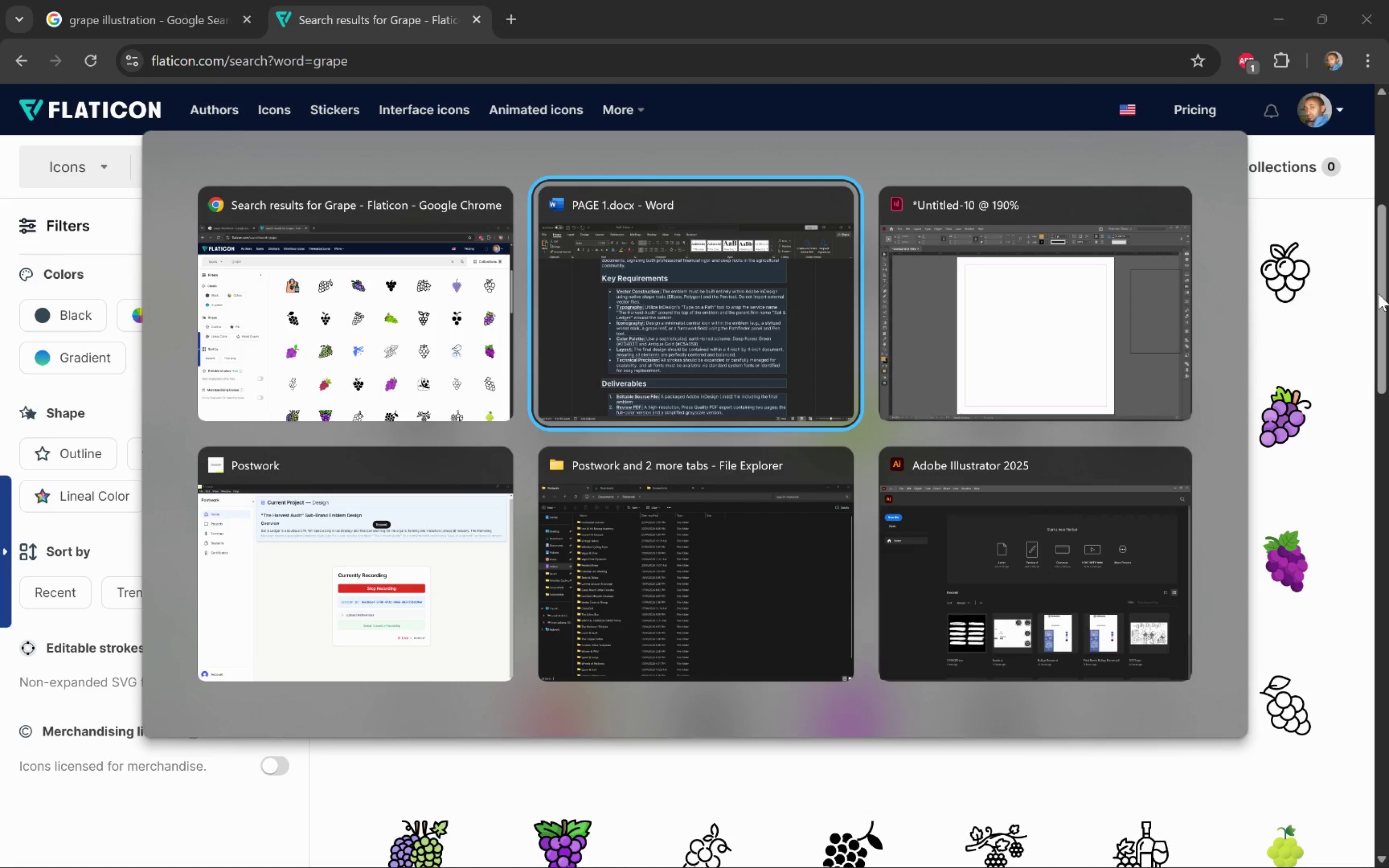 
key(Alt+Tab)
 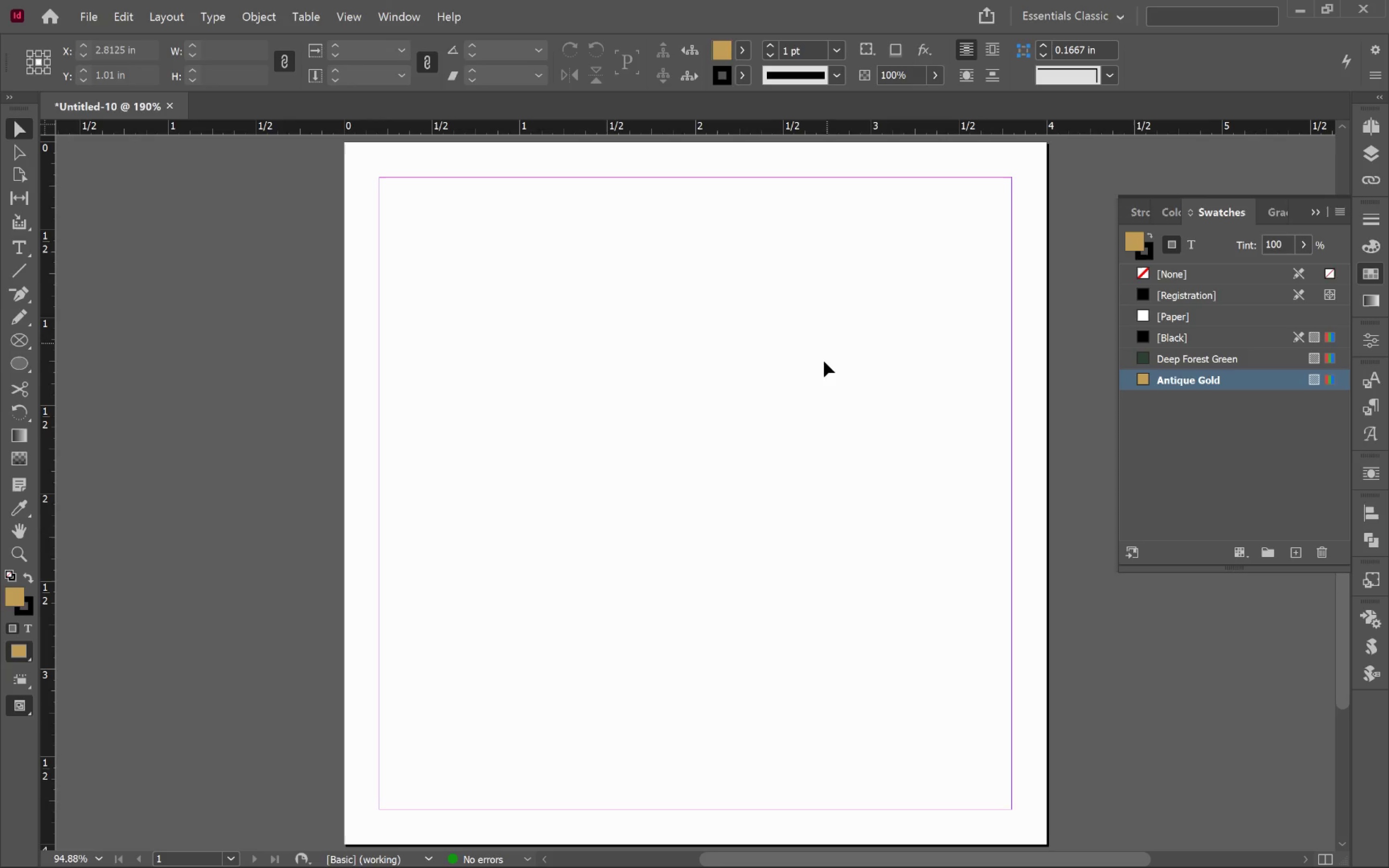 
left_click([799, 382])
 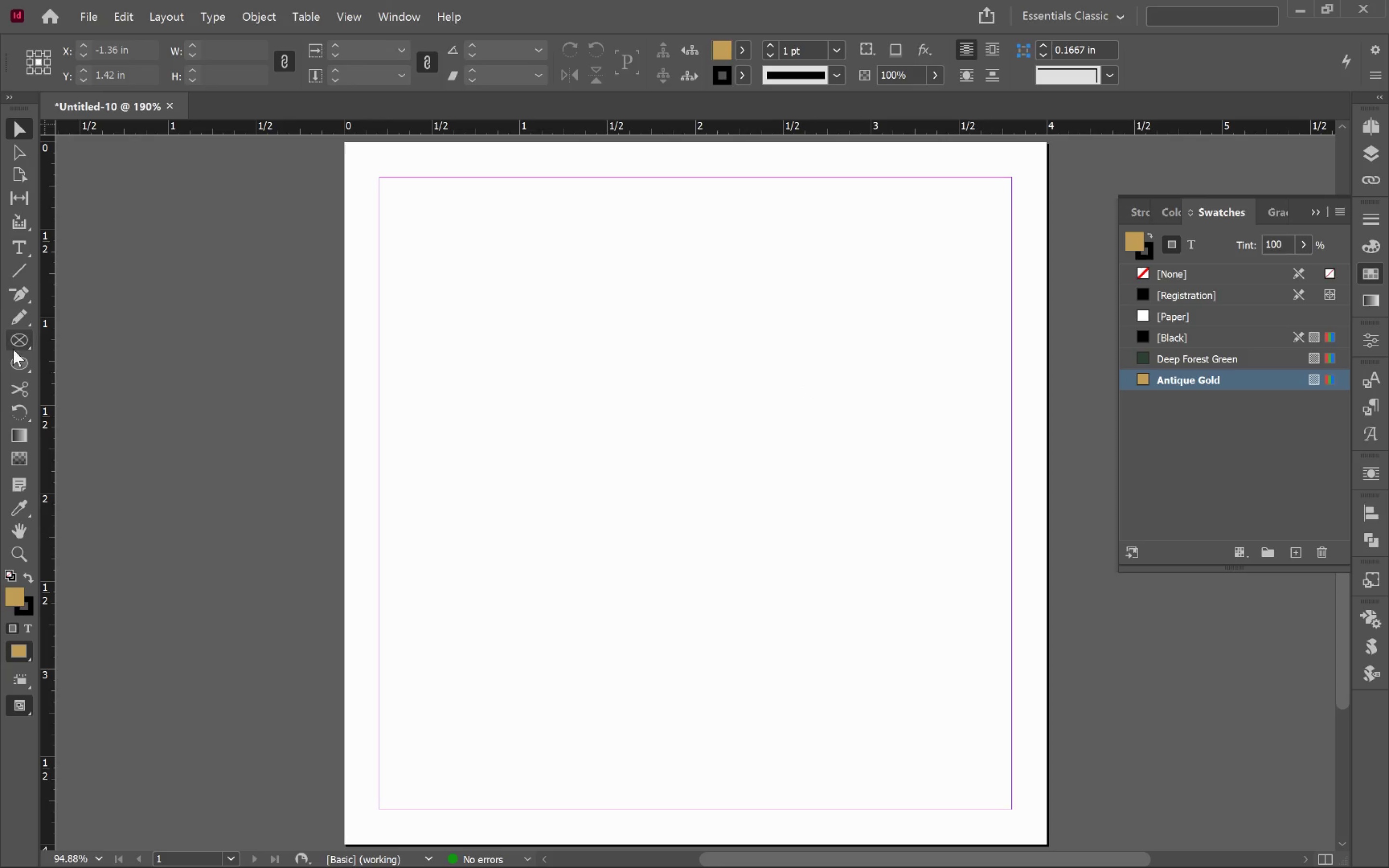 
left_click([13, 340])
 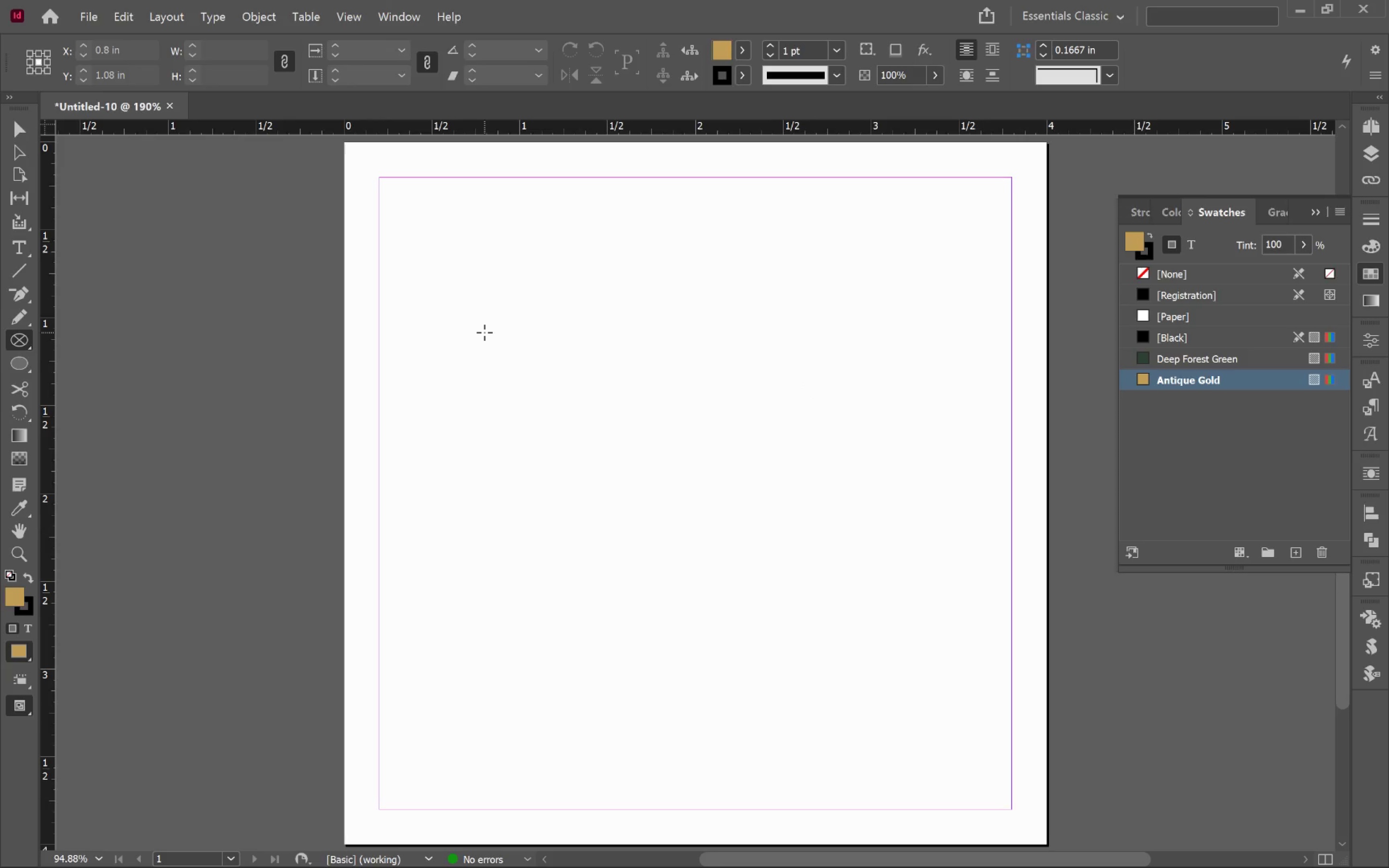 
left_click_drag(start_coordinate=[484, 332], to_coordinate=[537, 393])
 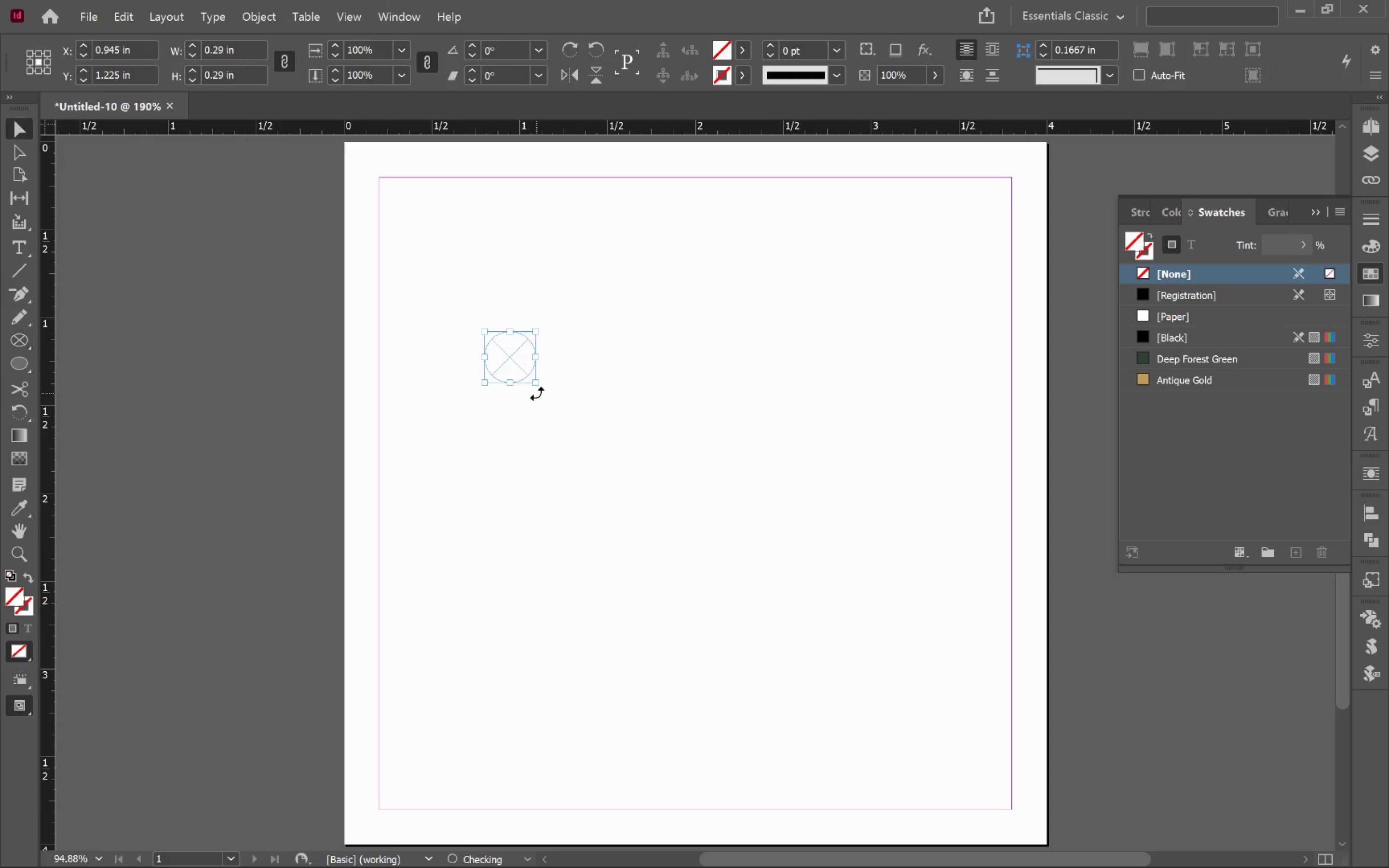 
hold_key(key=ShiftLeft, duration=1.39)
 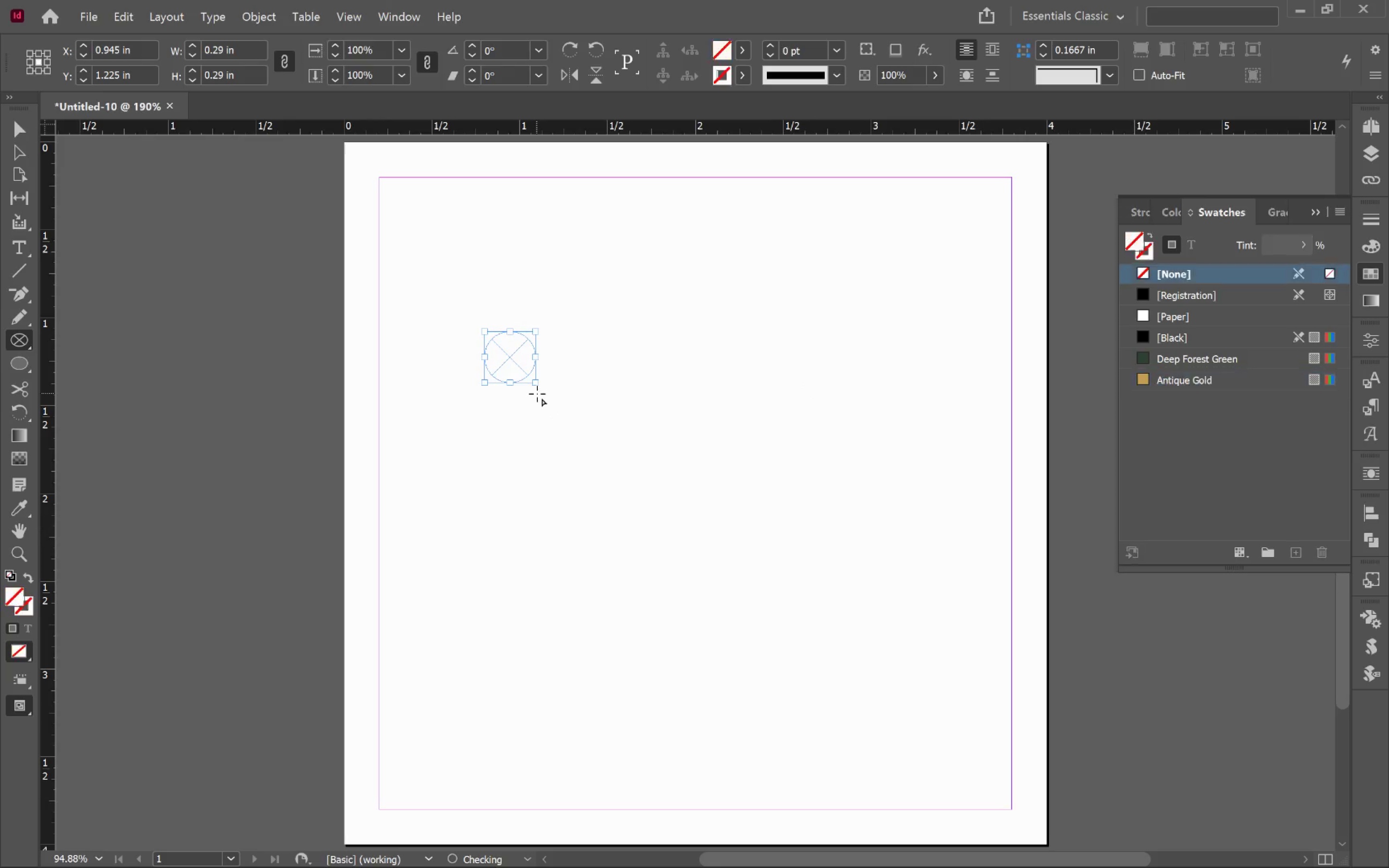 
key(V)
 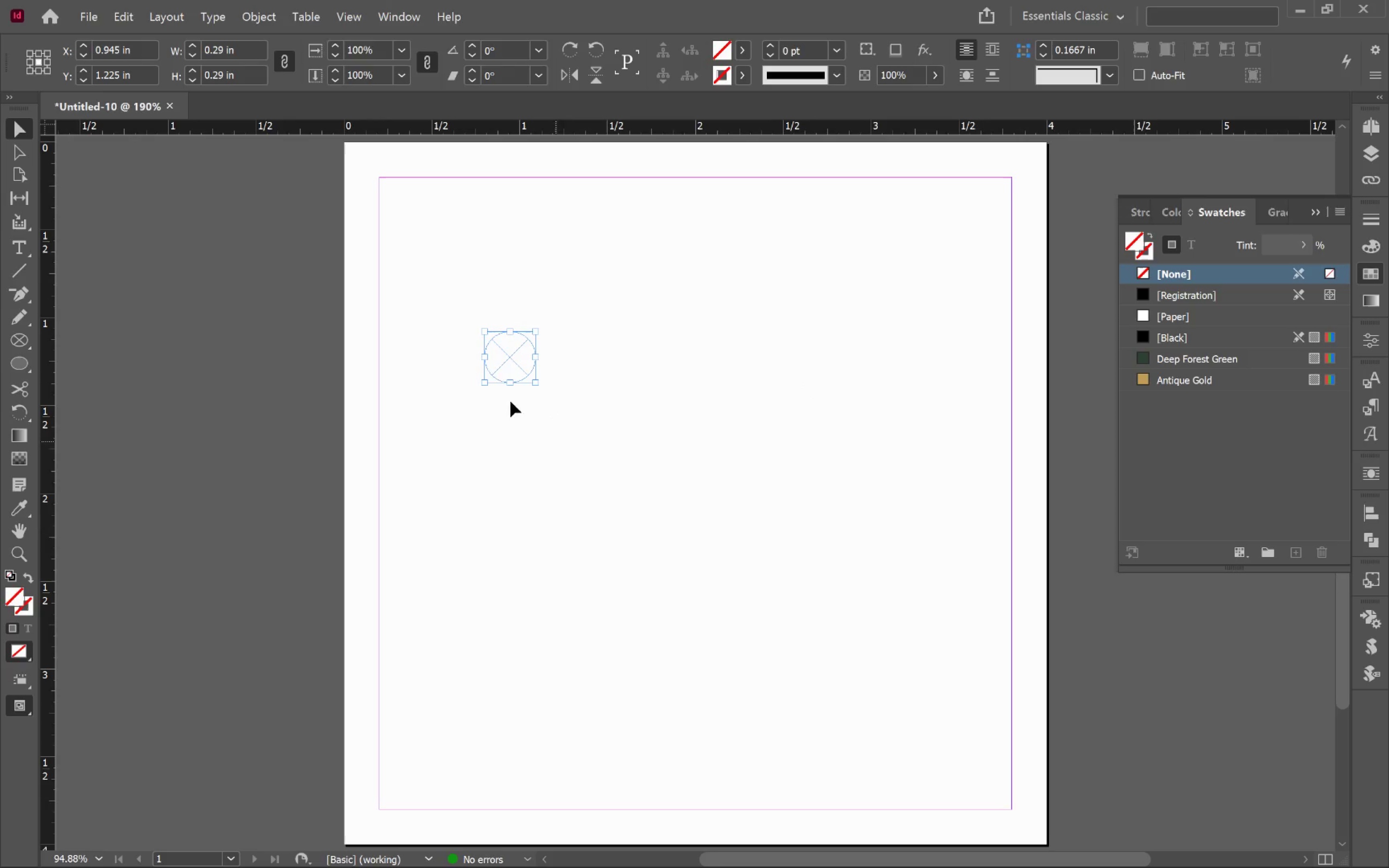 
hold_key(key=AltLeft, duration=0.64)
scroll: coordinate [495, 366], scroll_direction: up, amount: 3.0
 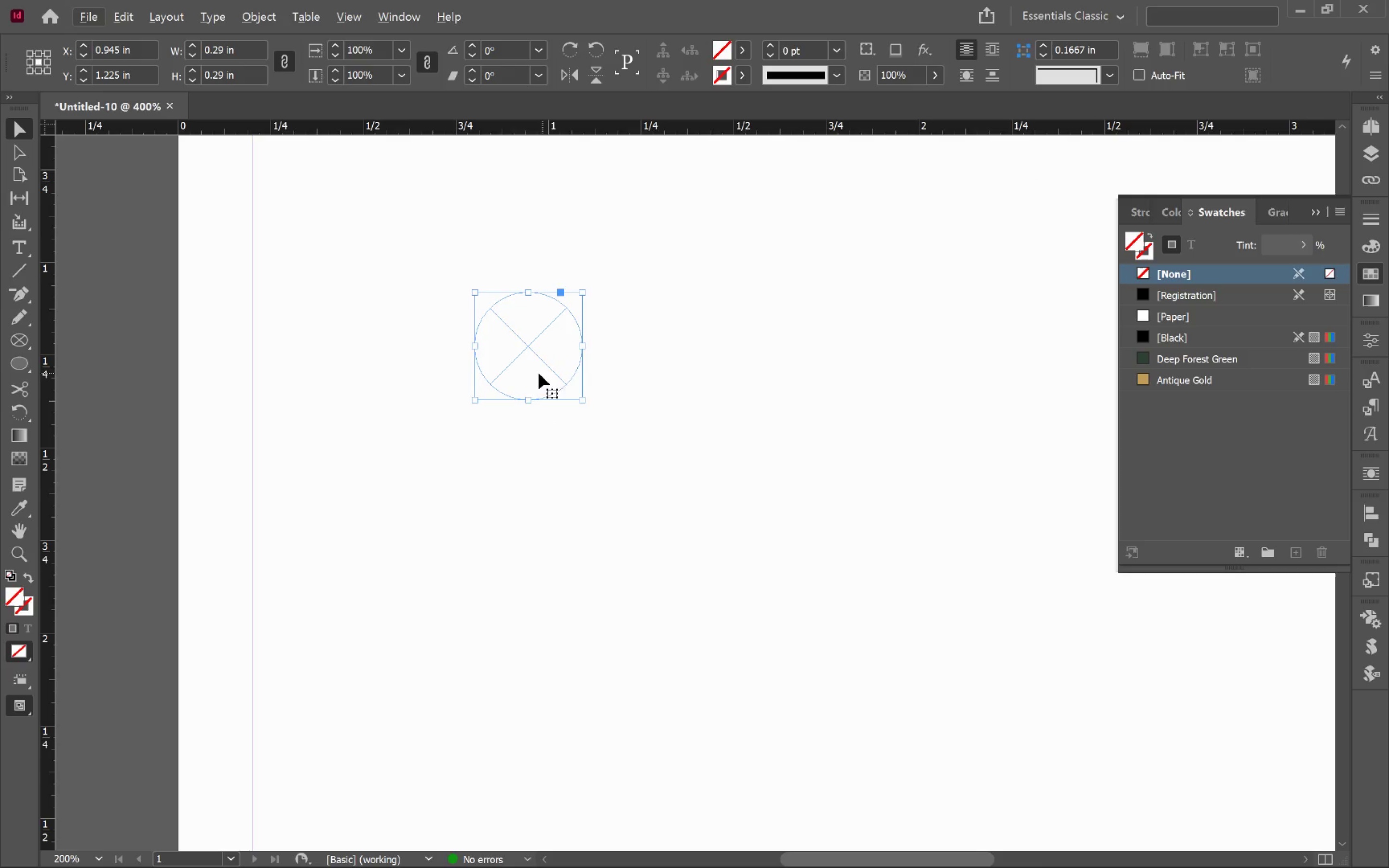 
hold_key(key=AltLeft, duration=2.84)
left_click_drag(start_coordinate=[533, 373], to_coordinate=[612, 389])
 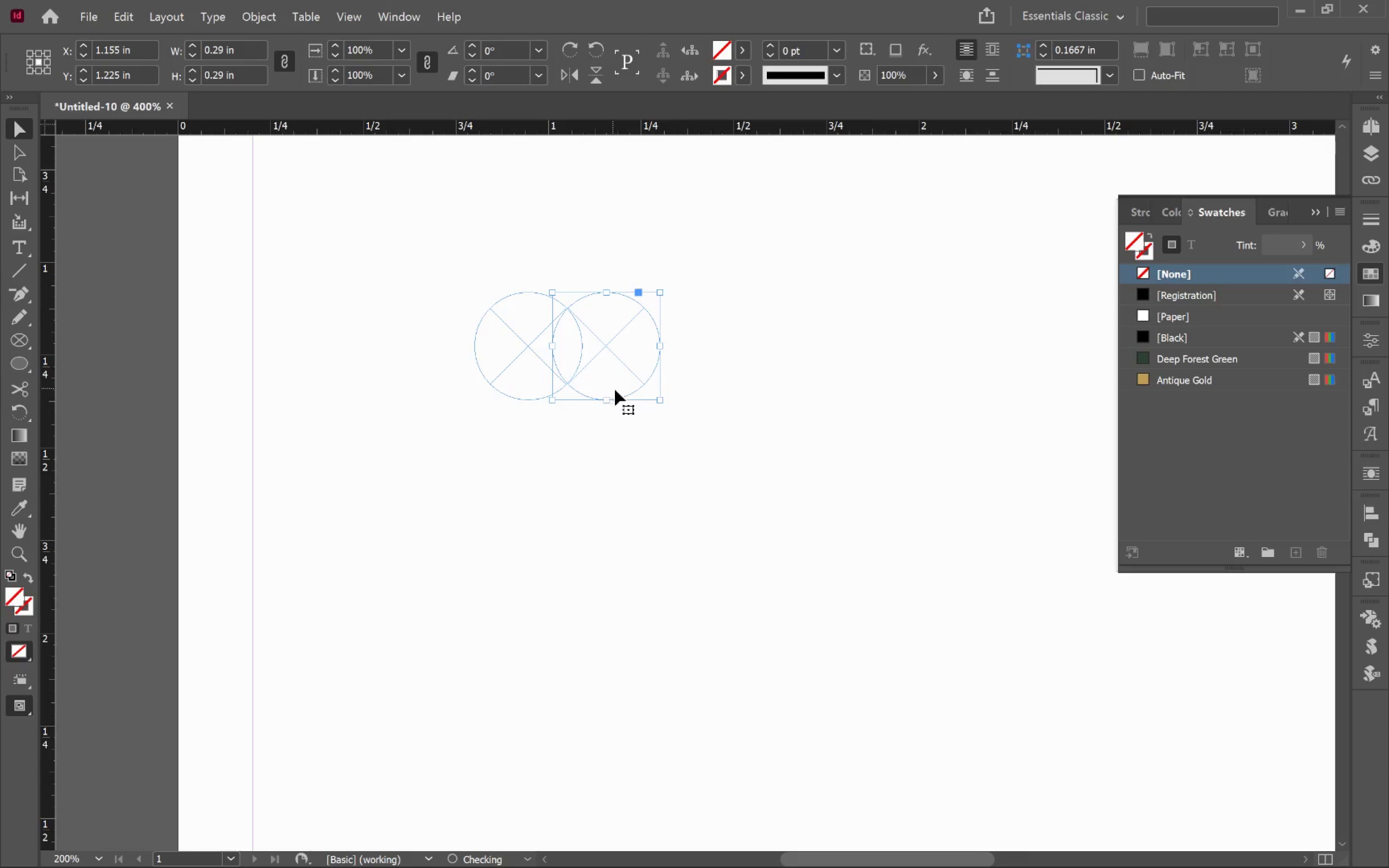 
hold_key(key=ShiftLeft, duration=2.59)
 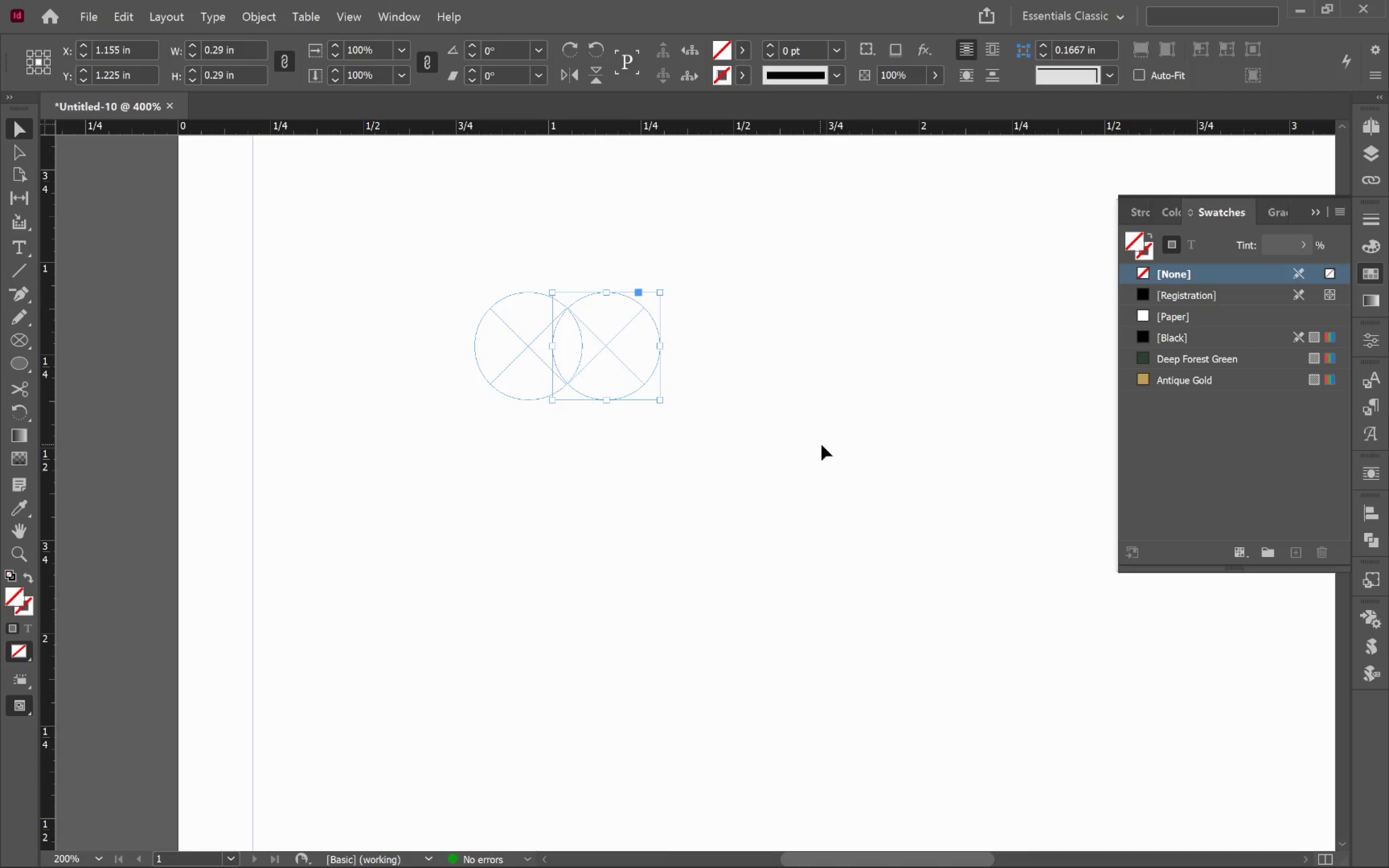 
hold_key(key=Space, duration=0.77)
 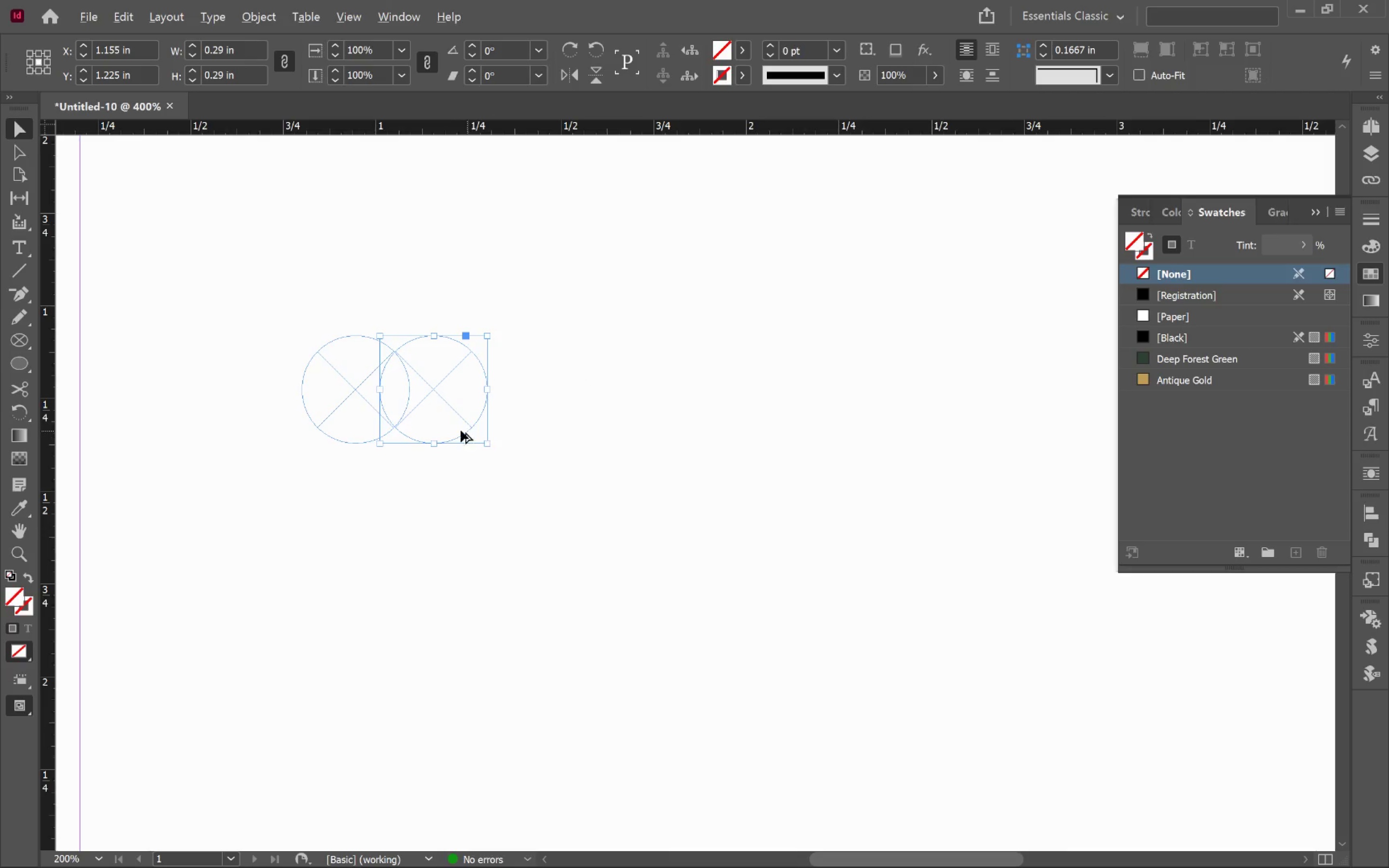 
left_click_drag(start_coordinate=[811, 447], to_coordinate=[638, 489])
 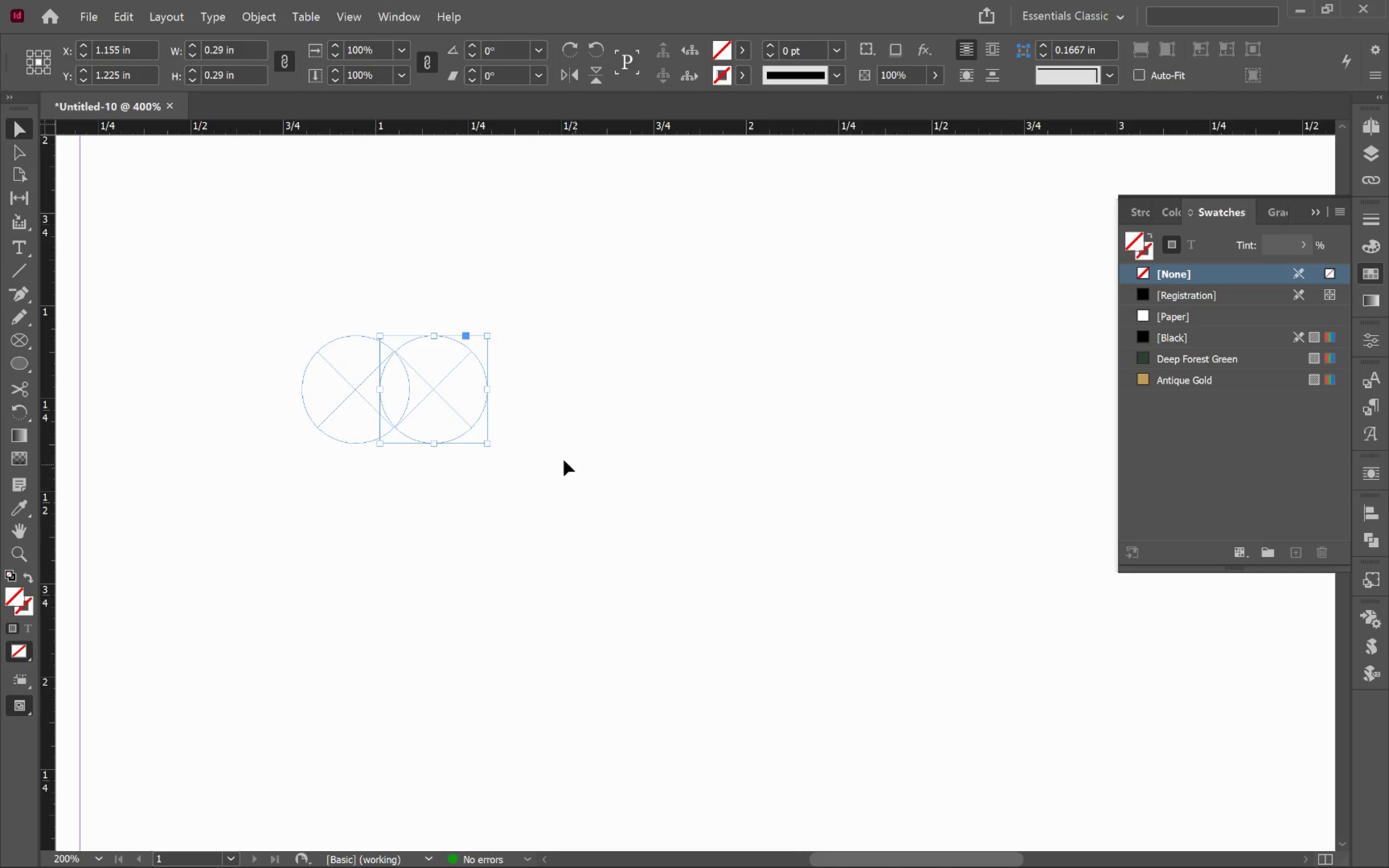 
hold_key(key=AltLeft, duration=3.27)
left_click_drag(start_coordinate=[425, 418], to_coordinate=[590, 437])
 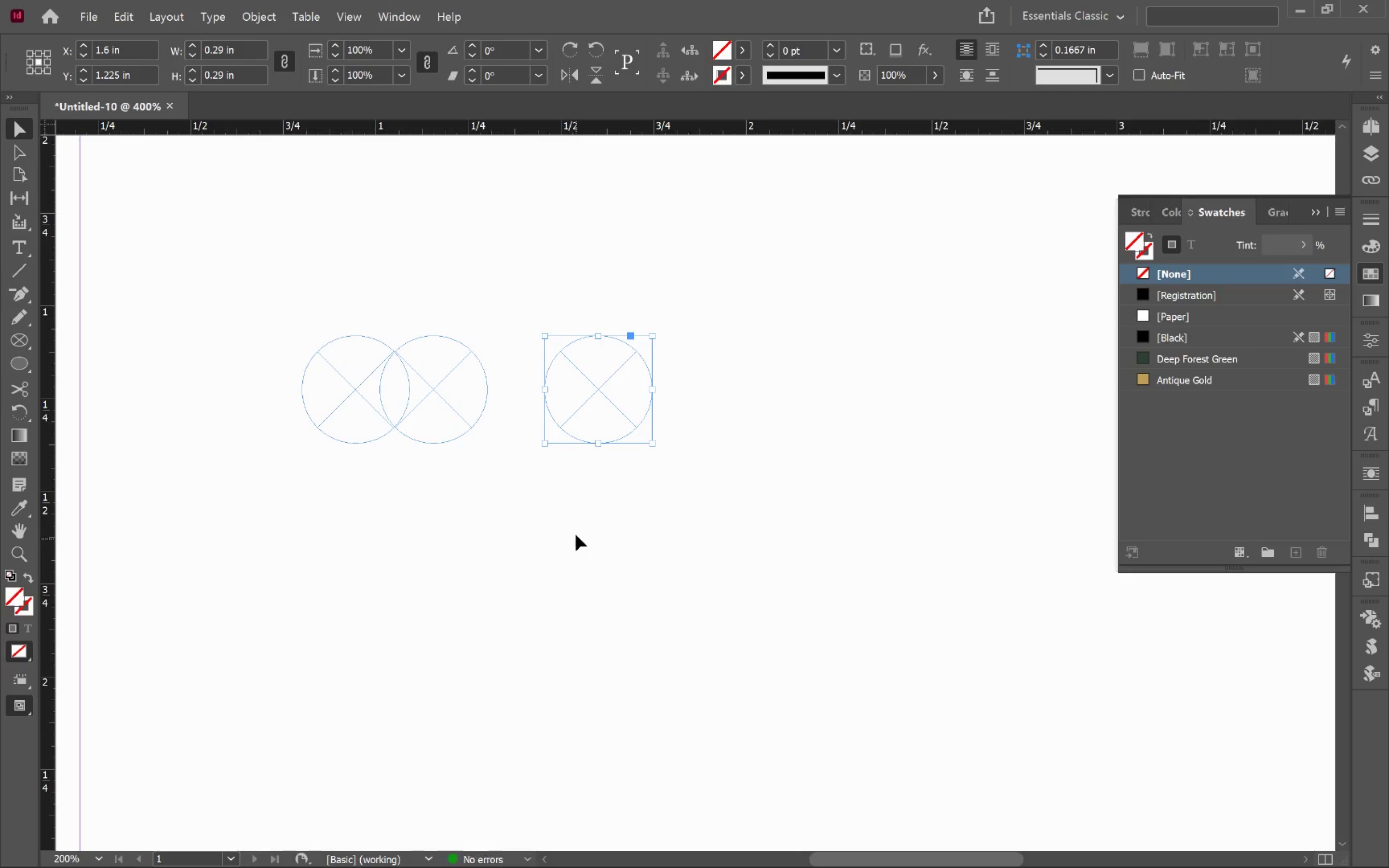 
hold_key(key=ShiftLeft, duration=3.0)
 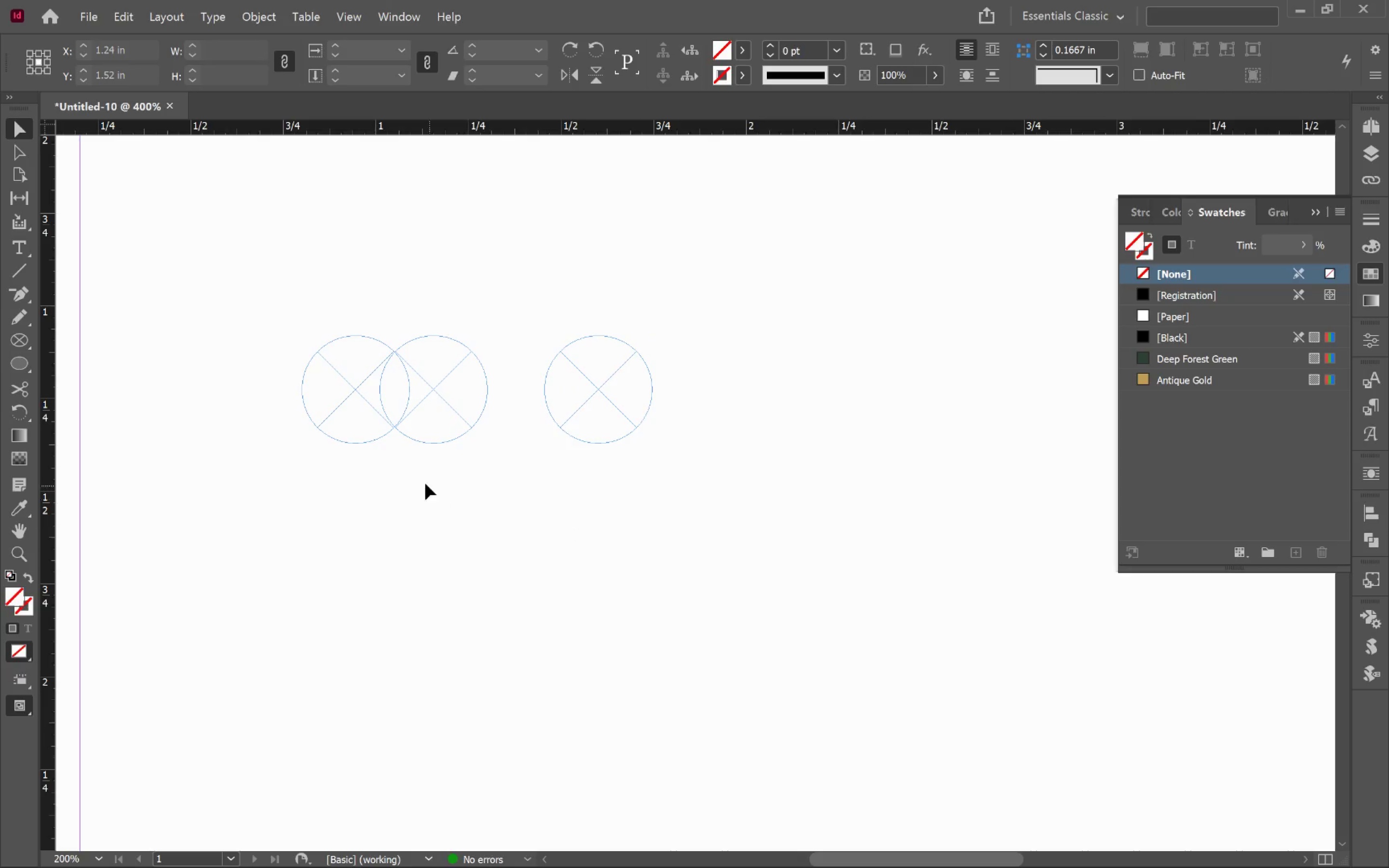 
left_click_drag(start_coordinate=[426, 481], to_coordinate=[310, 357])
 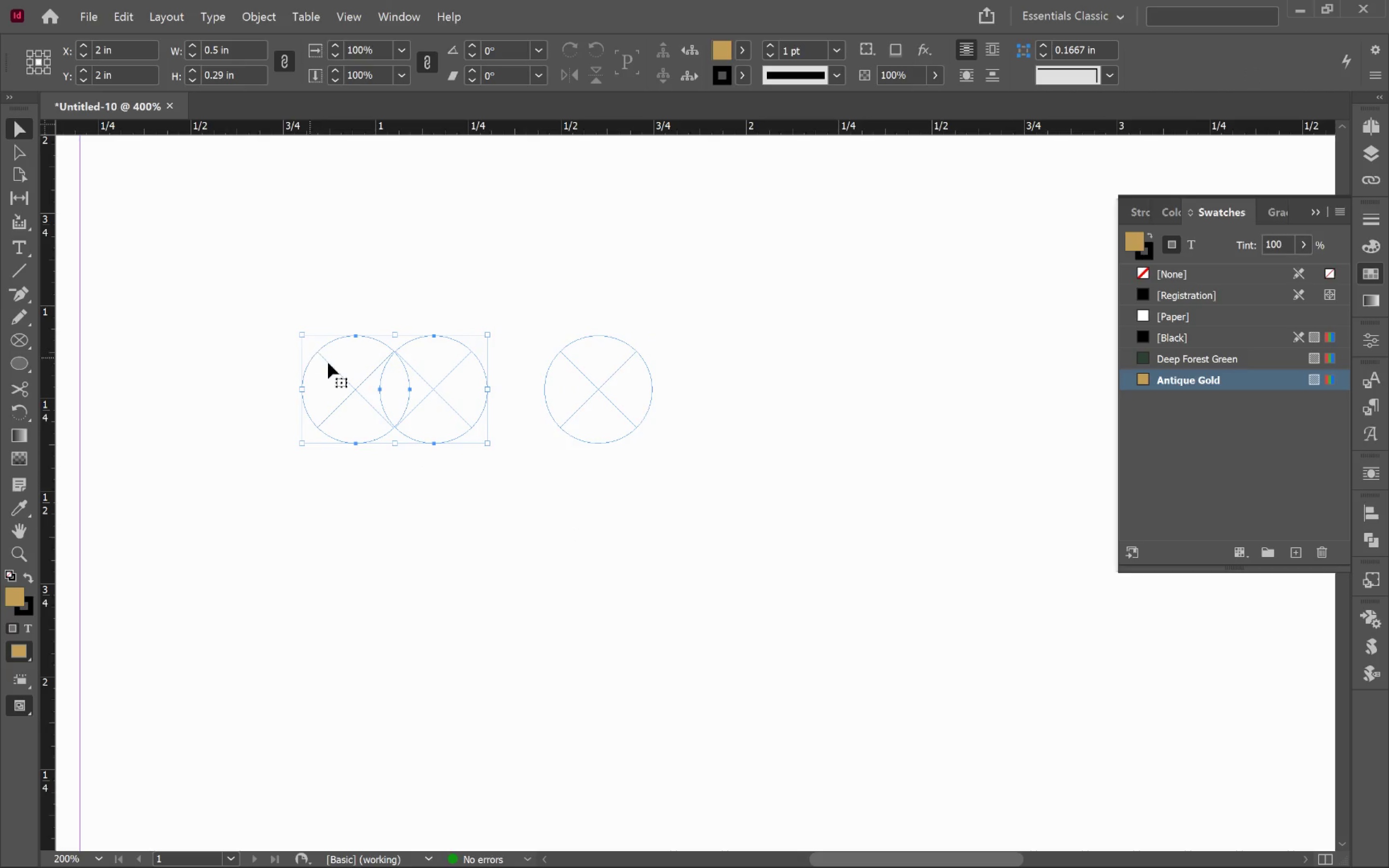 
hold_key(key=AltLeft, duration=0.67)
scroll: coordinate [374, 386], scroll_direction: up, amount: 4.0
 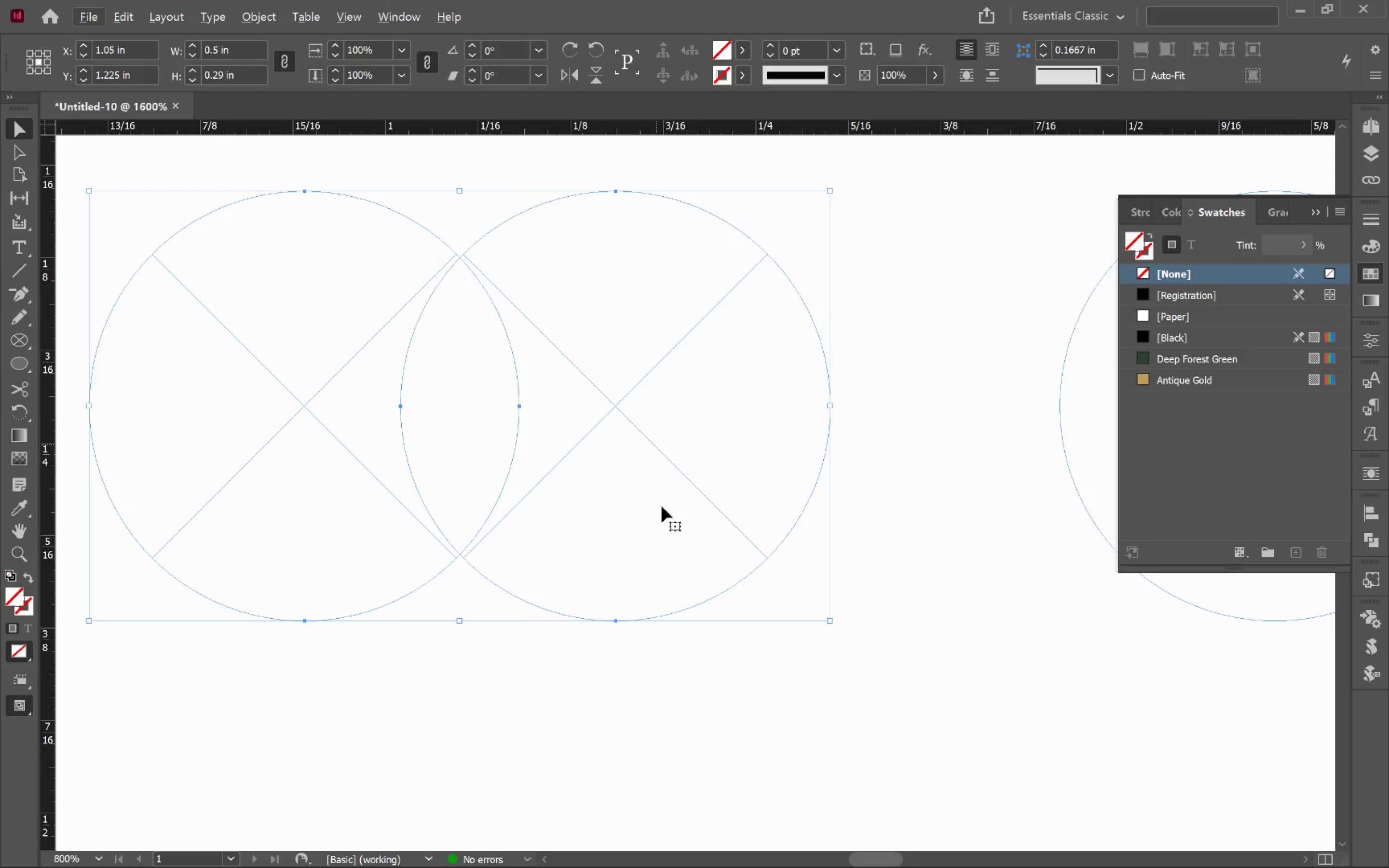 
left_click([834, 749])
 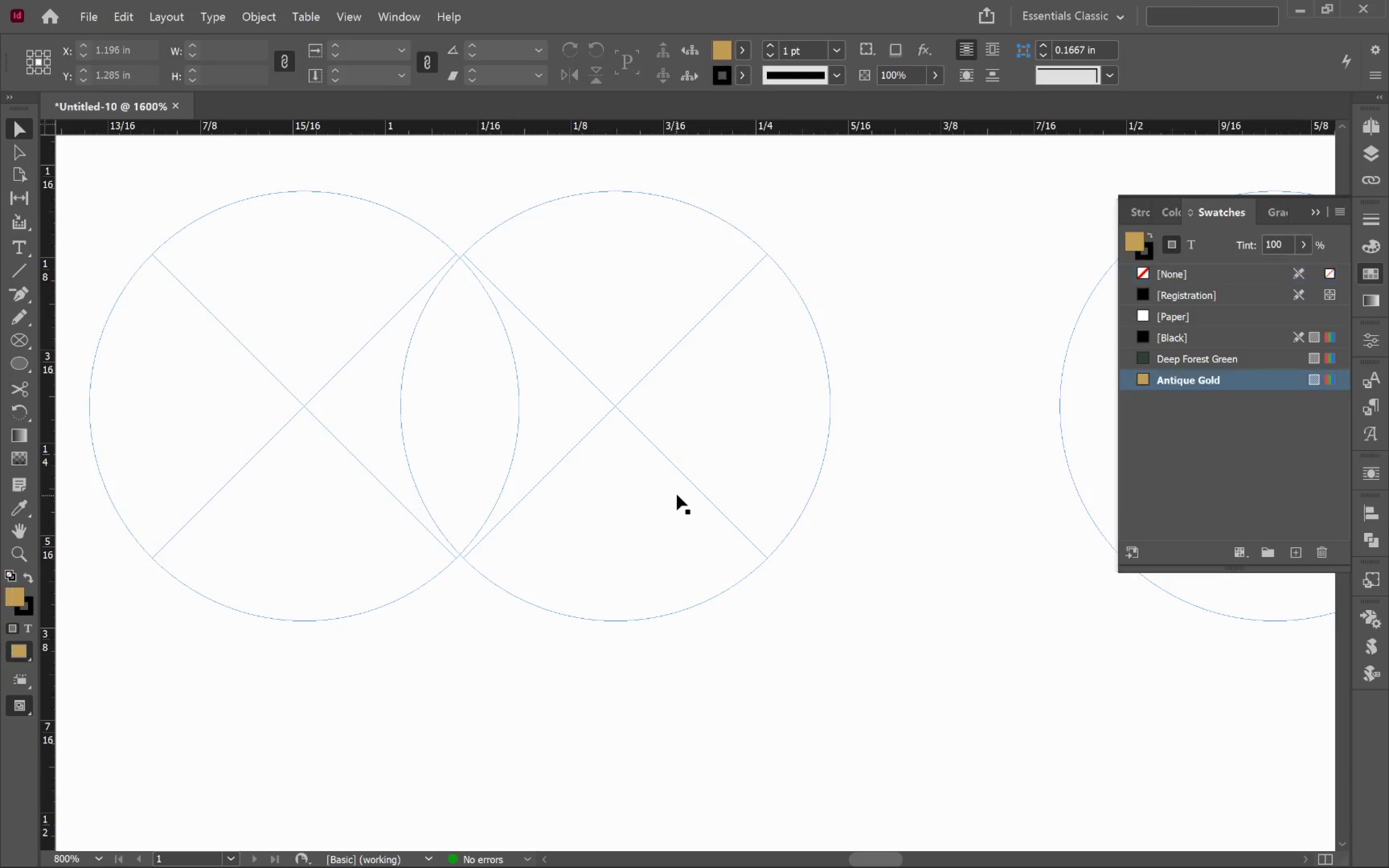 
left_click_drag(start_coordinate=[677, 493], to_coordinate=[616, 489])
 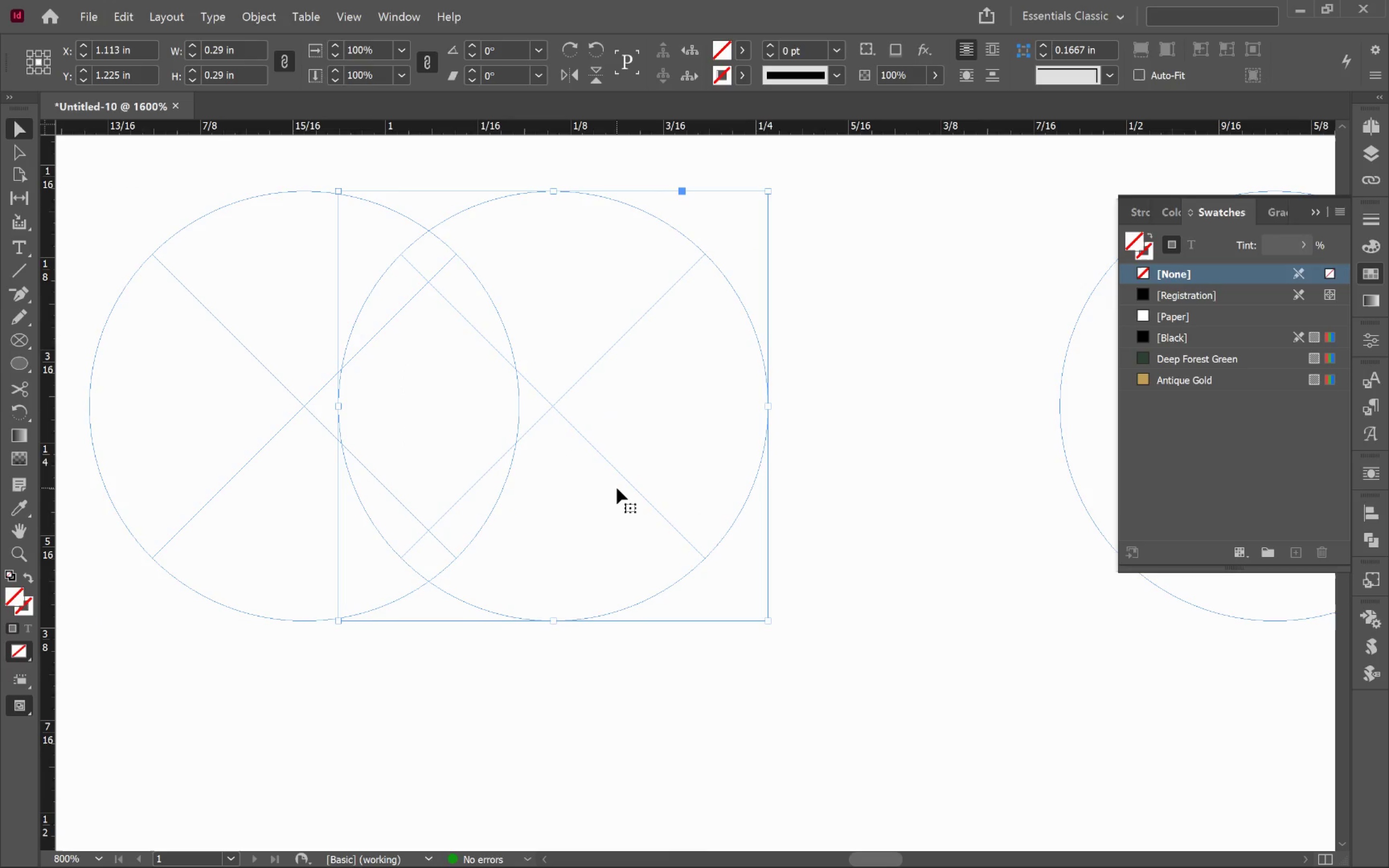 
hold_key(key=ShiftLeft, duration=2.45)
 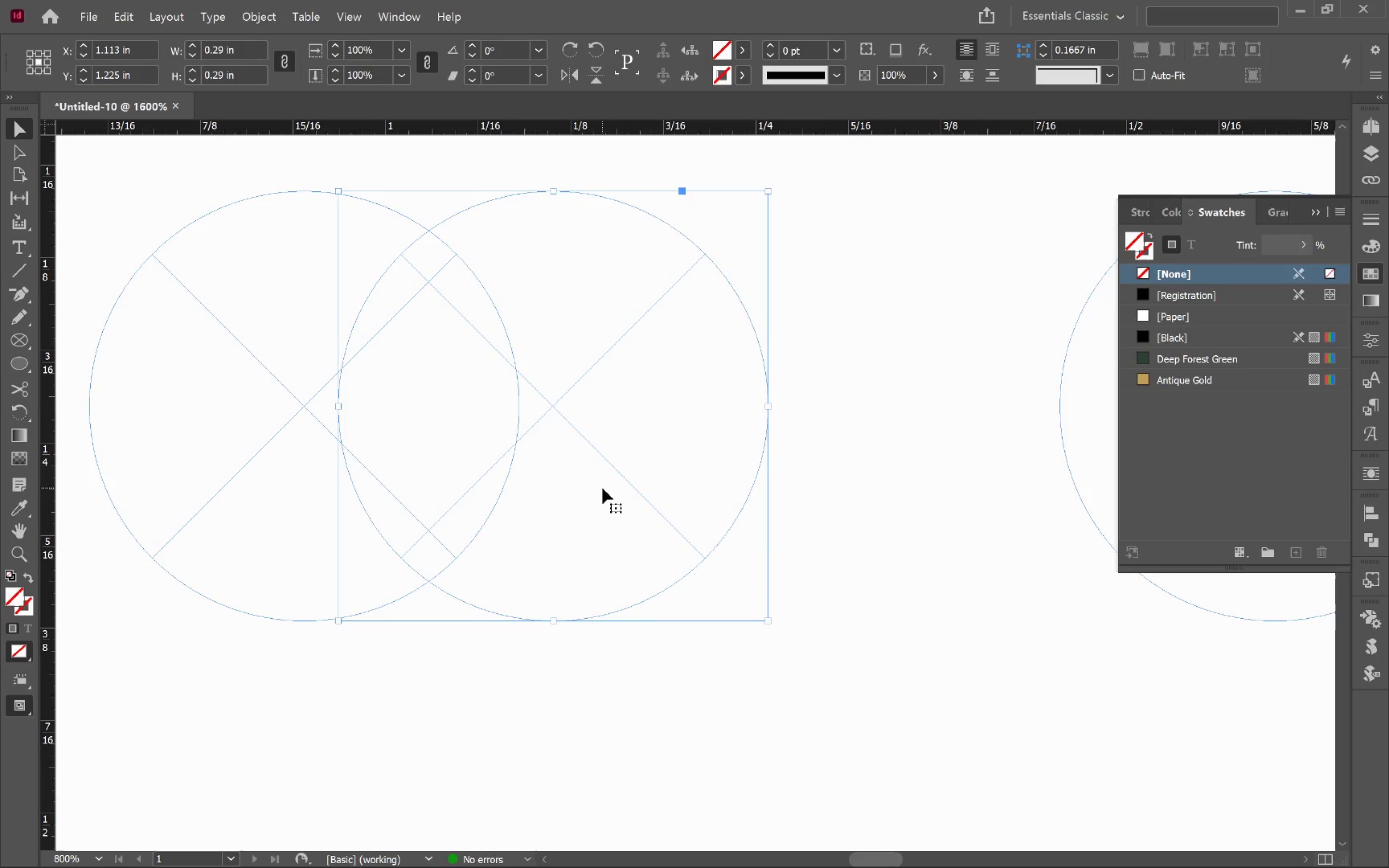 
left_click_drag(start_coordinate=[602, 488], to_coordinate=[633, 494])
 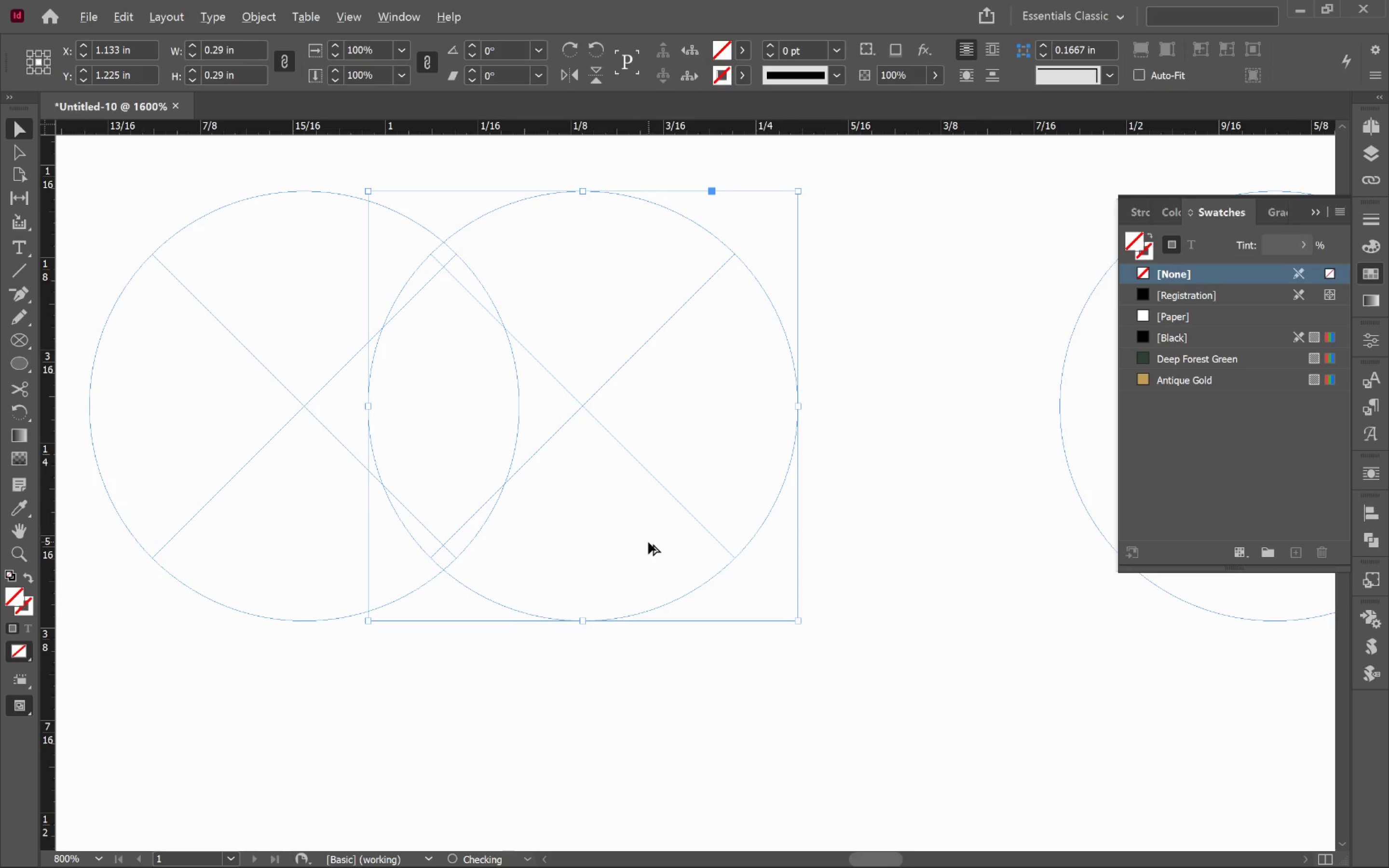 
hold_key(key=ShiftLeft, duration=0.95)
 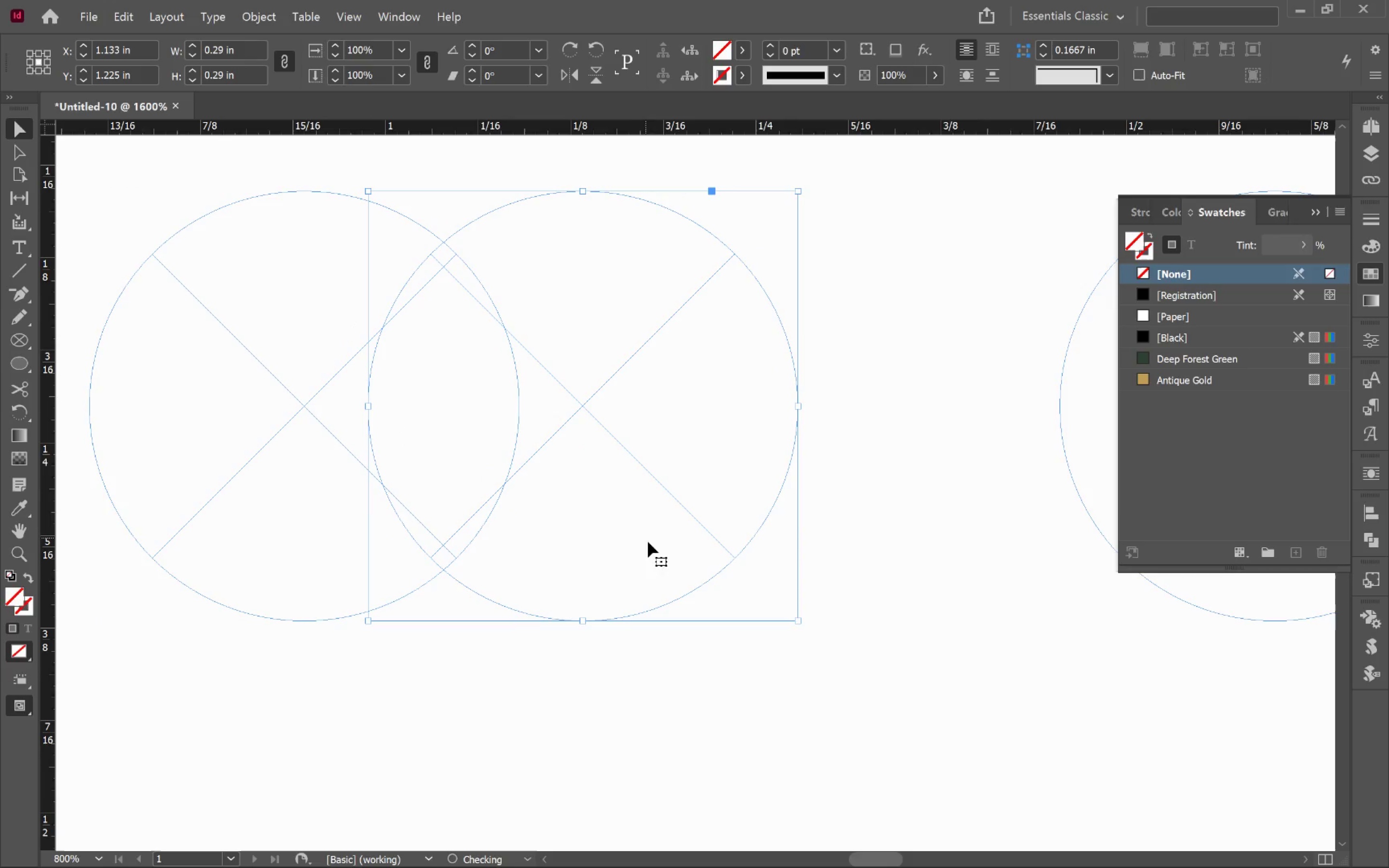 
hold_key(key=AltLeft, duration=1.2)
 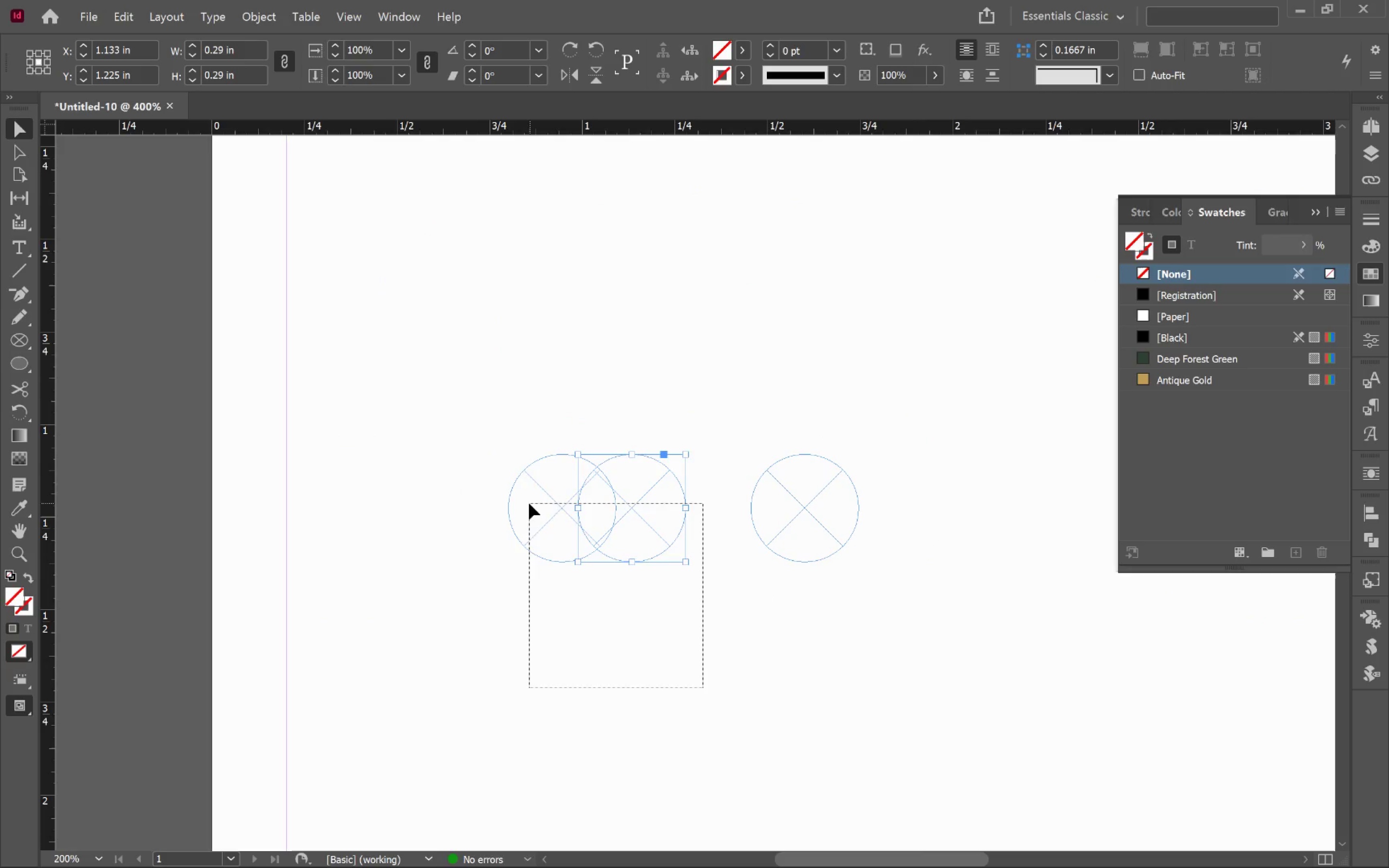 
left_click_drag(start_coordinate=[704, 688], to_coordinate=[529, 502])
 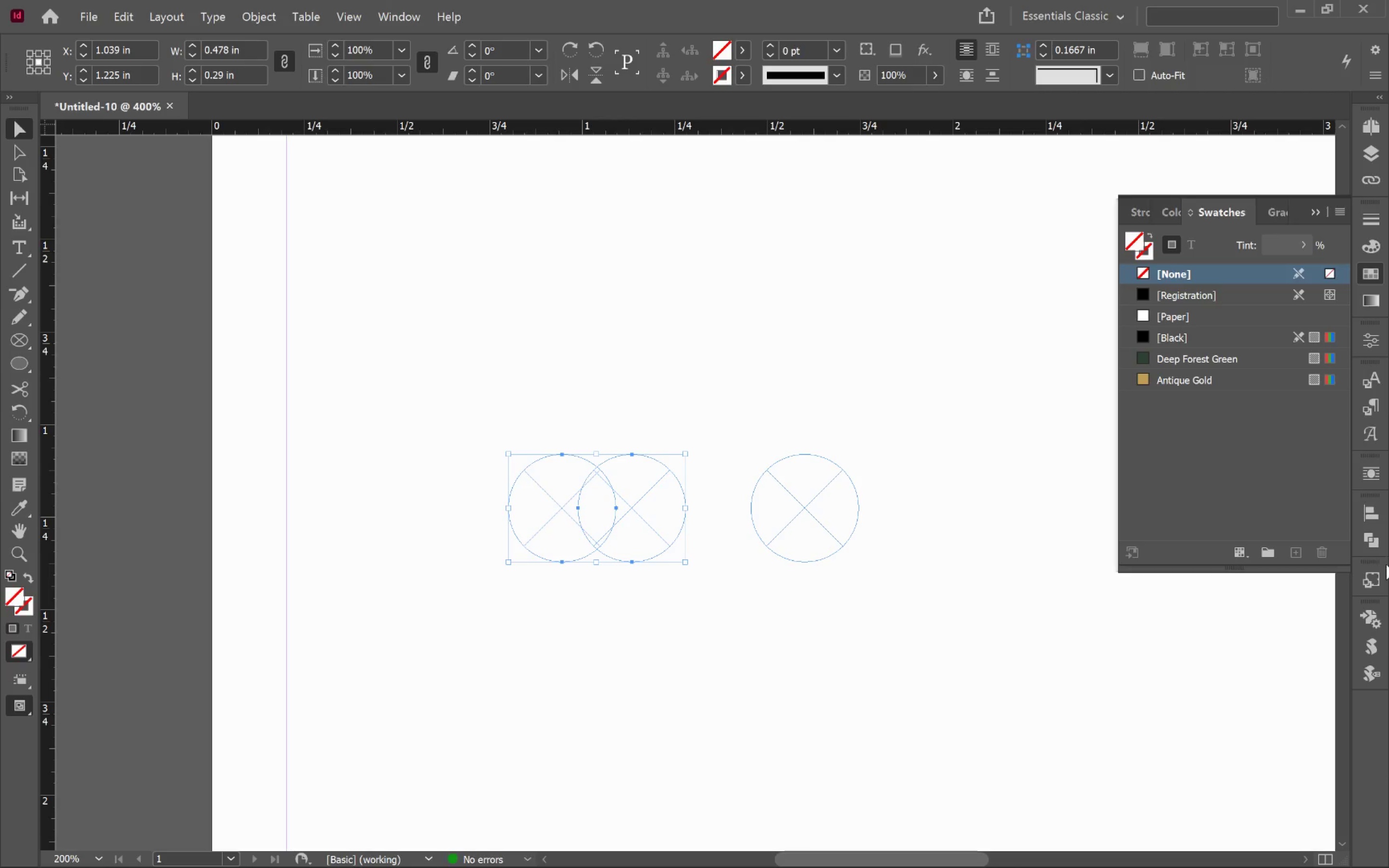 
scroll: coordinate [648, 542], scroll_direction: down, amount: 4.0
 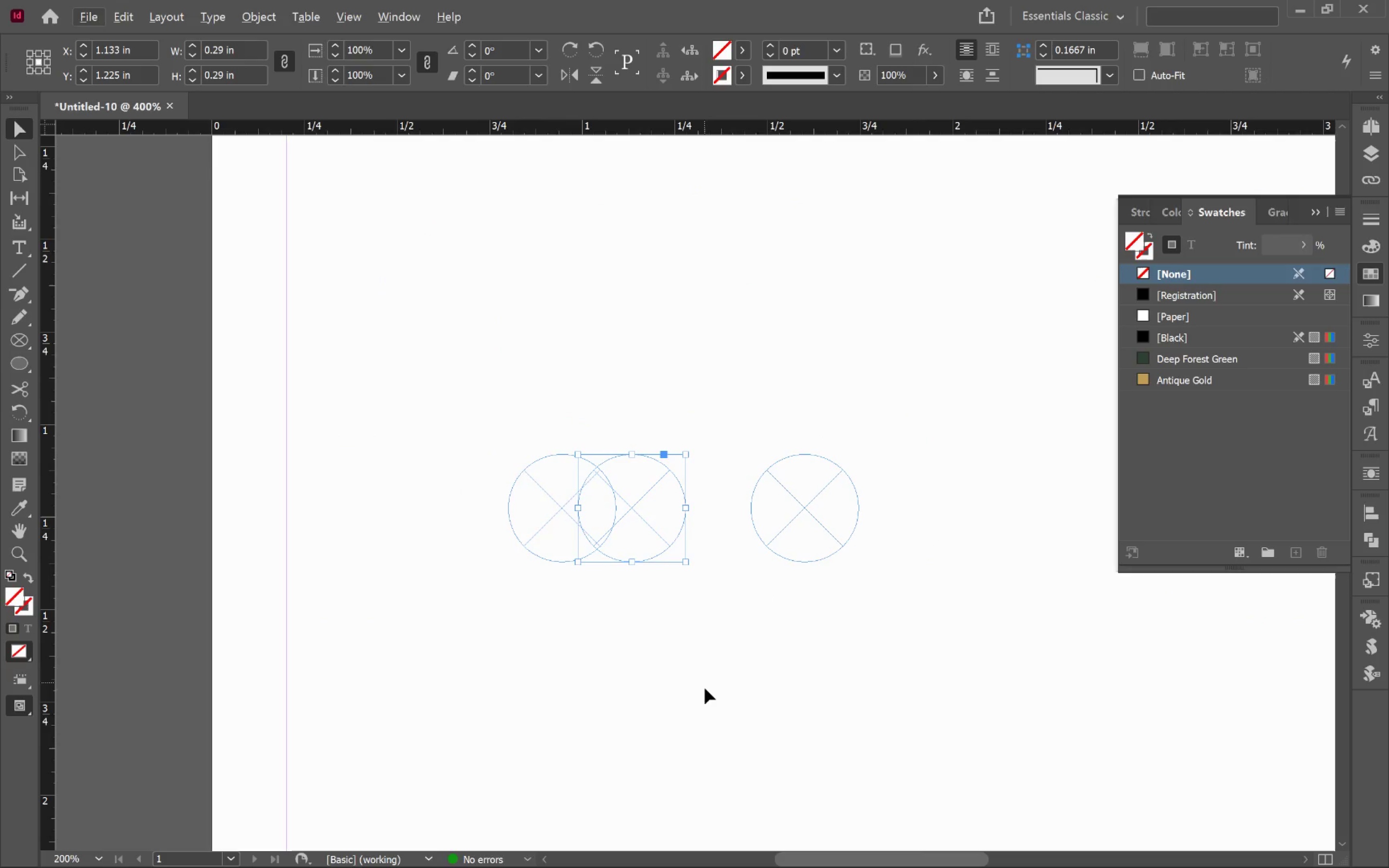 
left_click([1367, 541])
 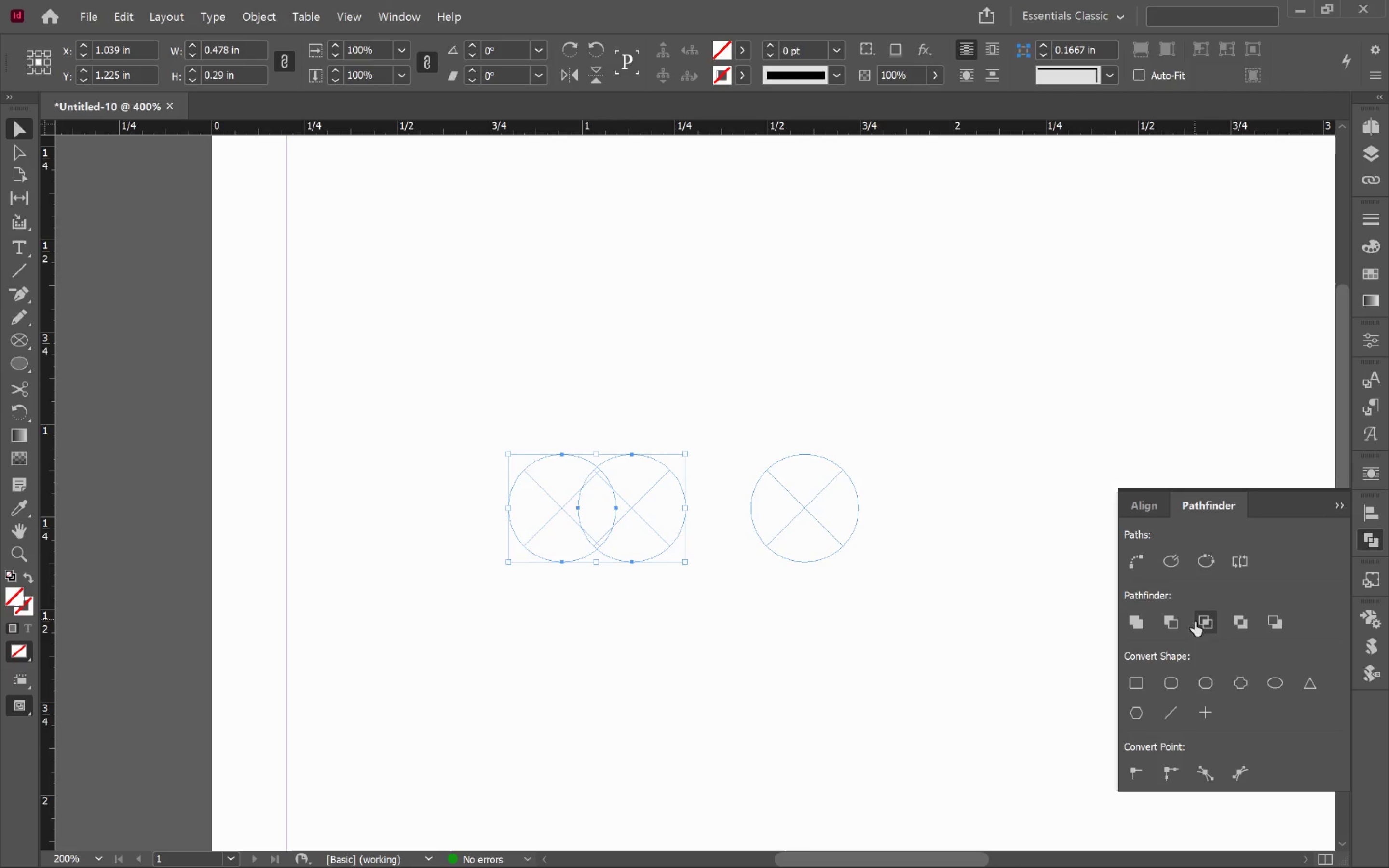 
left_click([1138, 624])
 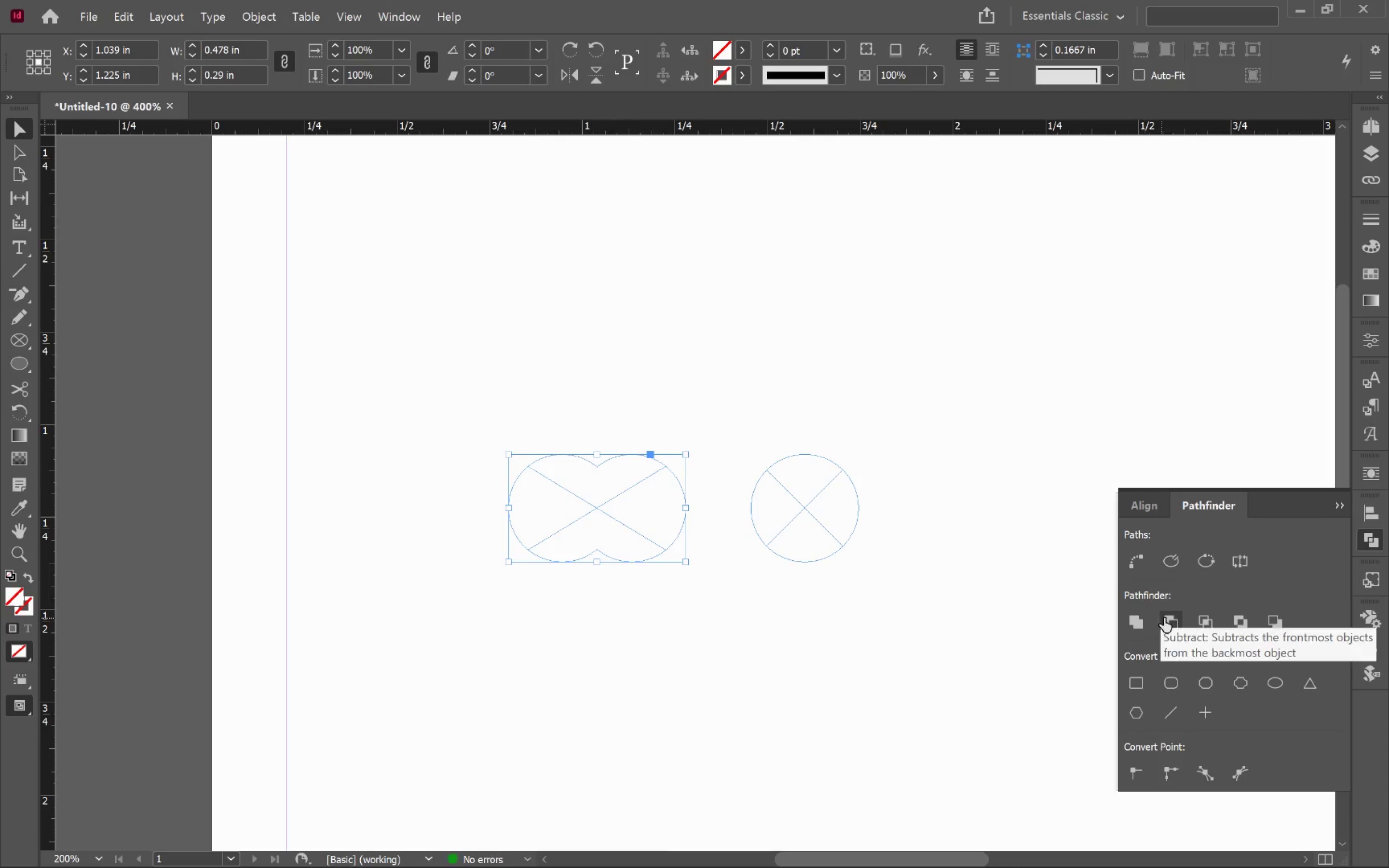 
key(Control+Z)
 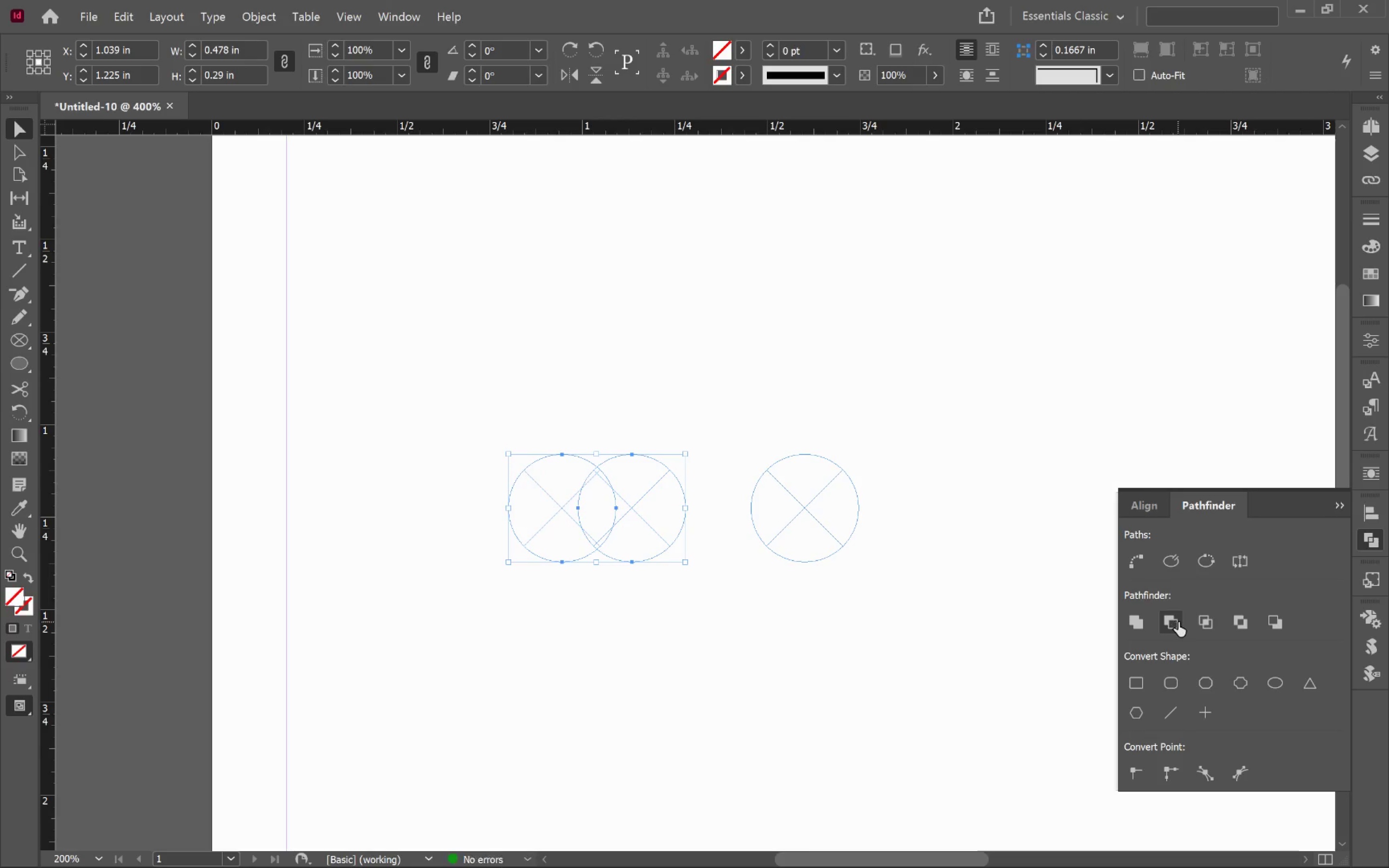 
left_click([1172, 622])
 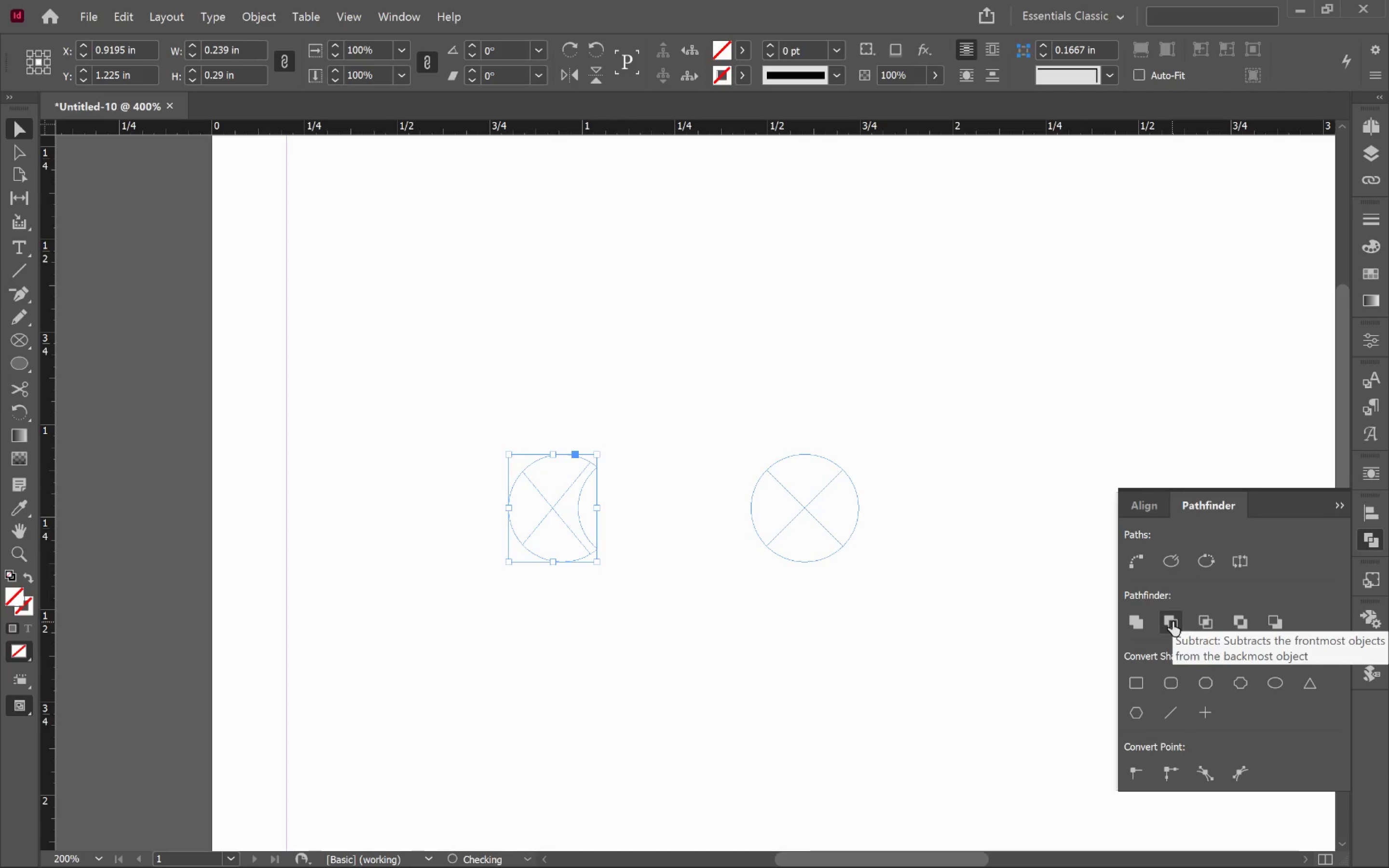 
key(Control+Z)
 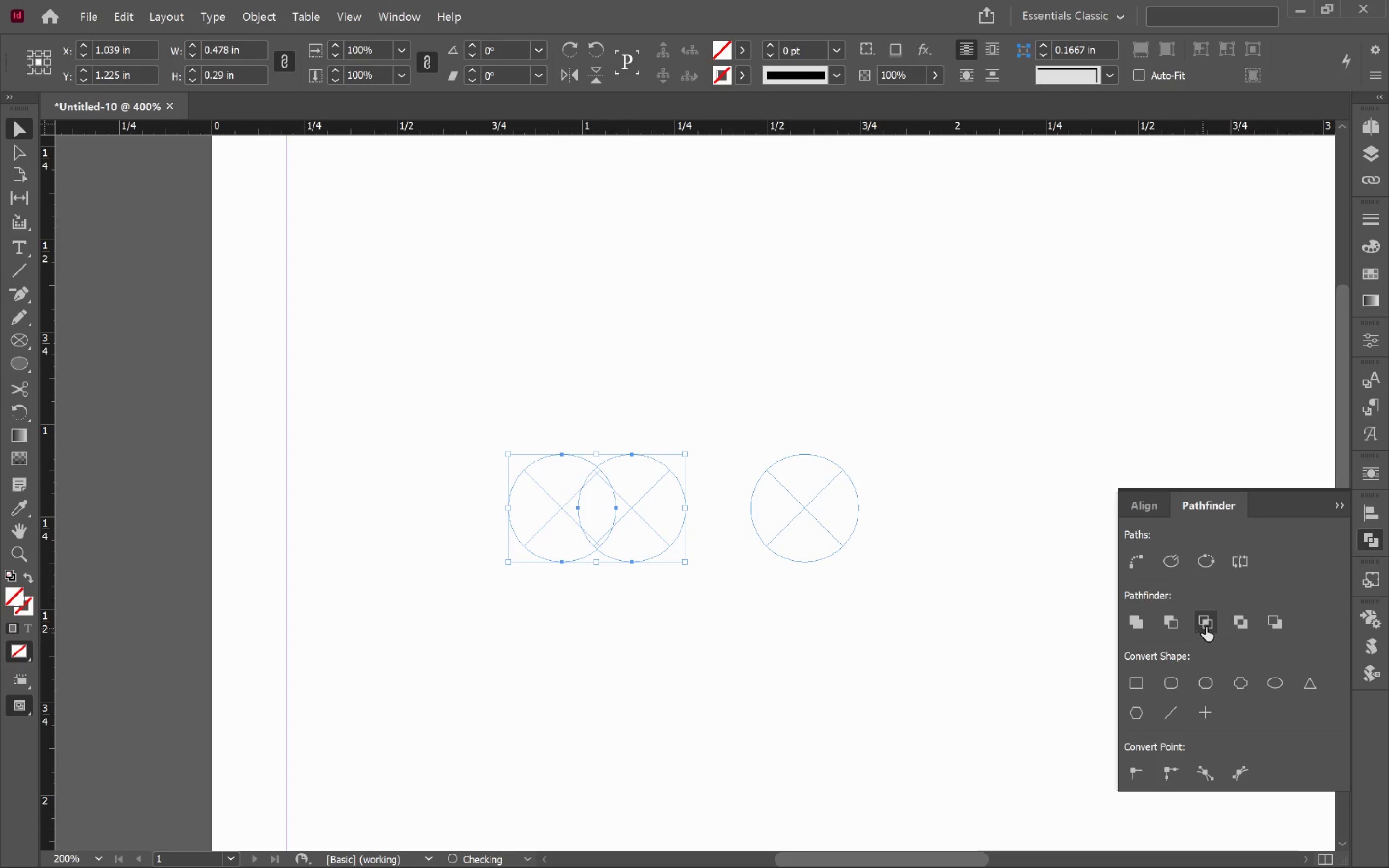 
left_click([1206, 627])
 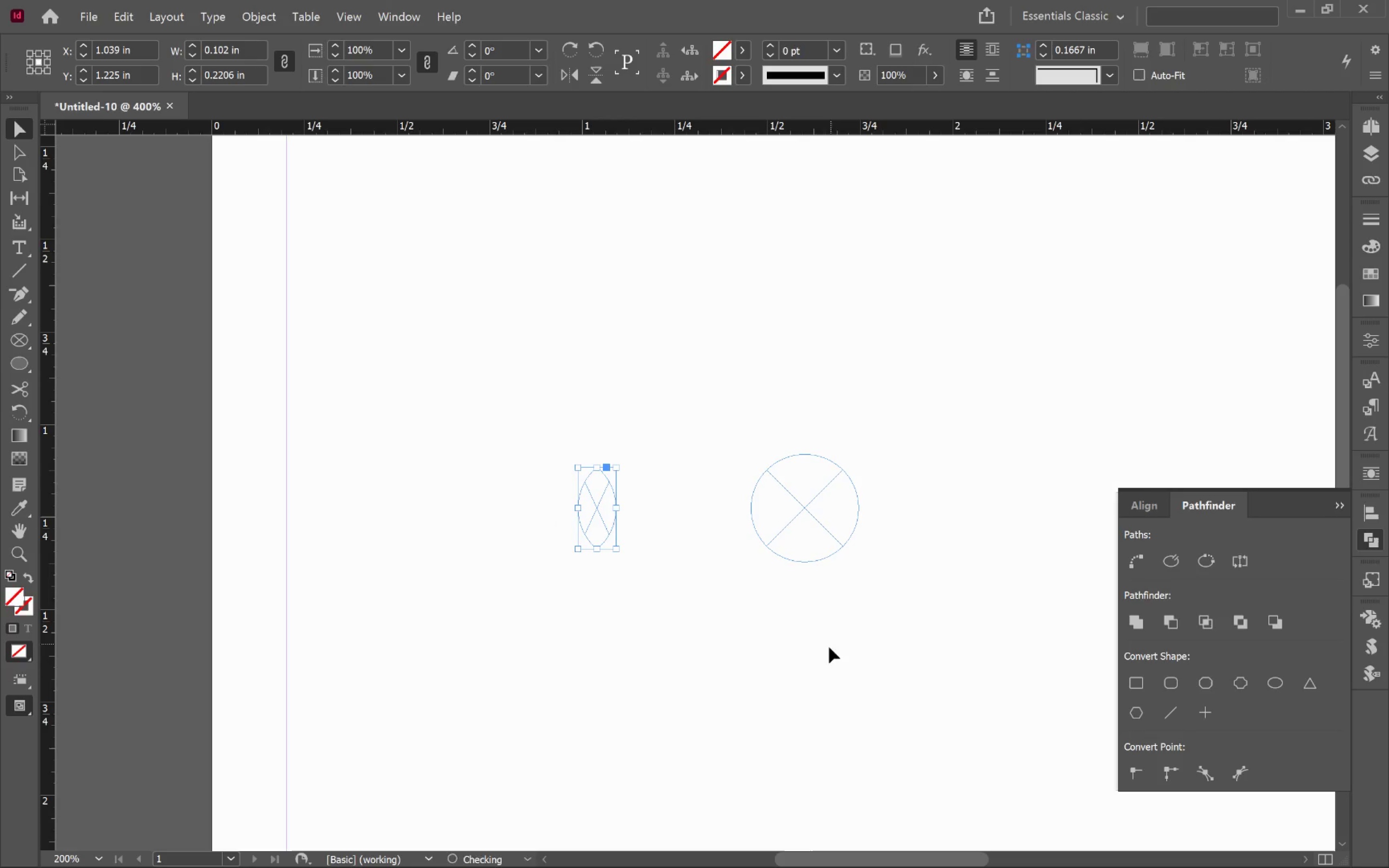 
left_click([816, 645])
 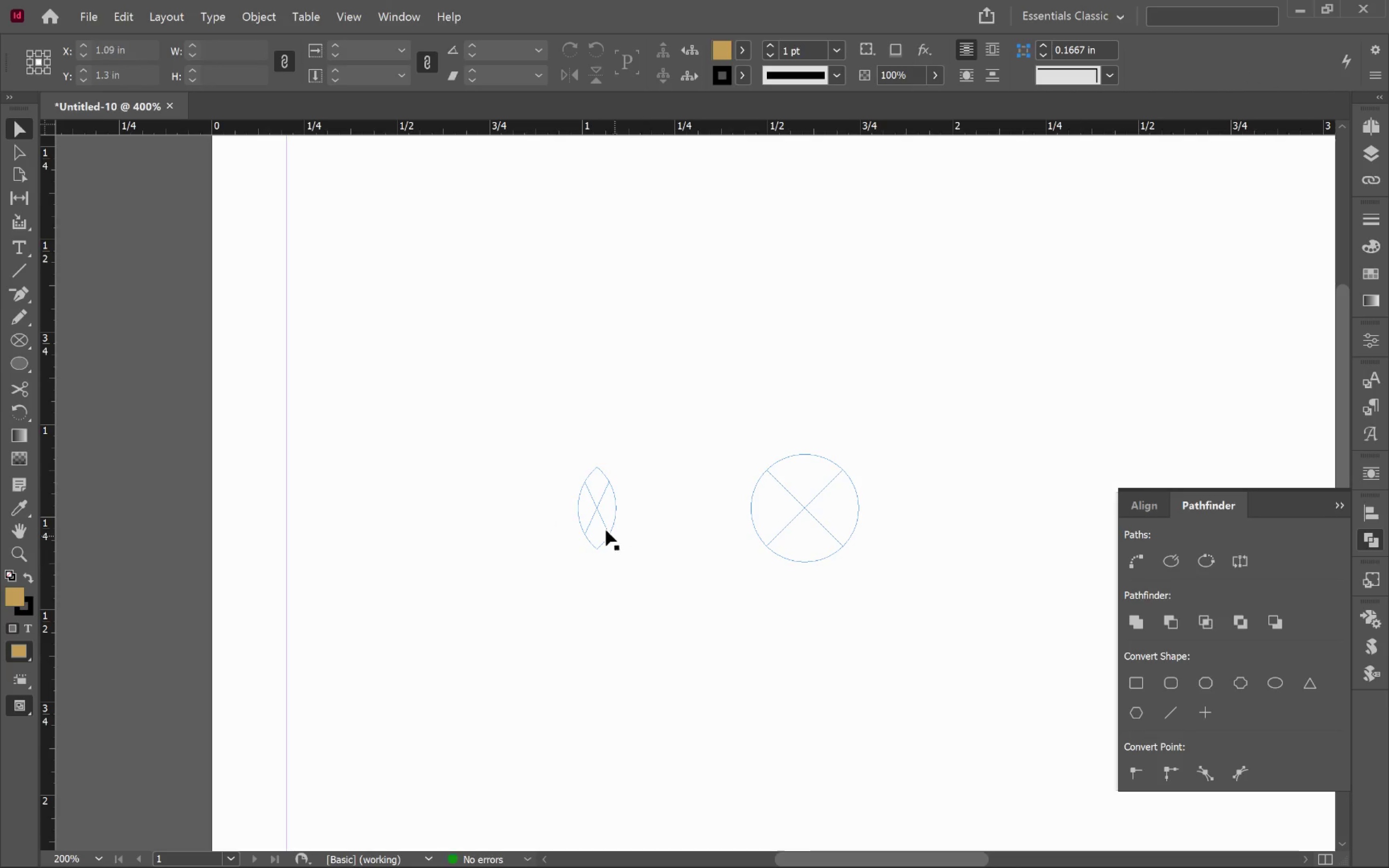 
left_click_drag(start_coordinate=[597, 522], to_coordinate=[566, 296])
 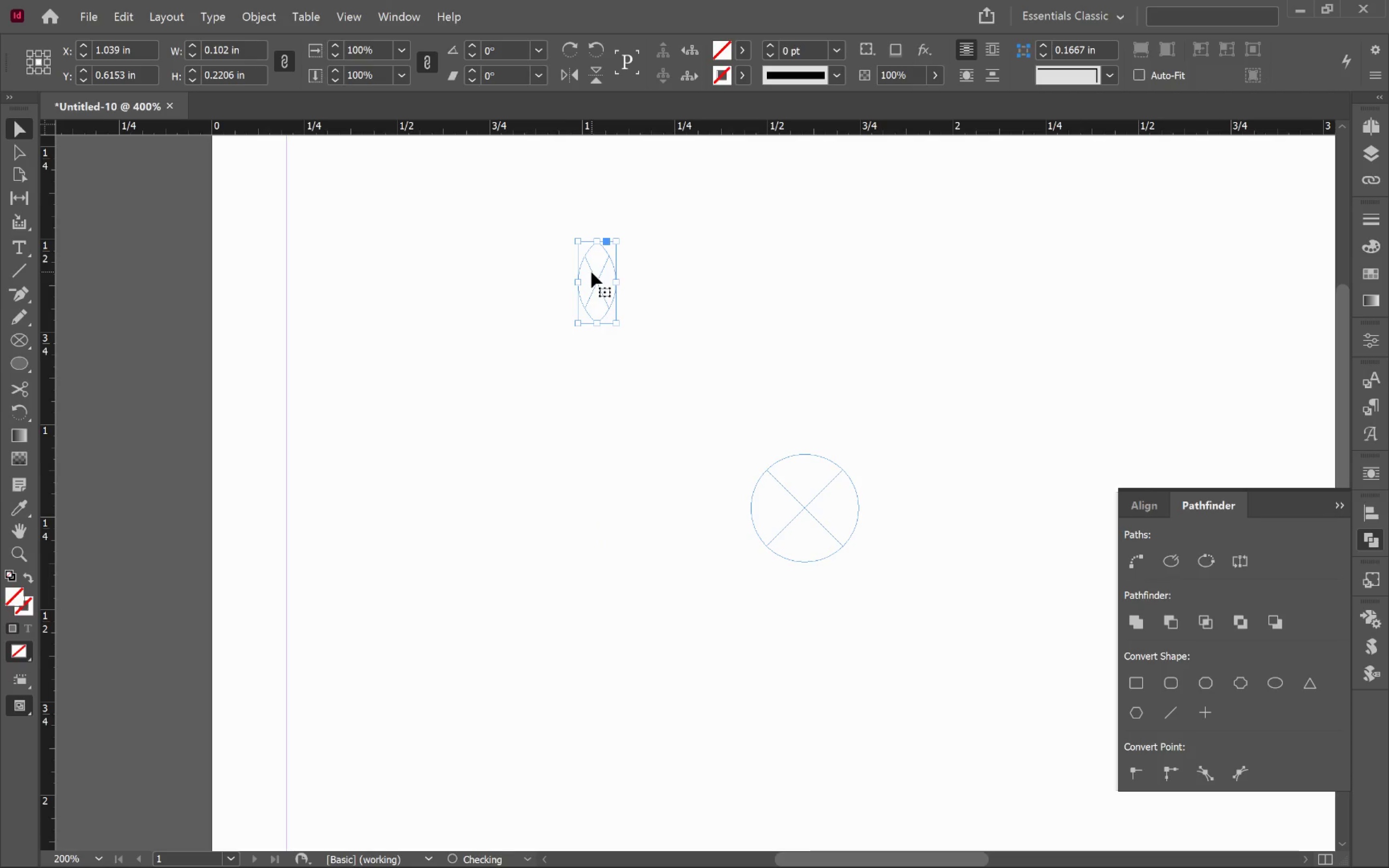 
hold_key(key=ShiftLeft, duration=0.78)
 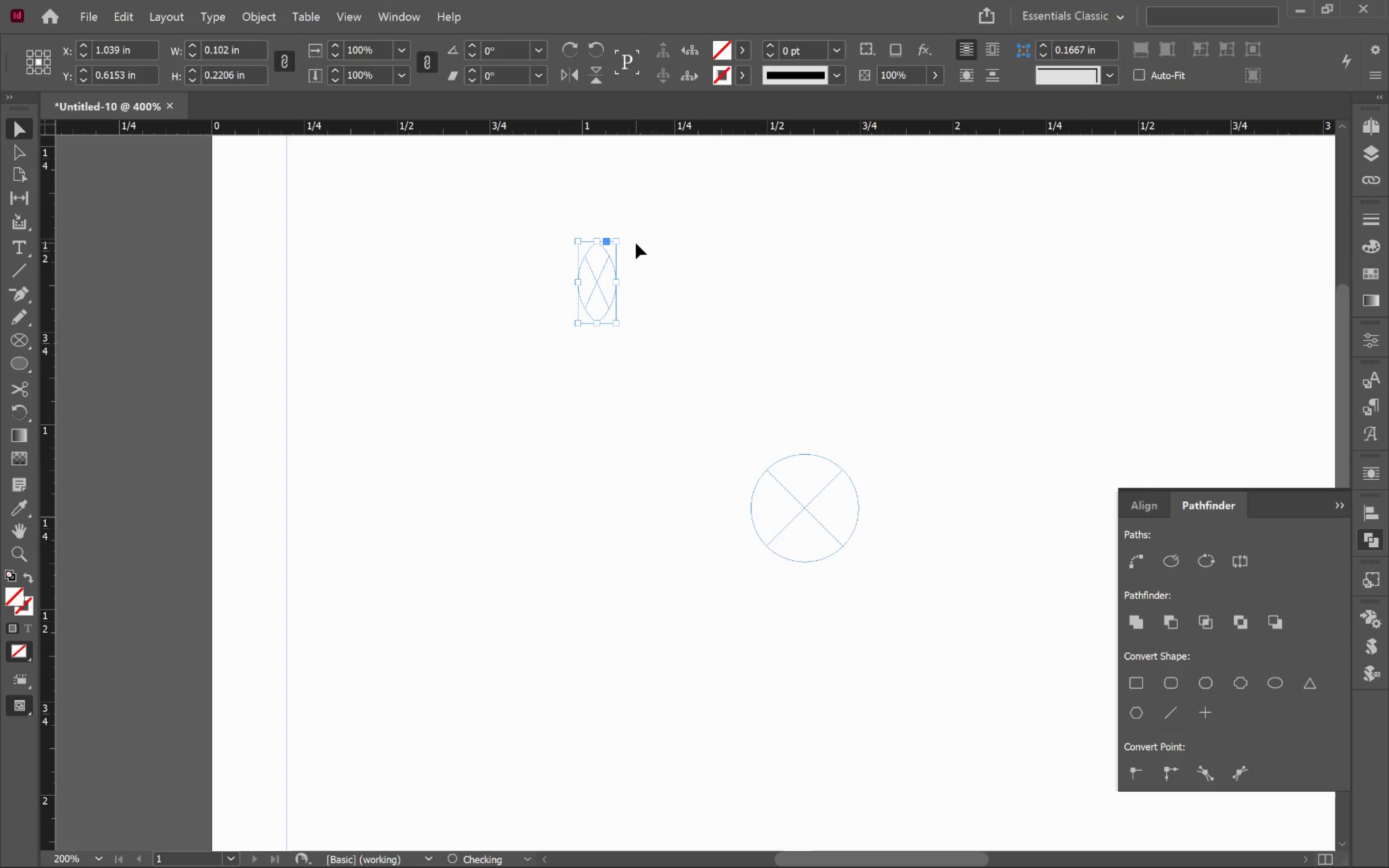 
hold_key(key=AltLeft, duration=0.52)
scroll: coordinate [633, 235], scroll_direction: up, amount: 2.0
 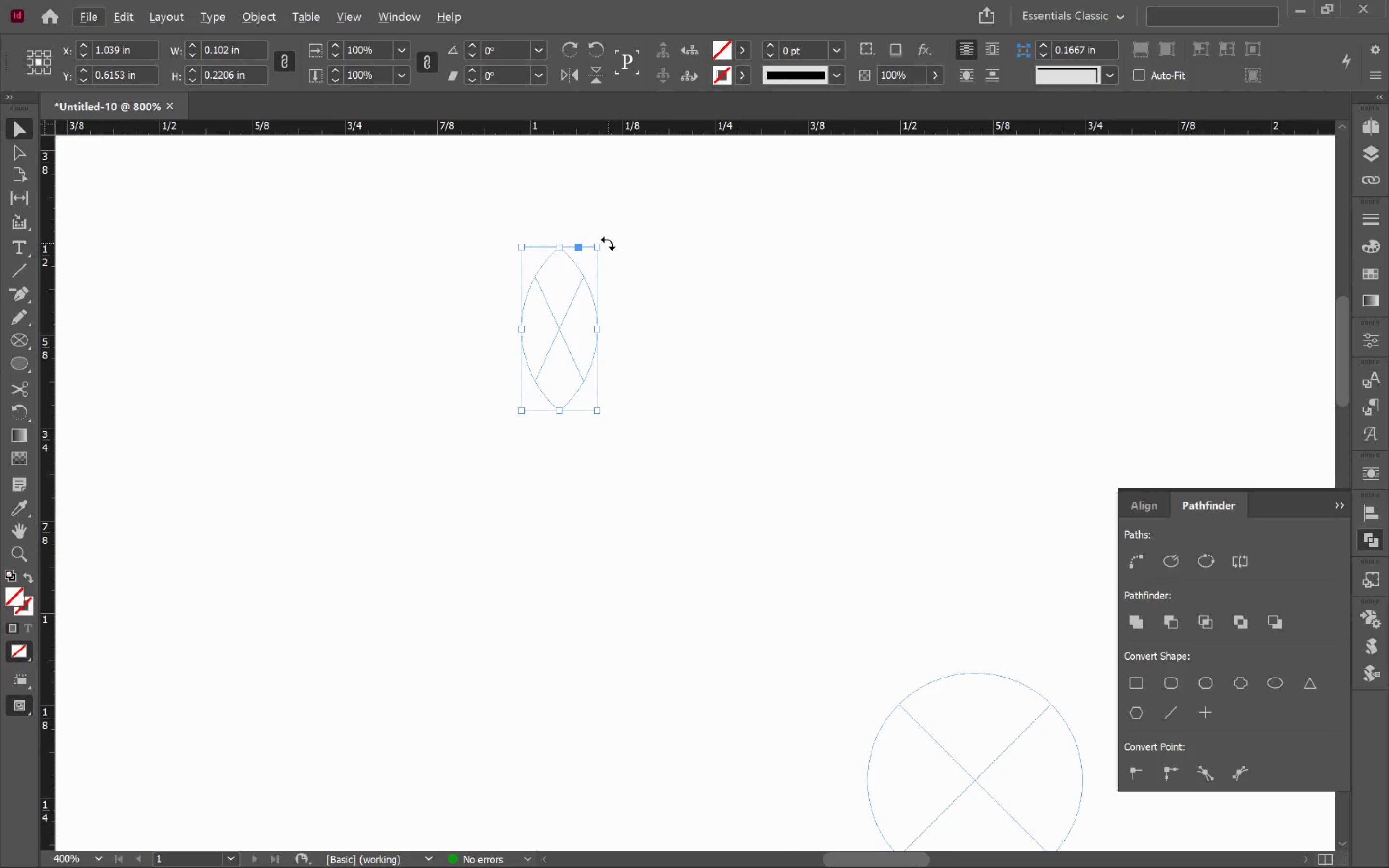 
left_click_drag(start_coordinate=[608, 243], to_coordinate=[554, 223])
 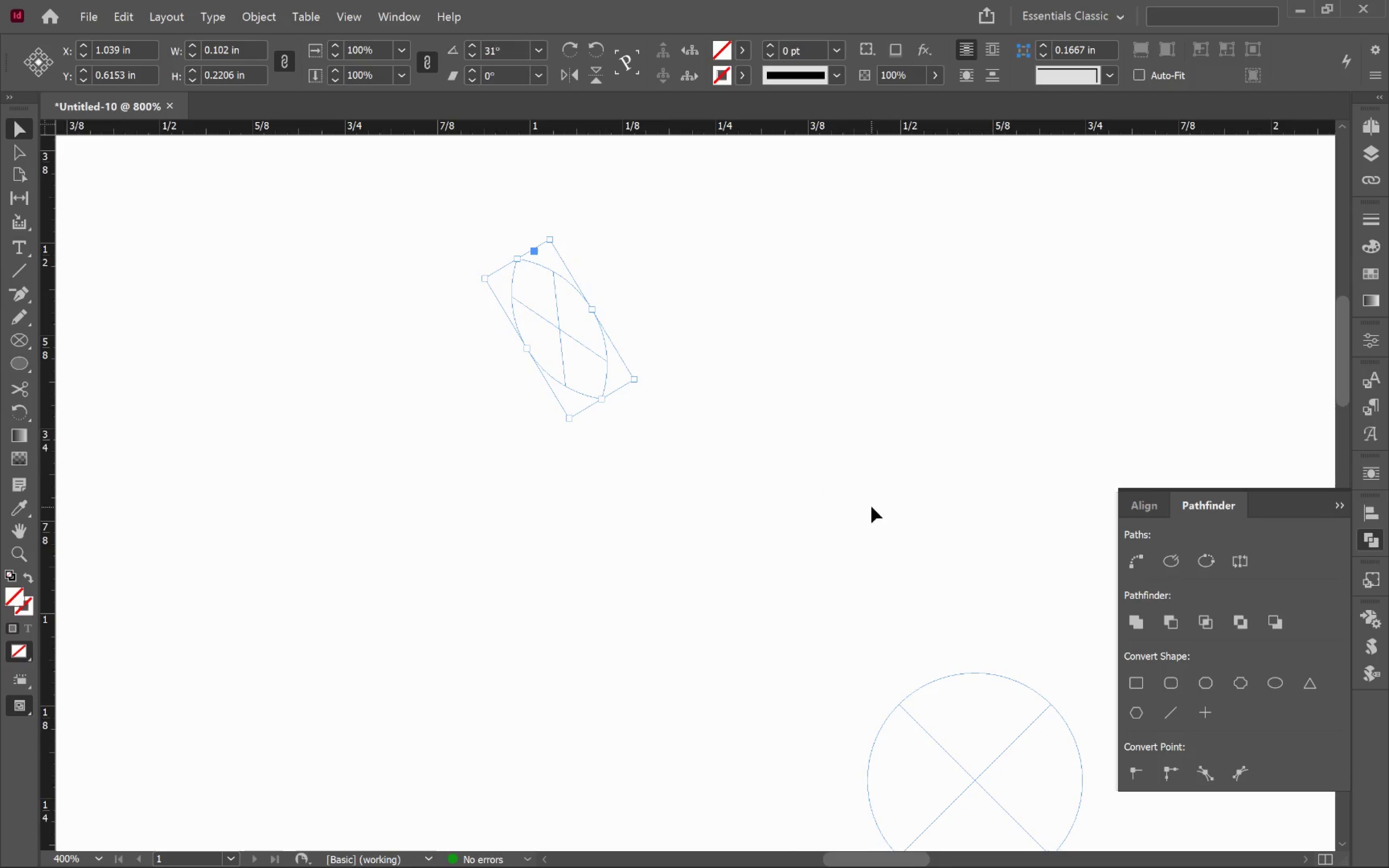 
hold_key(key=AltLeft, duration=0.62)
 